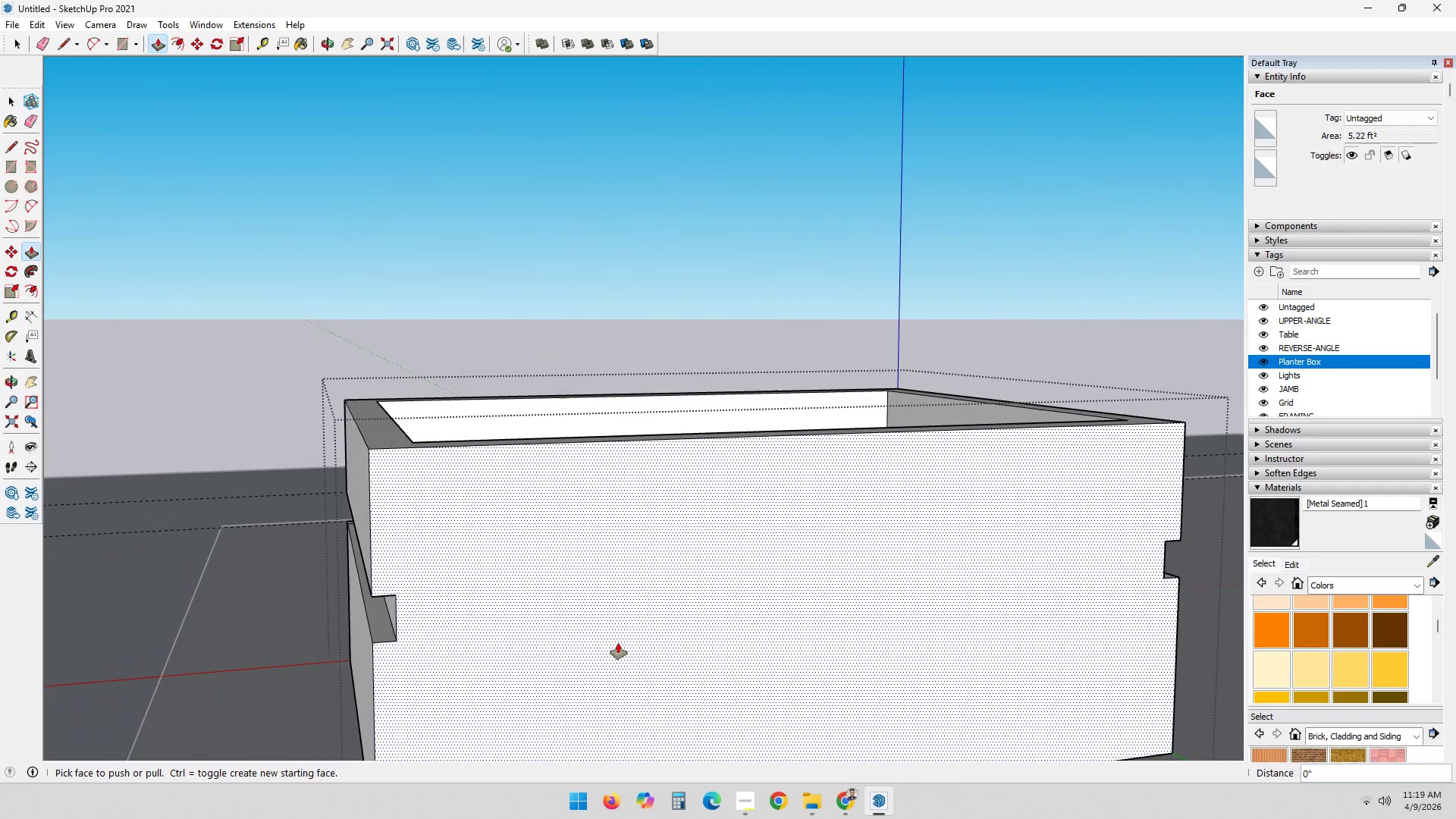 
key(T)
 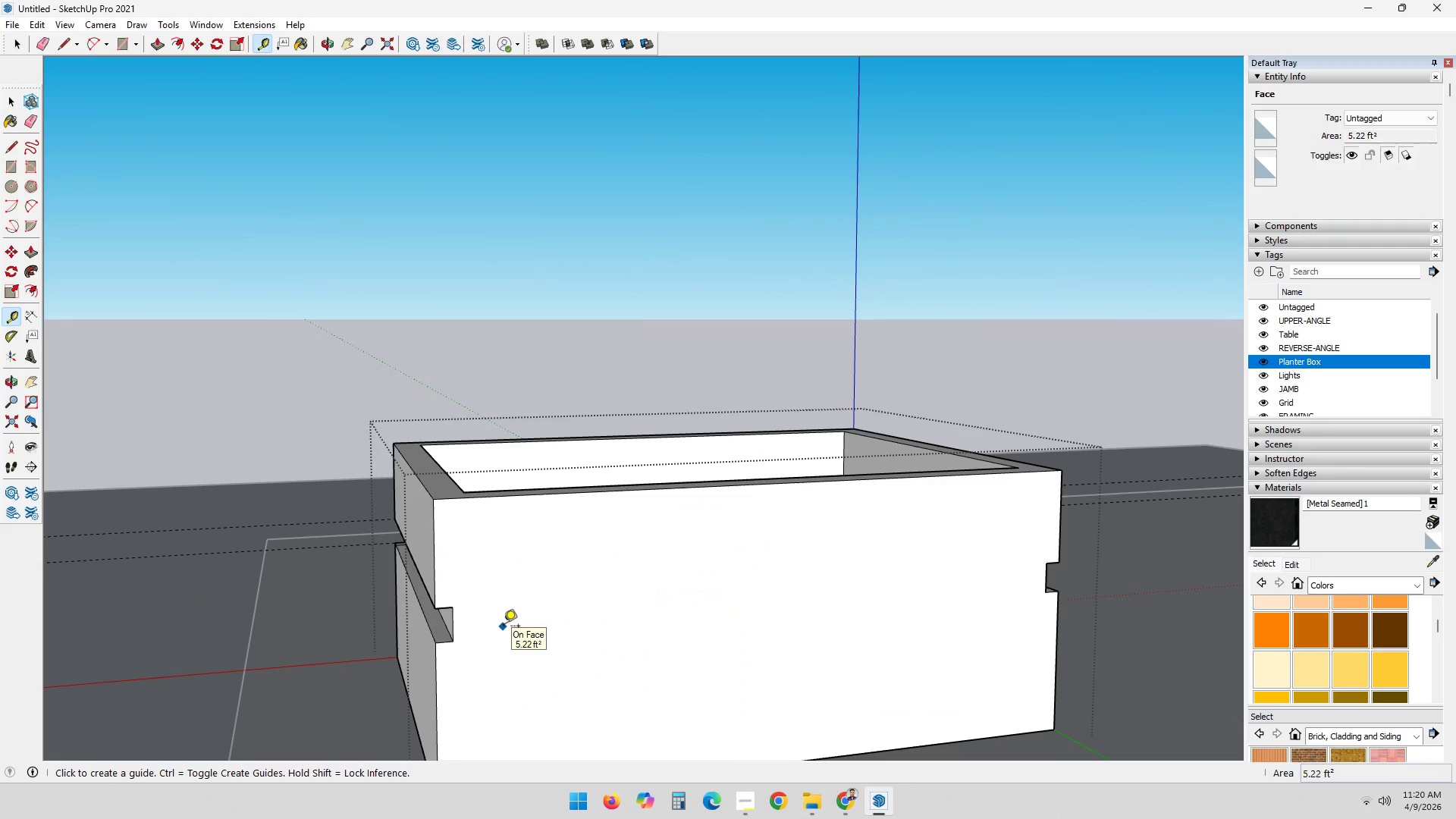 
scroll: coordinate [618, 643], scroll_direction: down, amount: 3.0
 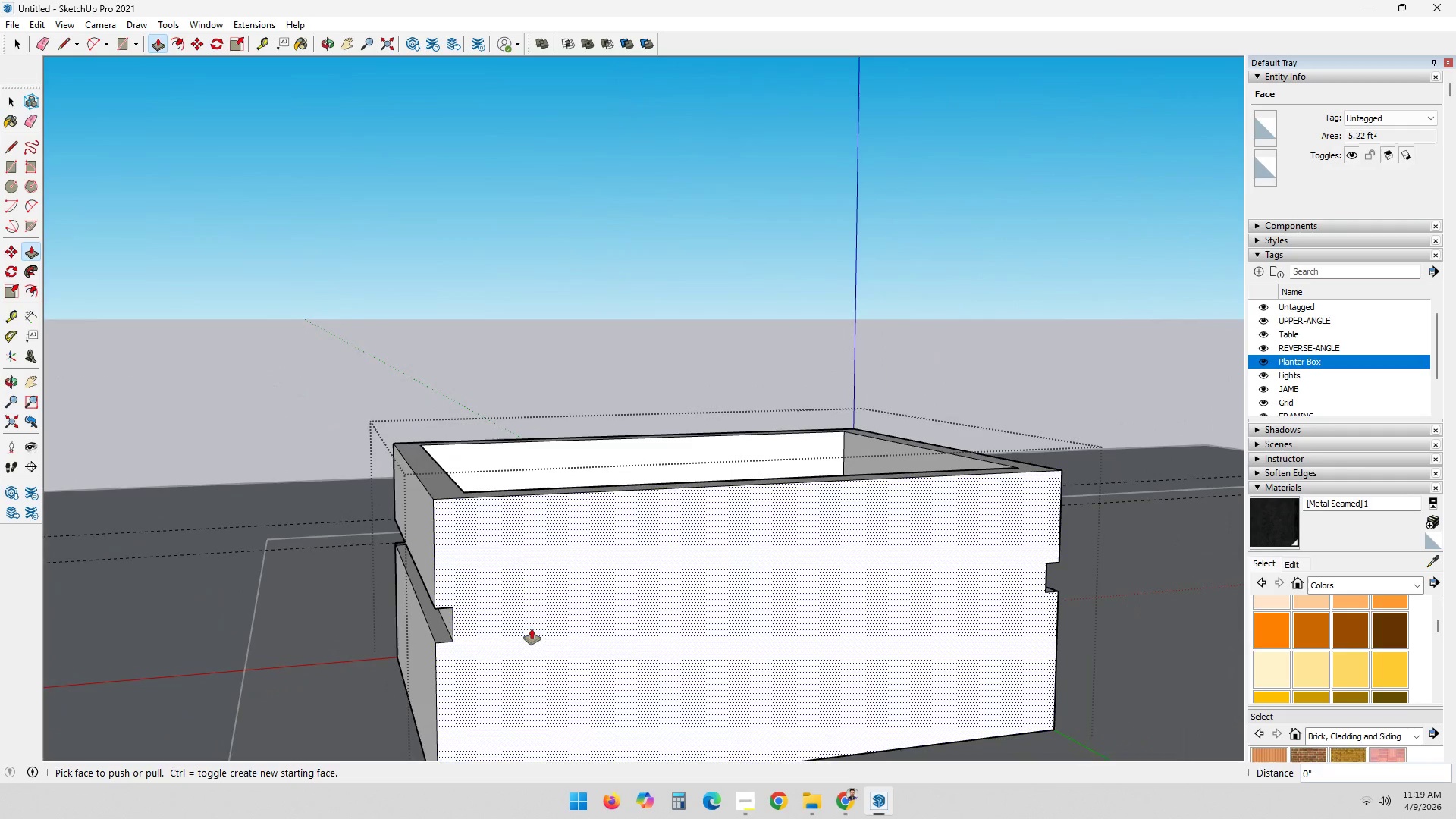 
key(L)
 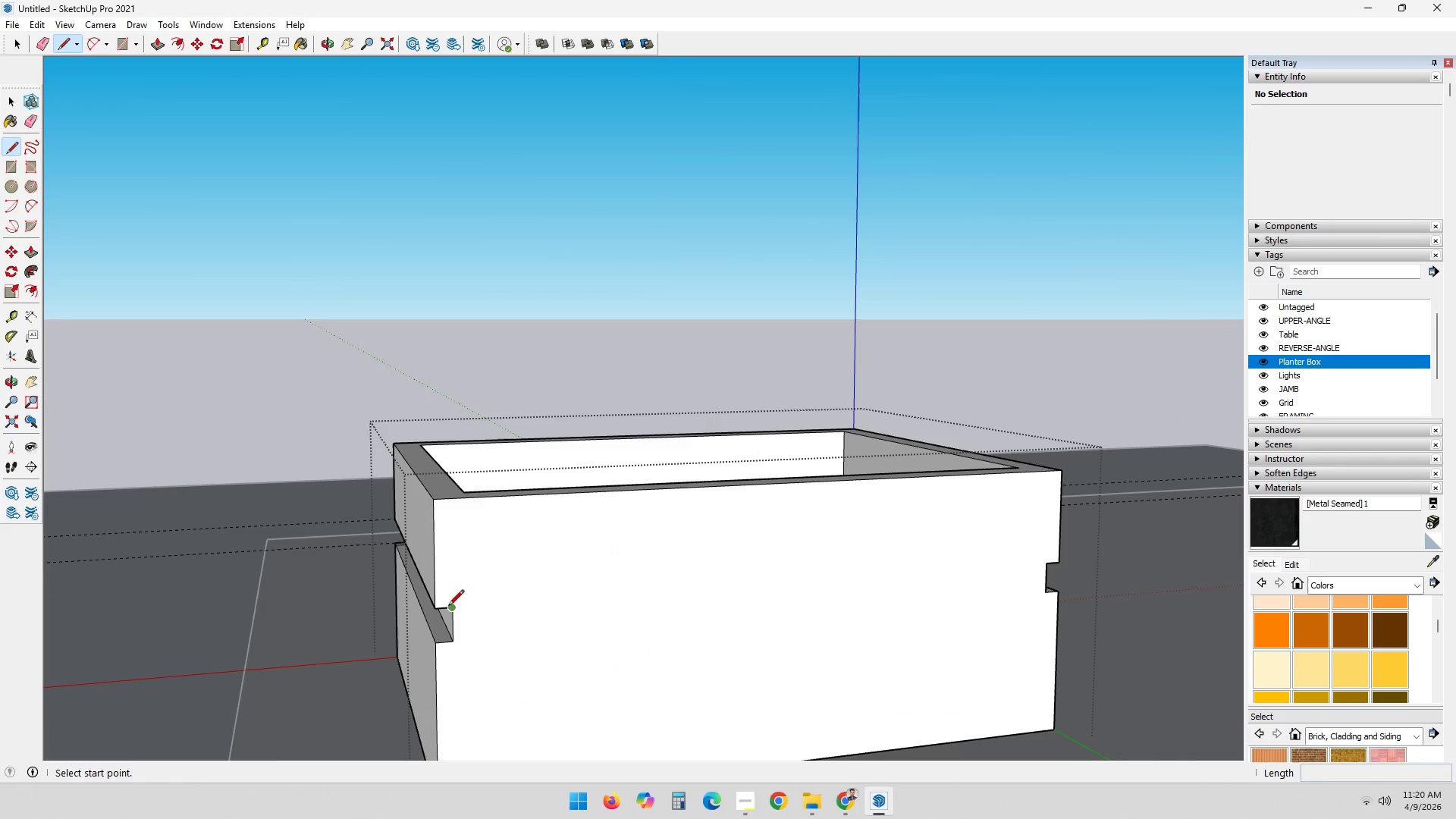 
left_click([452, 607])
 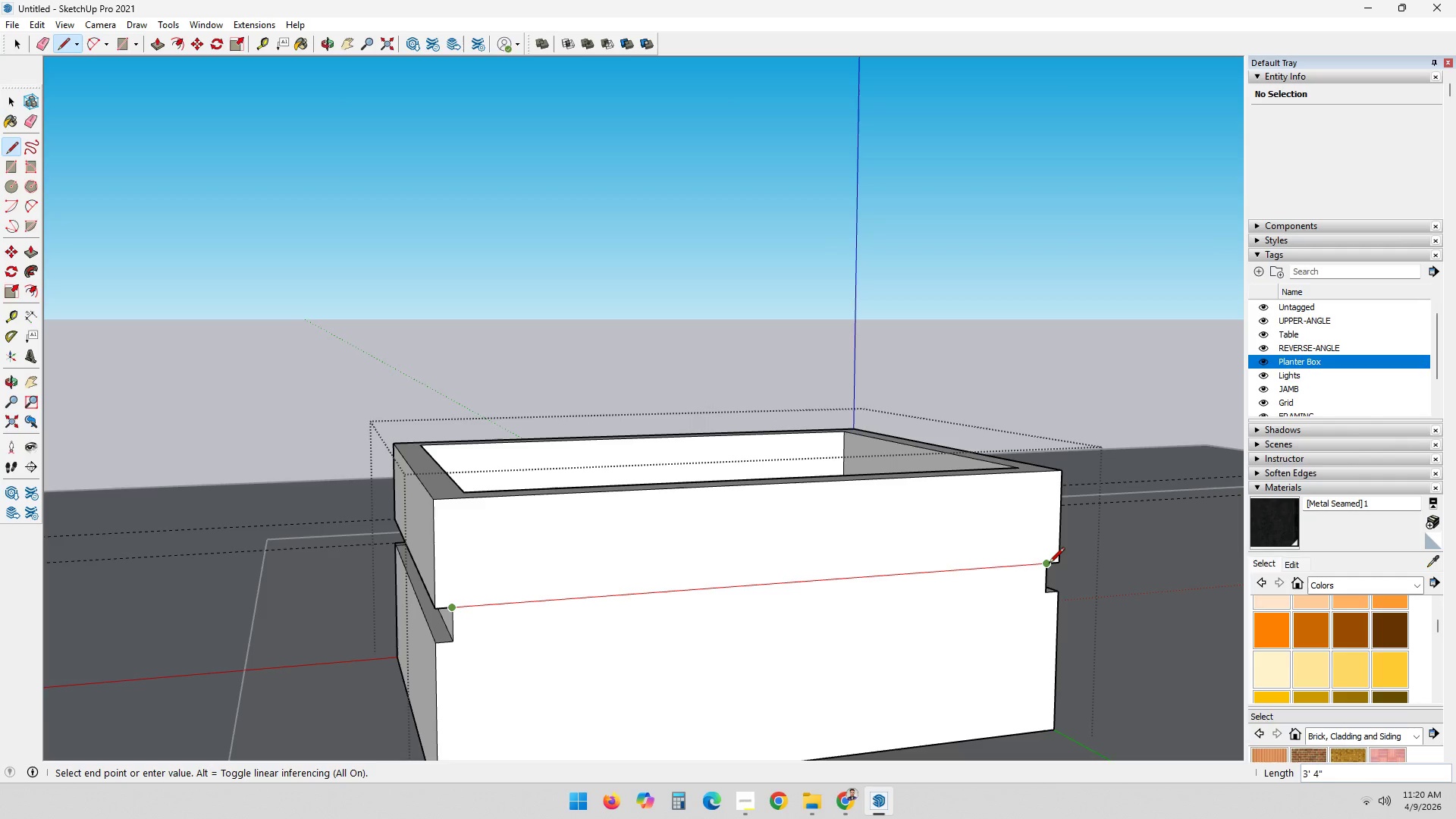 
left_click([1048, 564])
 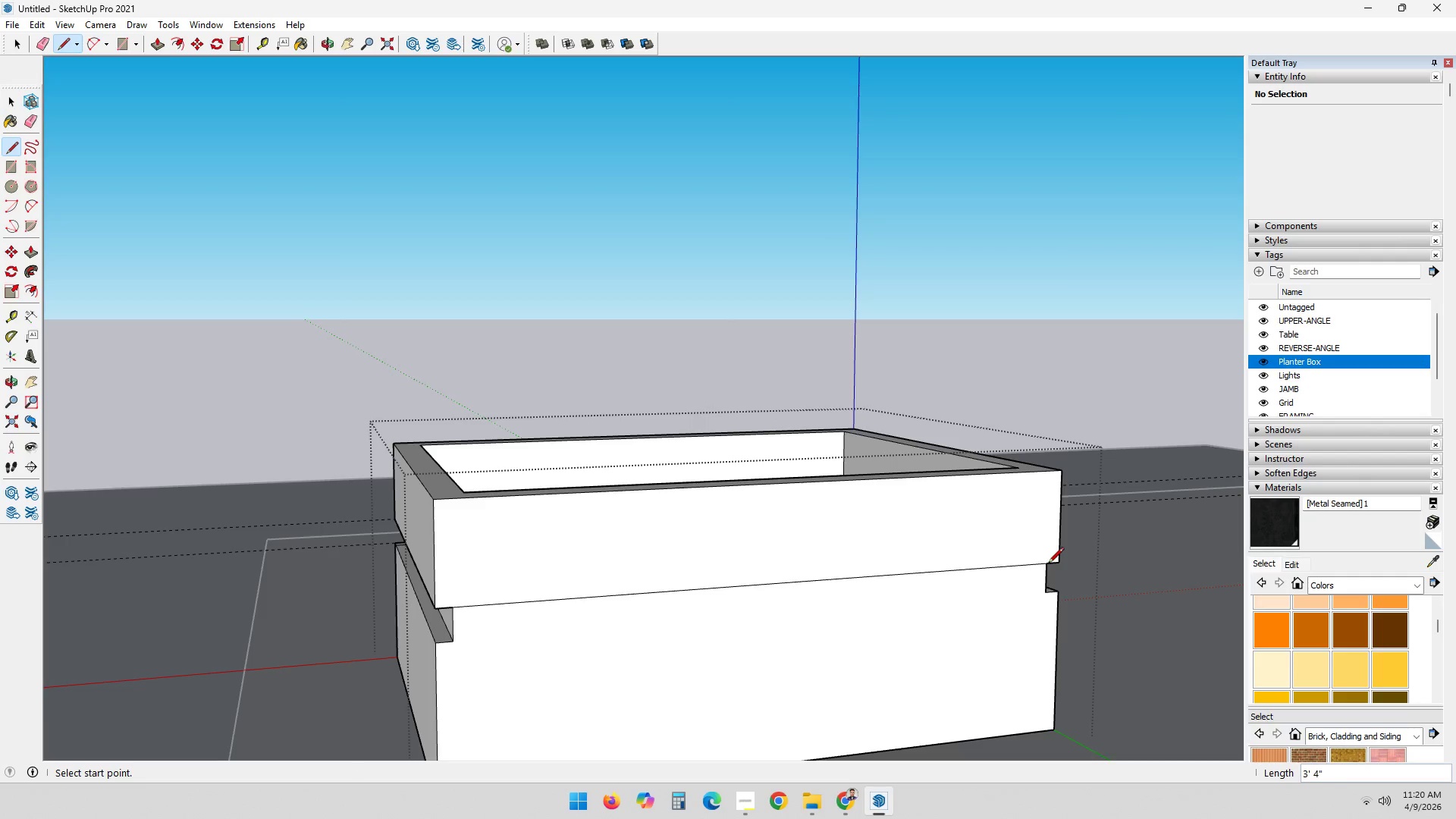 
key(L)
 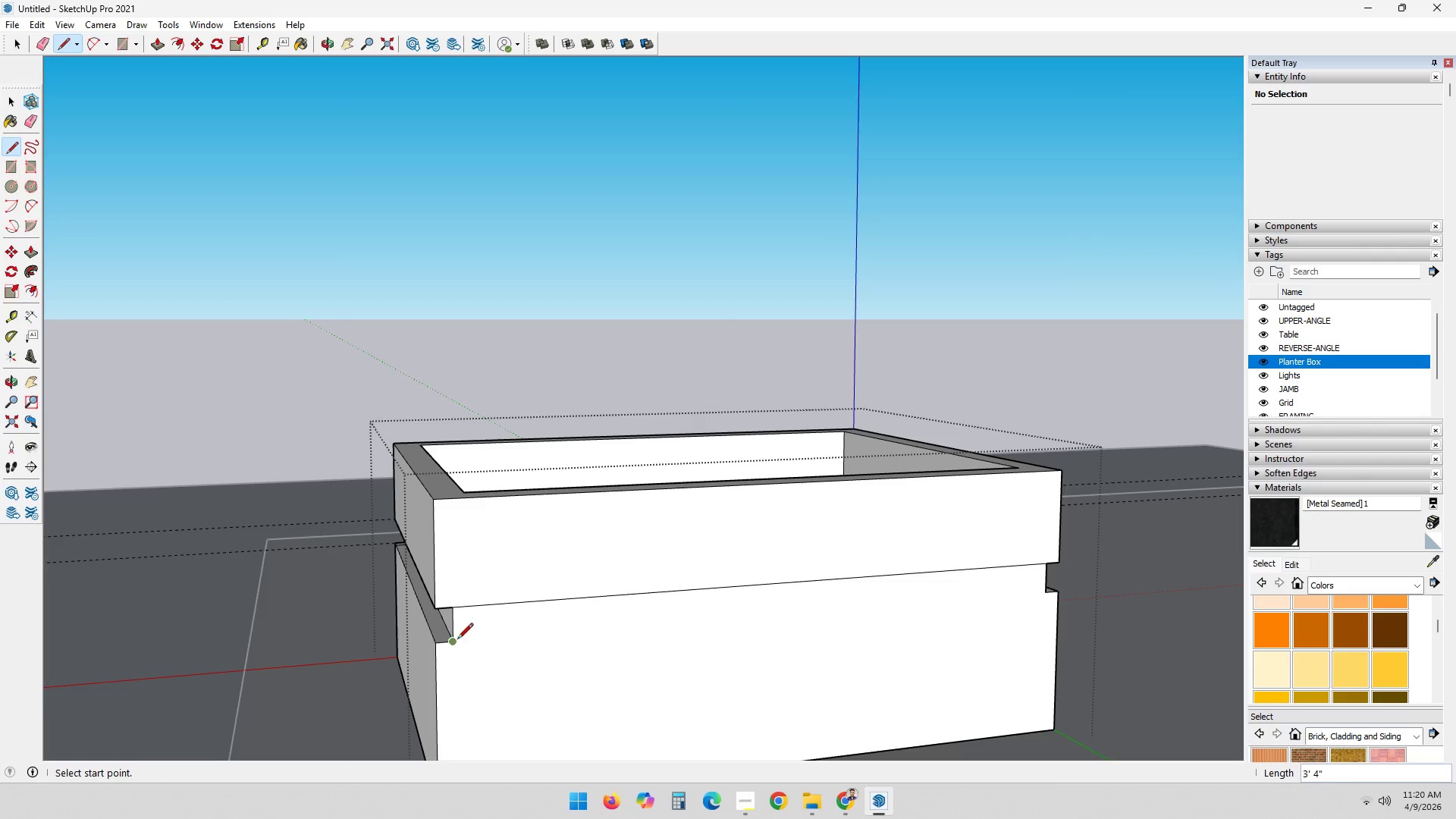 
left_click_drag(start_coordinate=[454, 642], to_coordinate=[470, 642])
 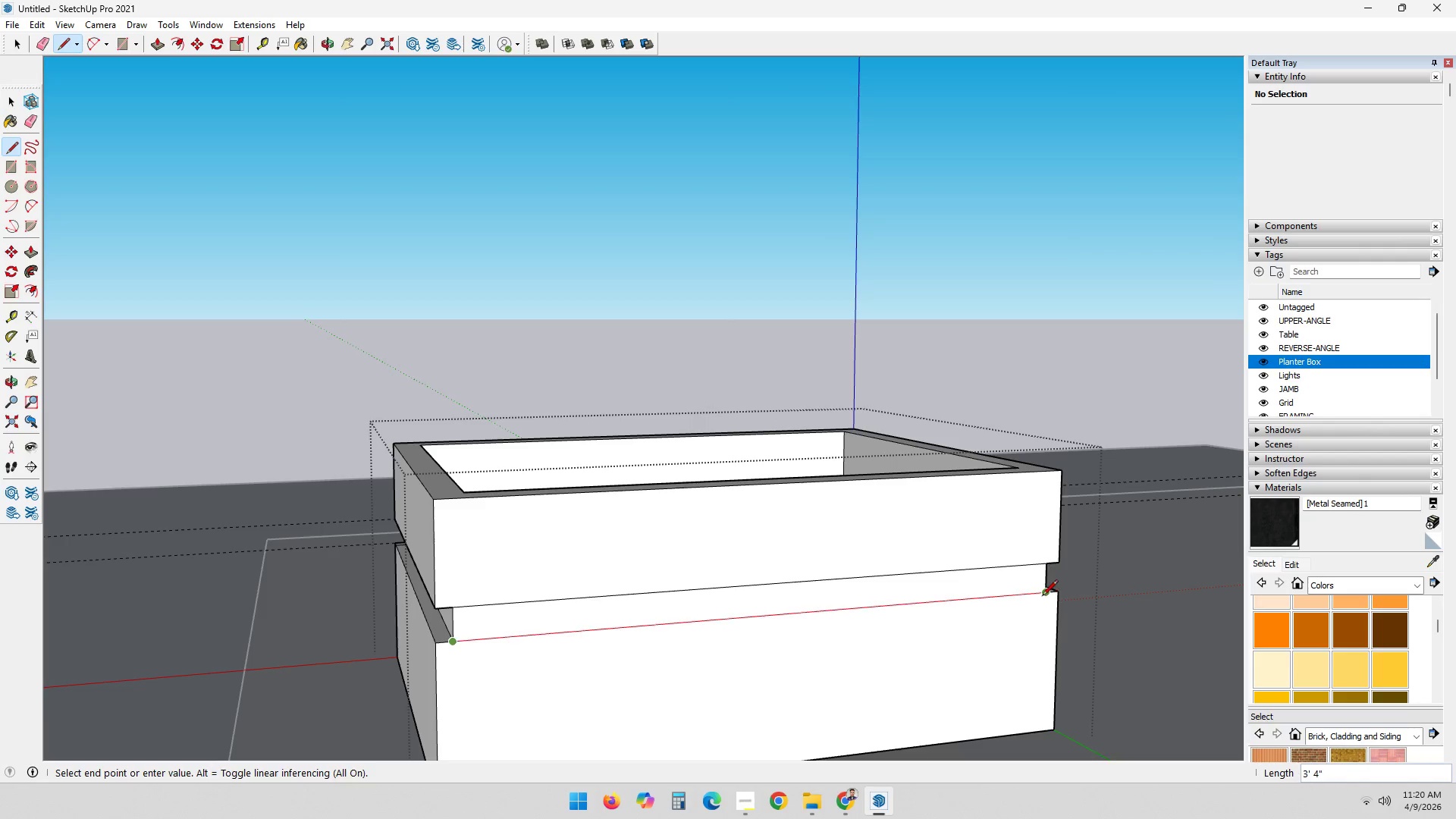 
left_click([1042, 597])
 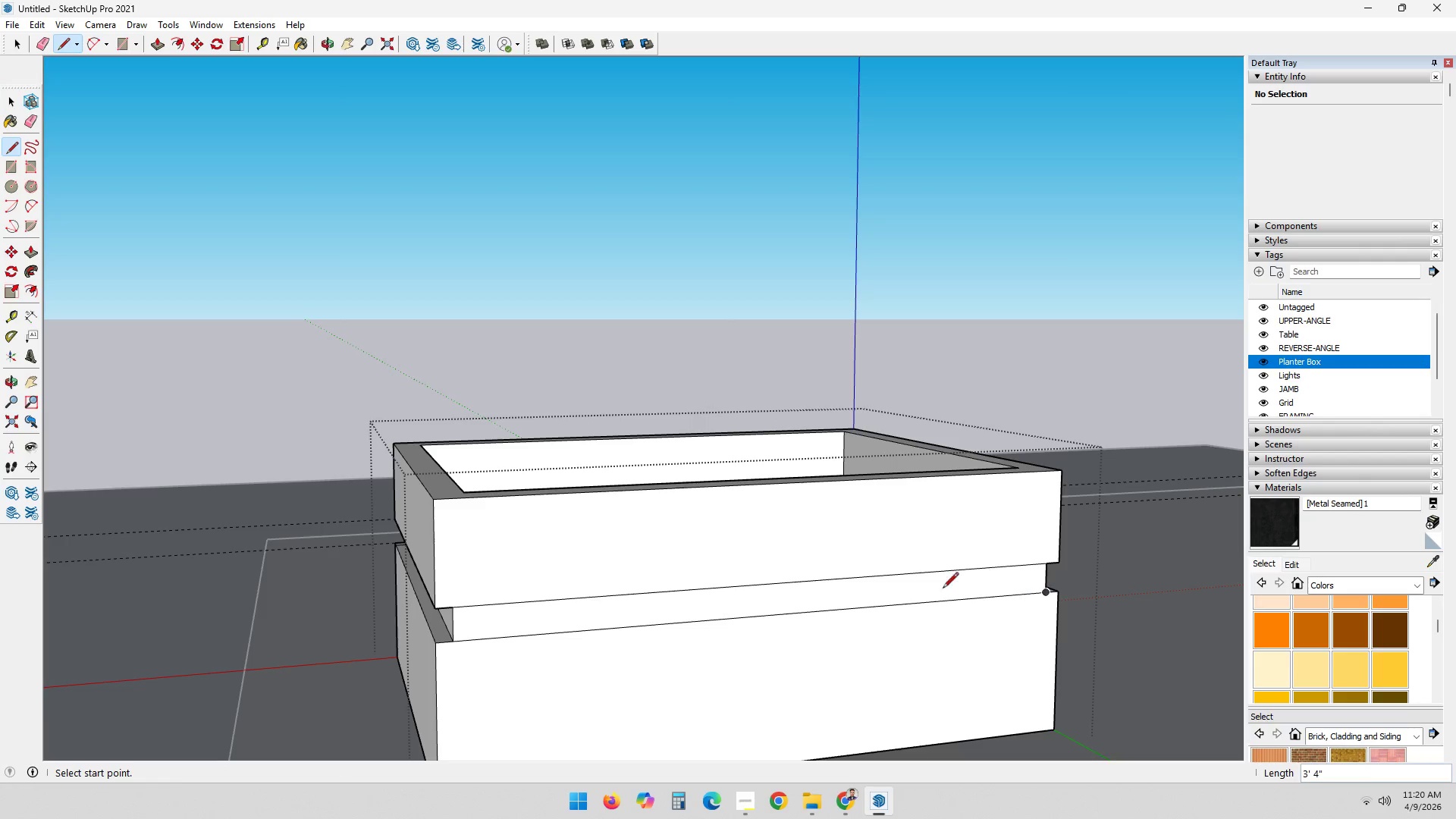 
key(P)
 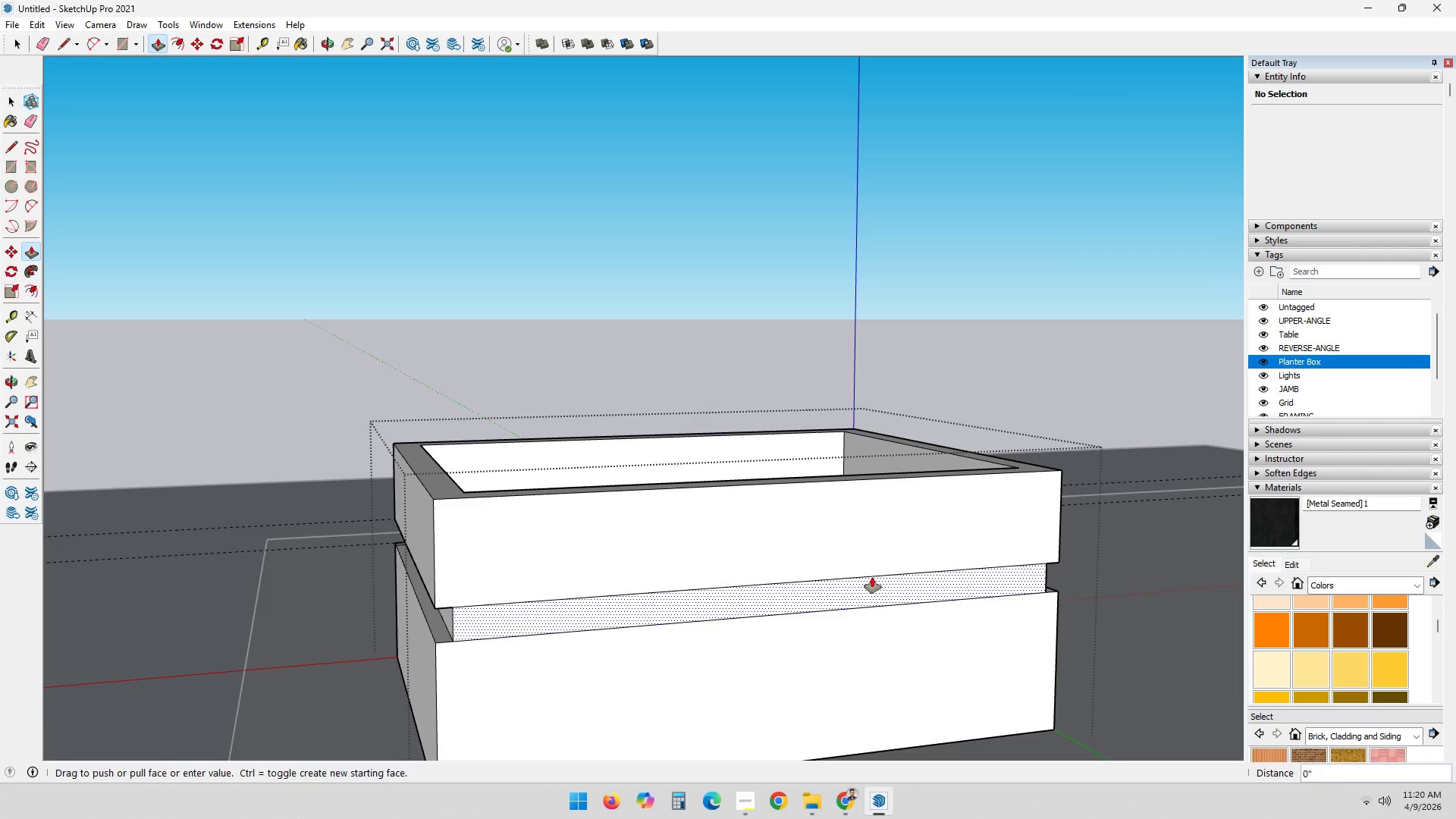 
double_click([872, 577])
 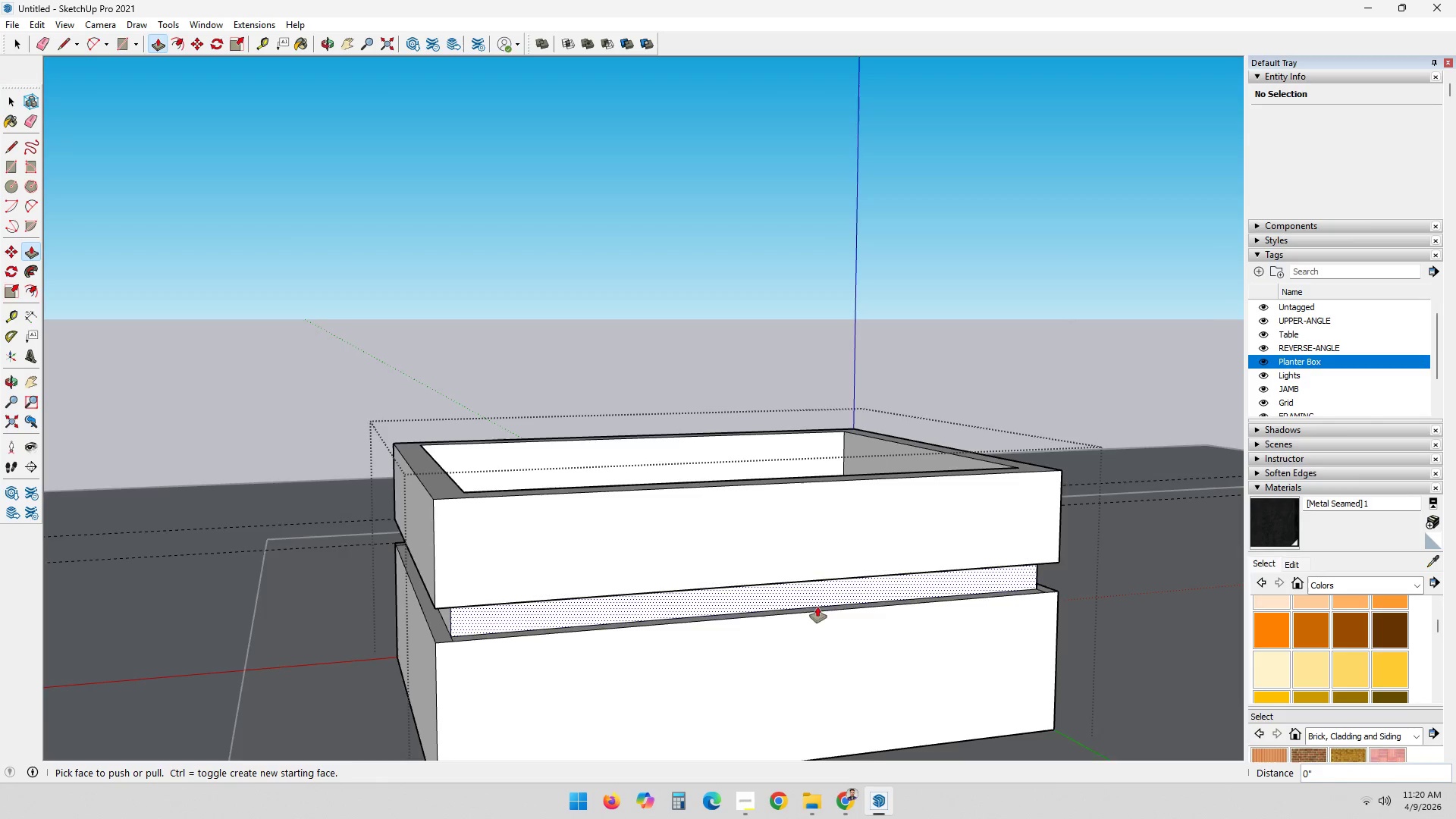 
scroll: coordinate [786, 586], scroll_direction: down, amount: 5.0
 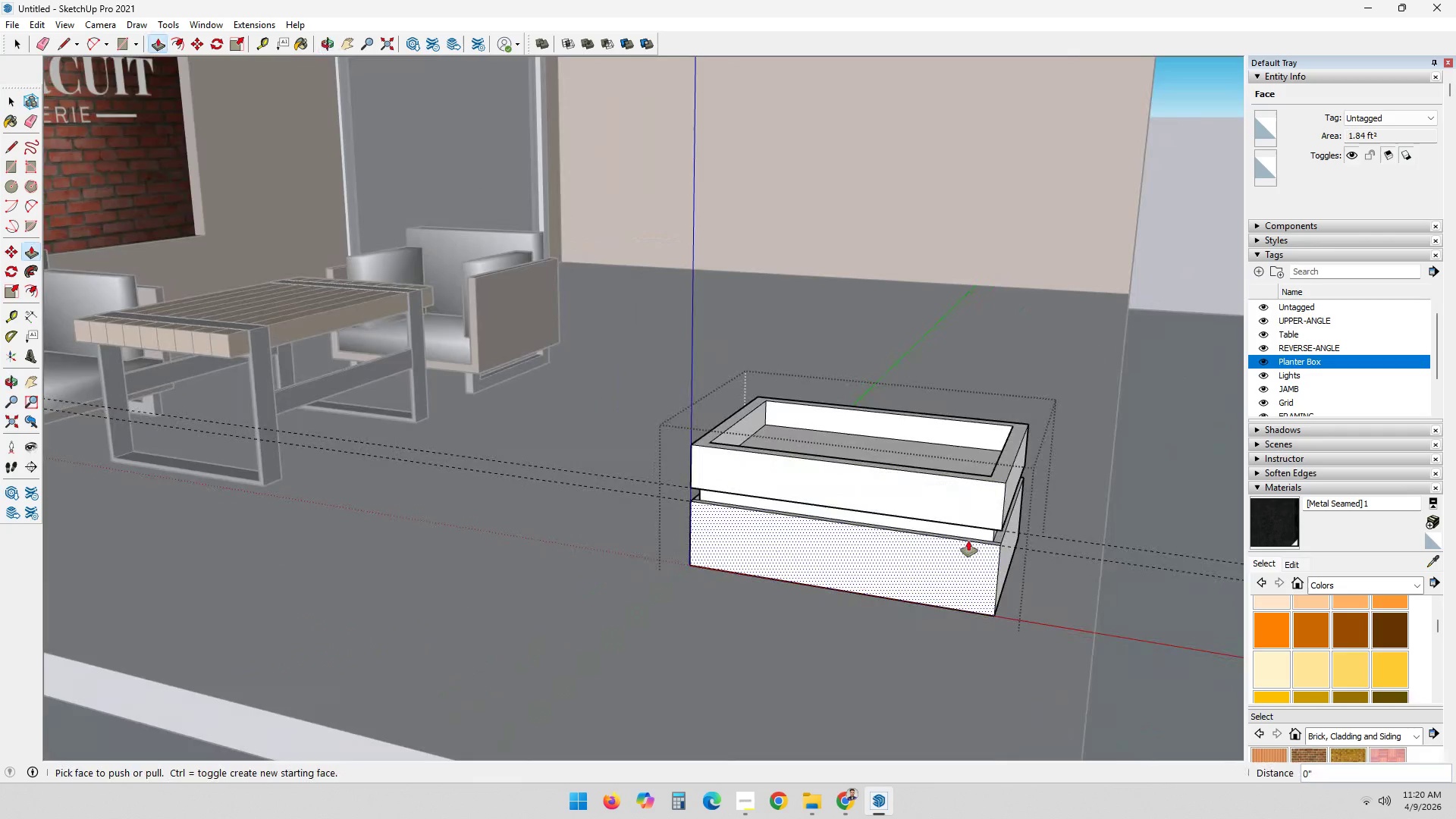 
scroll: coordinate [775, 523], scroll_direction: up, amount: 7.0
 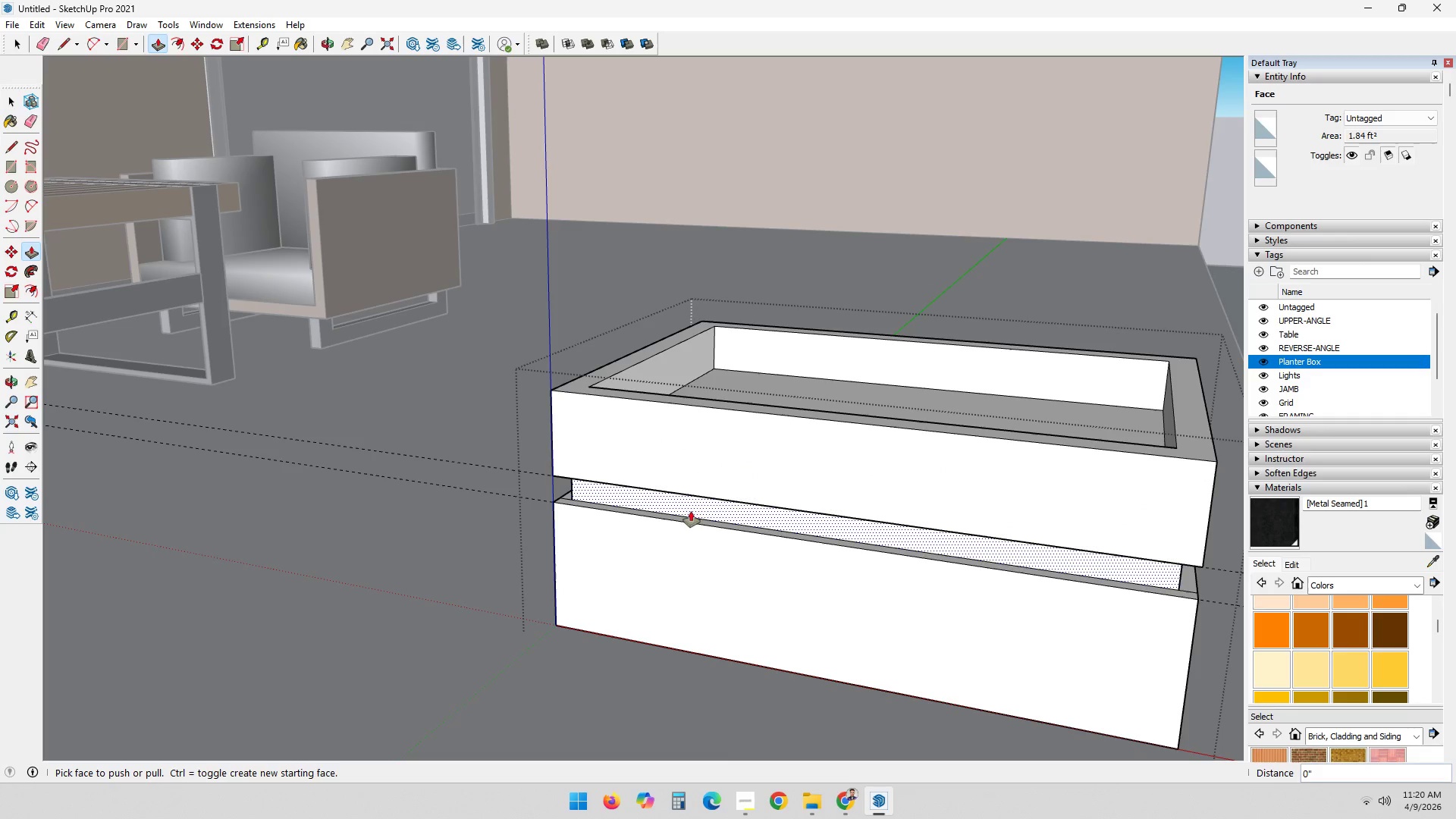 
wait(16.13)
 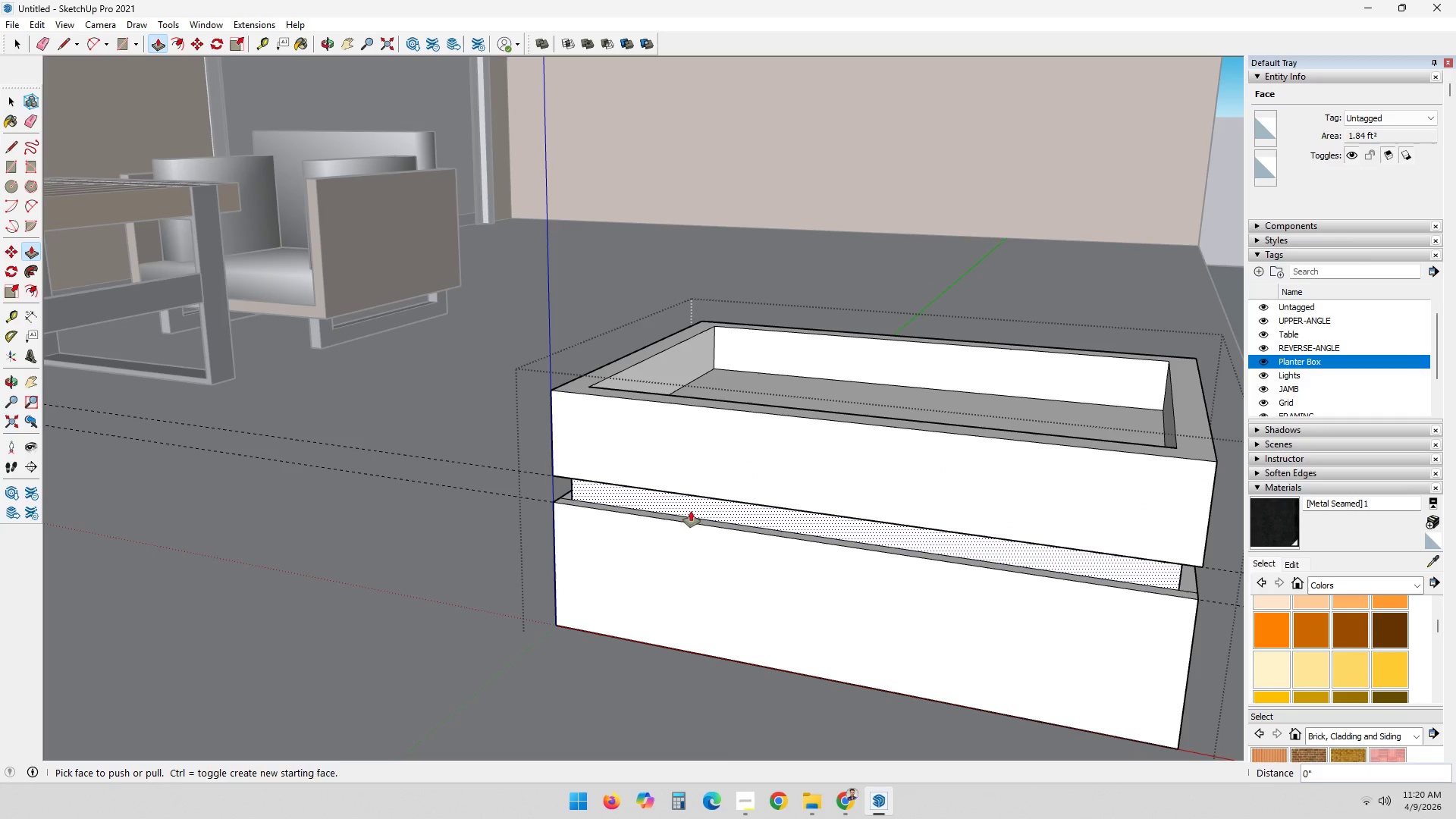 
scroll: coordinate [695, 510], scroll_direction: down, amount: 4.0
 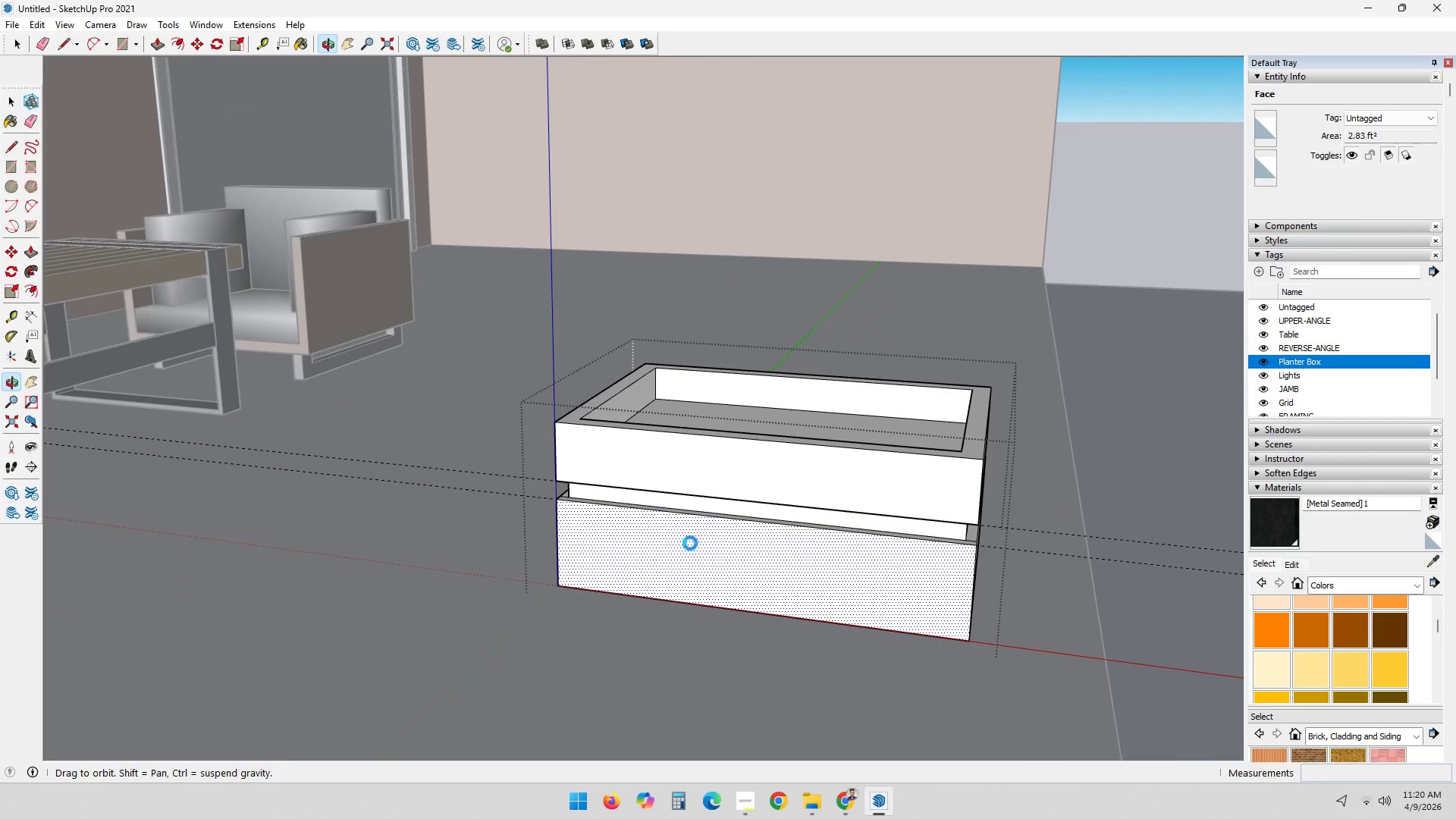 
scroll: coordinate [652, 504], scroll_direction: up, amount: 4.0
 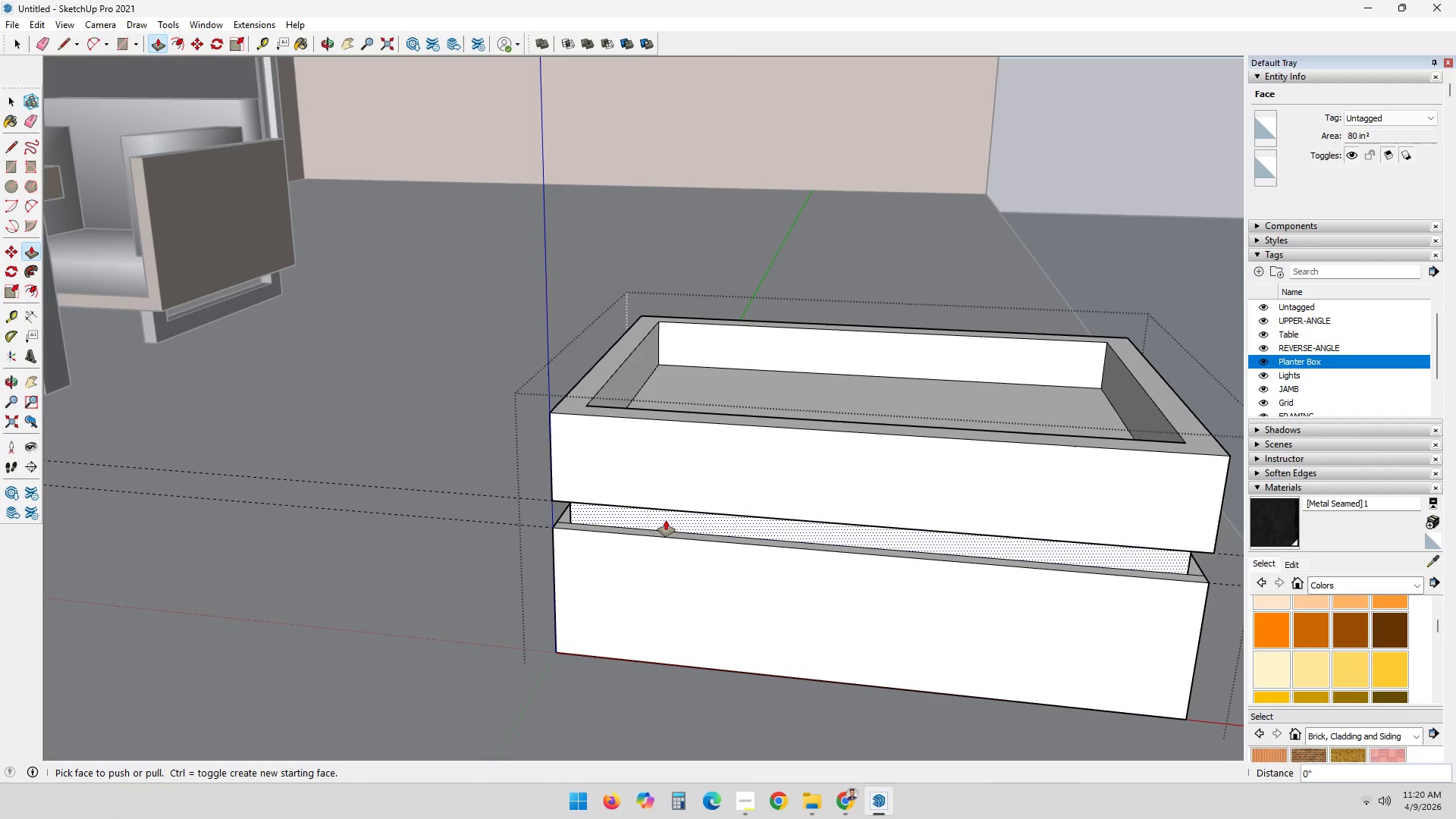 
key(T)
 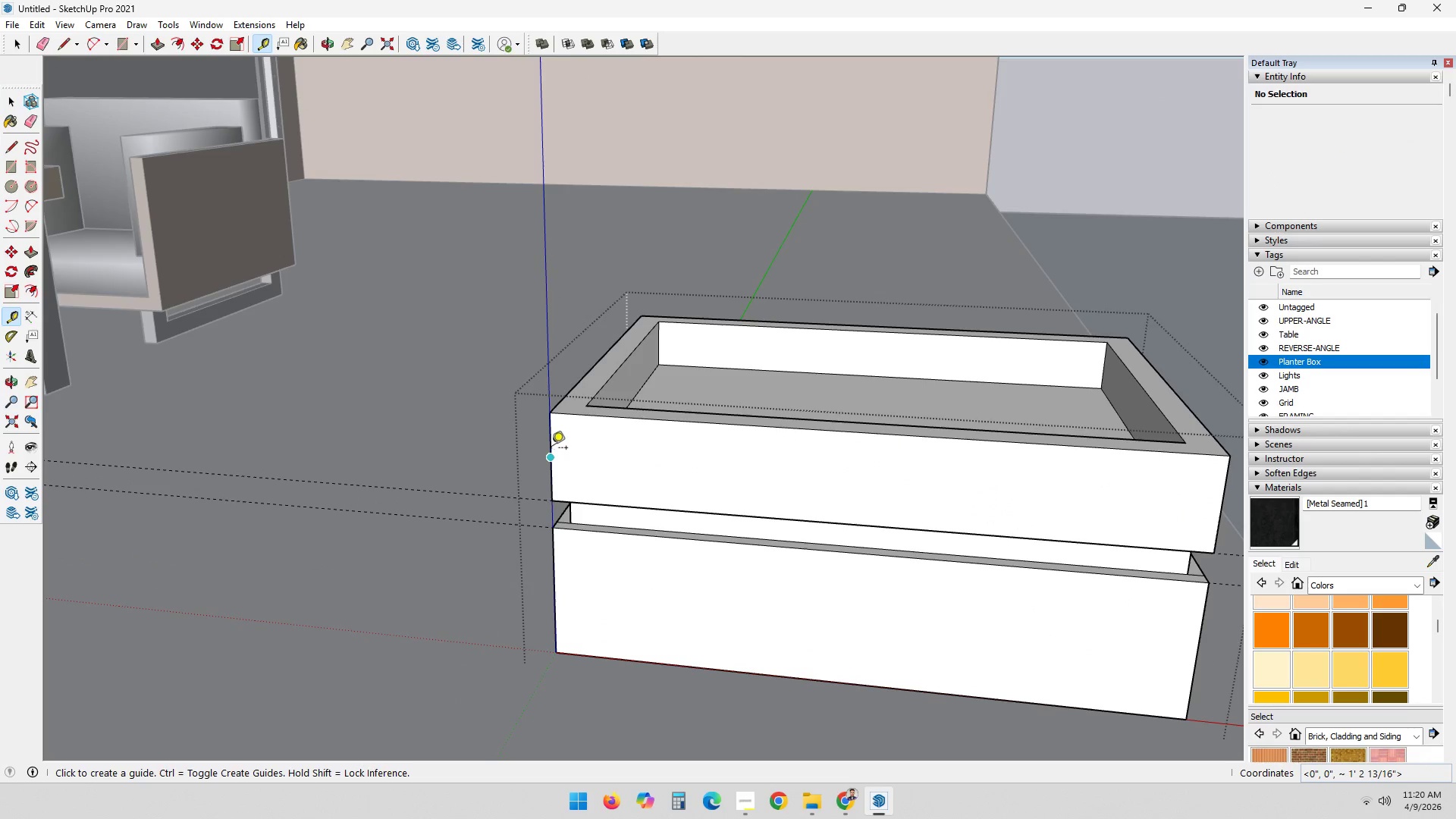 
left_click_drag(start_coordinate=[551, 449], to_coordinate=[555, 449])
 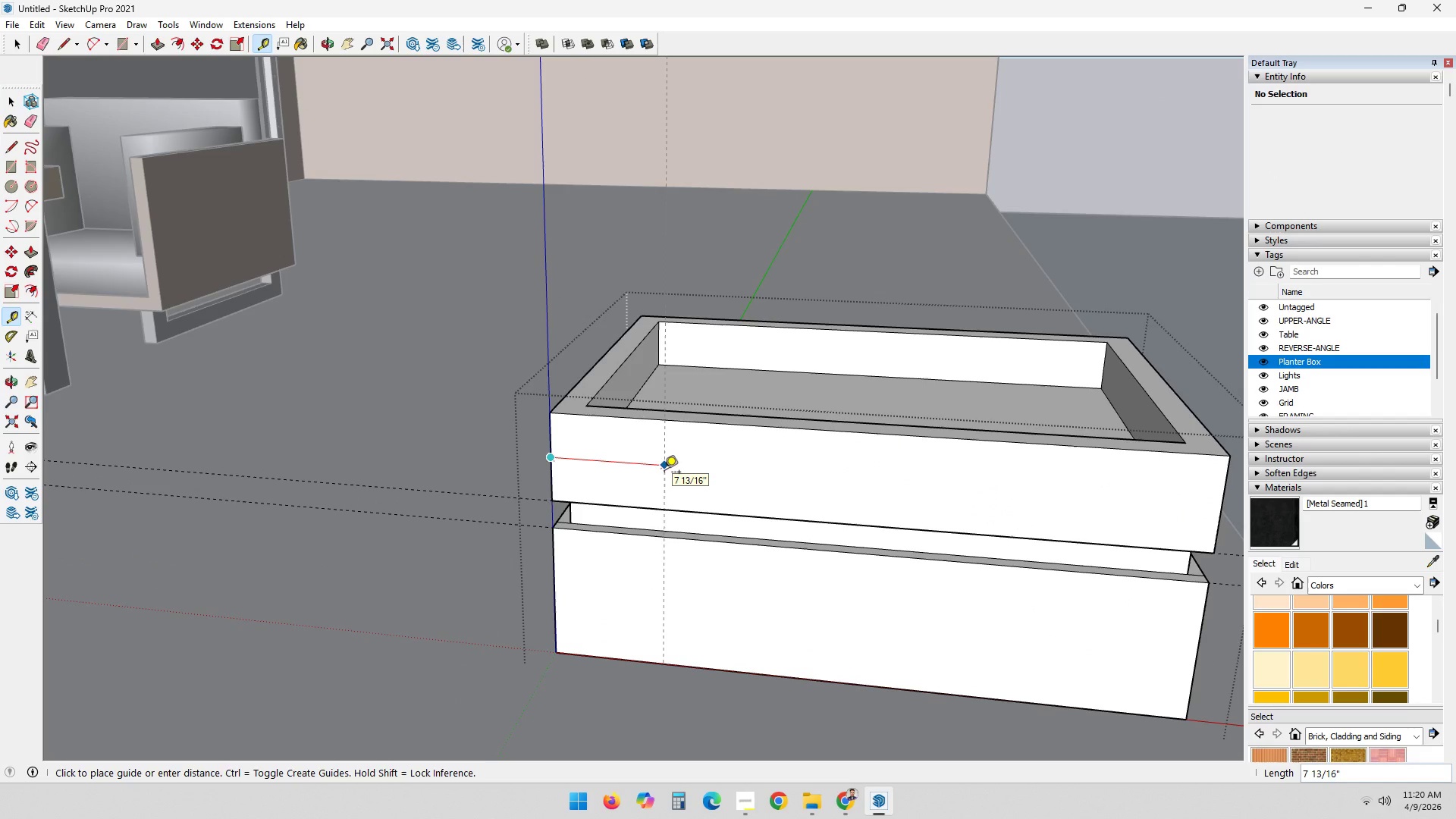 
key(1)
 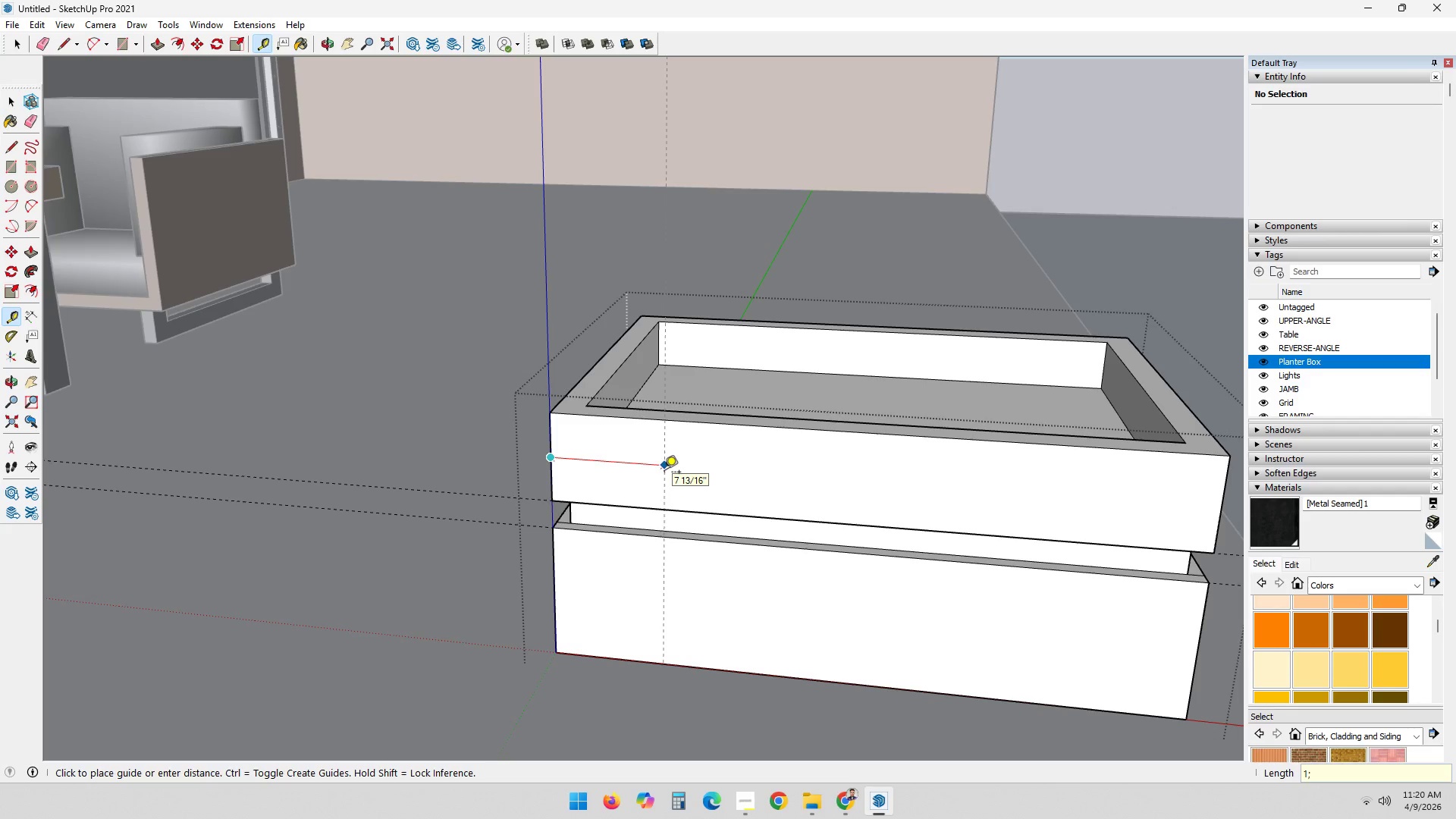 
key(Semicolon)
 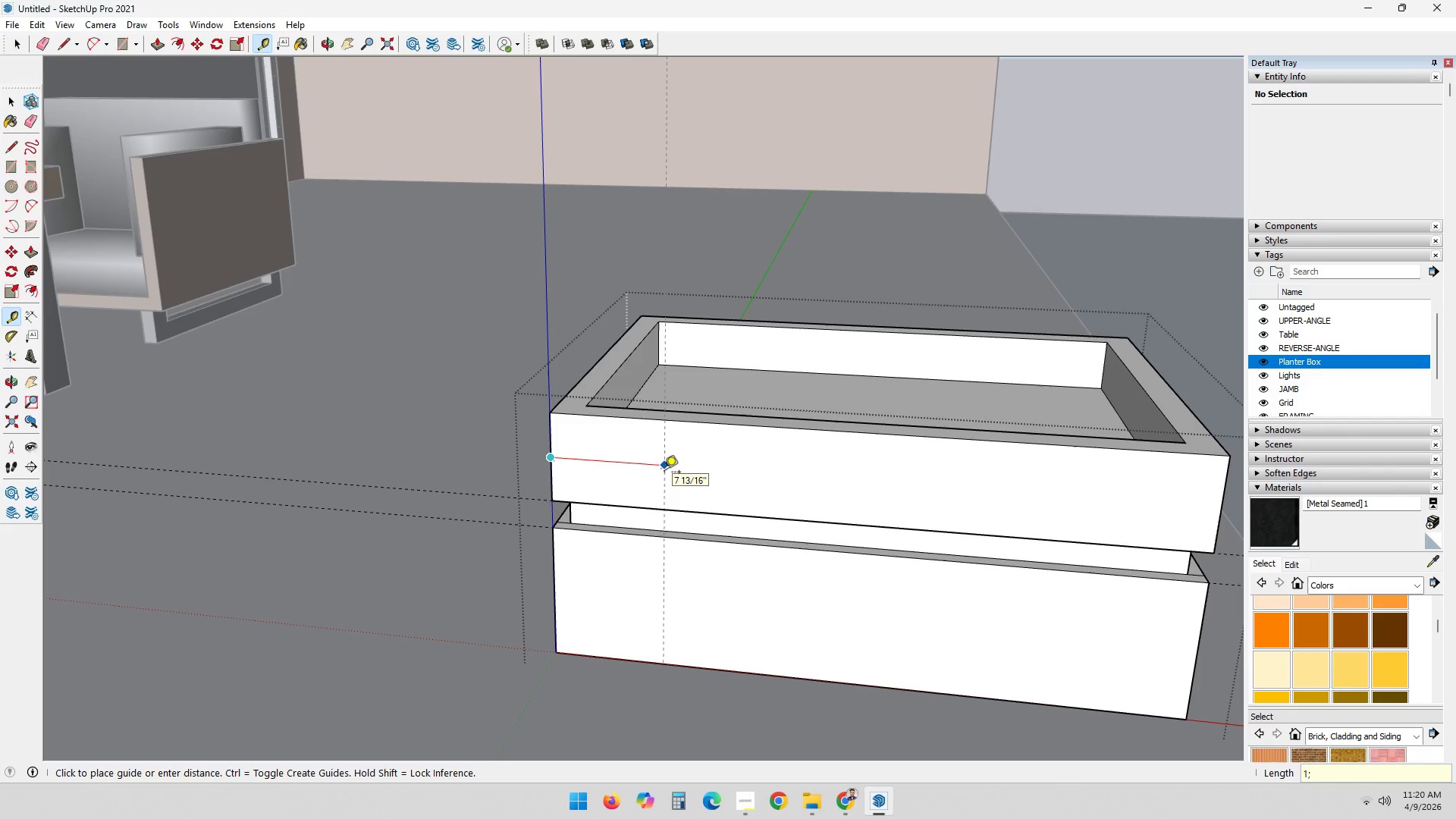 
key(Enter)
 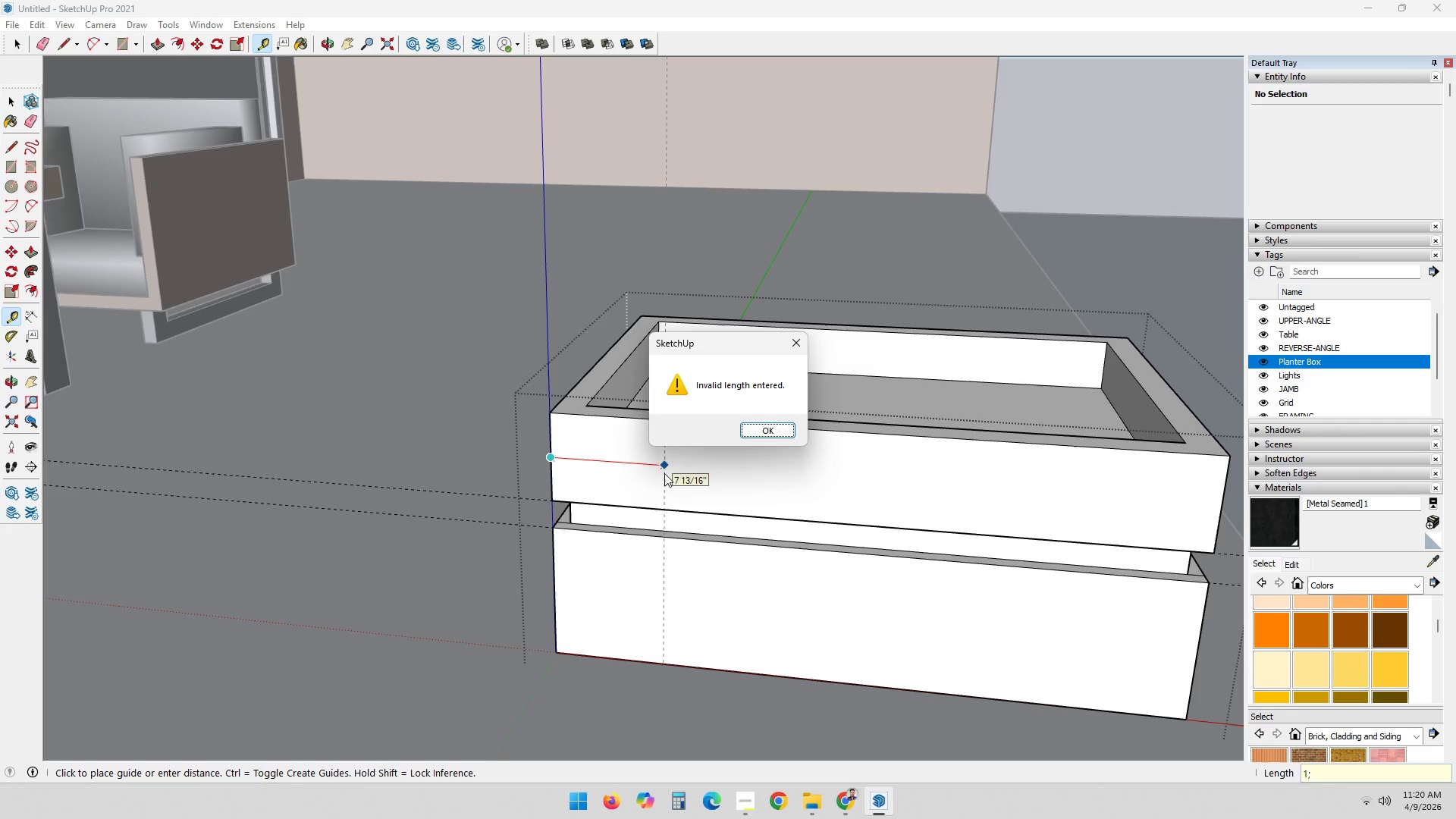 
key(Escape)
 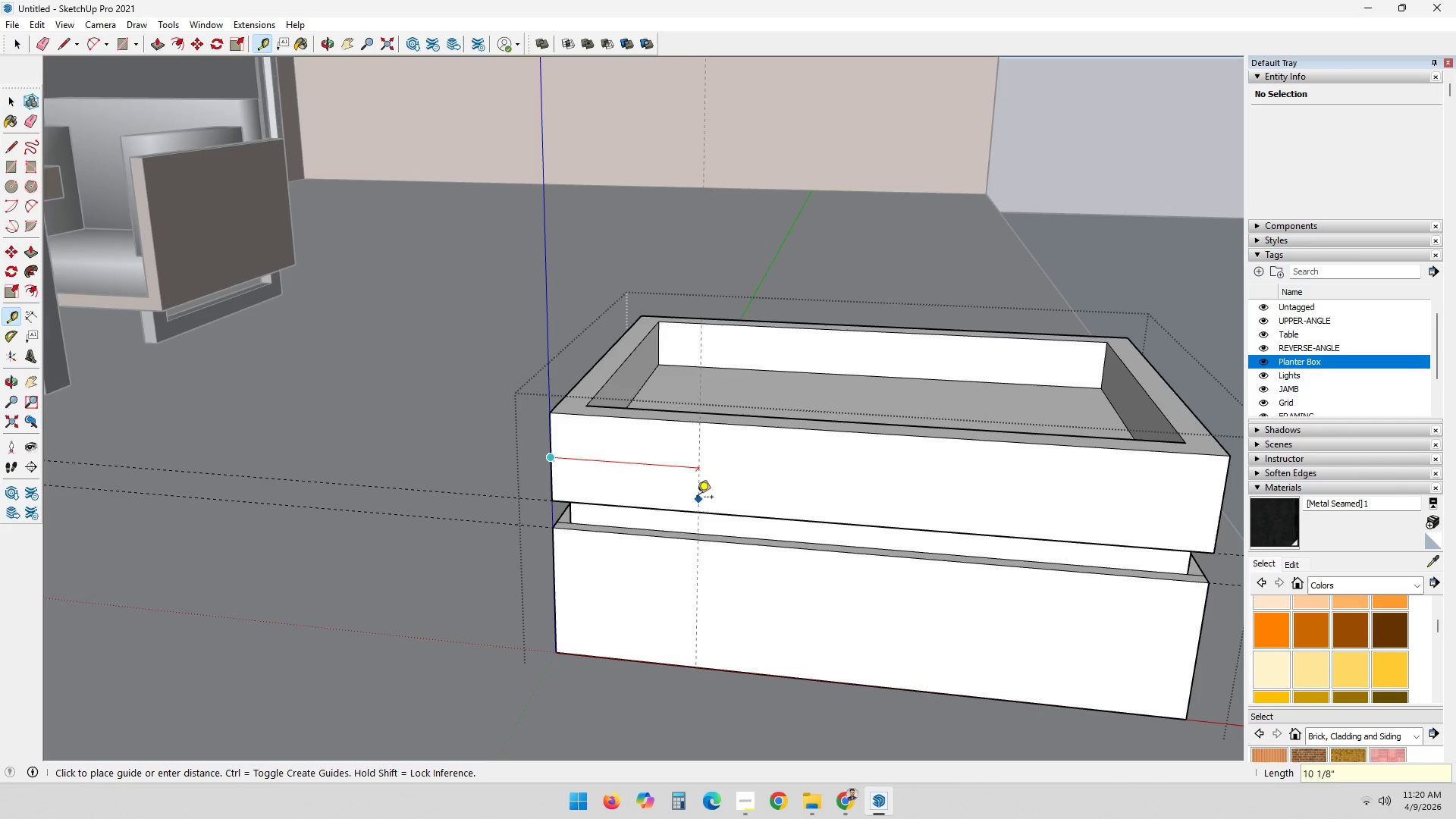 
key(1)
 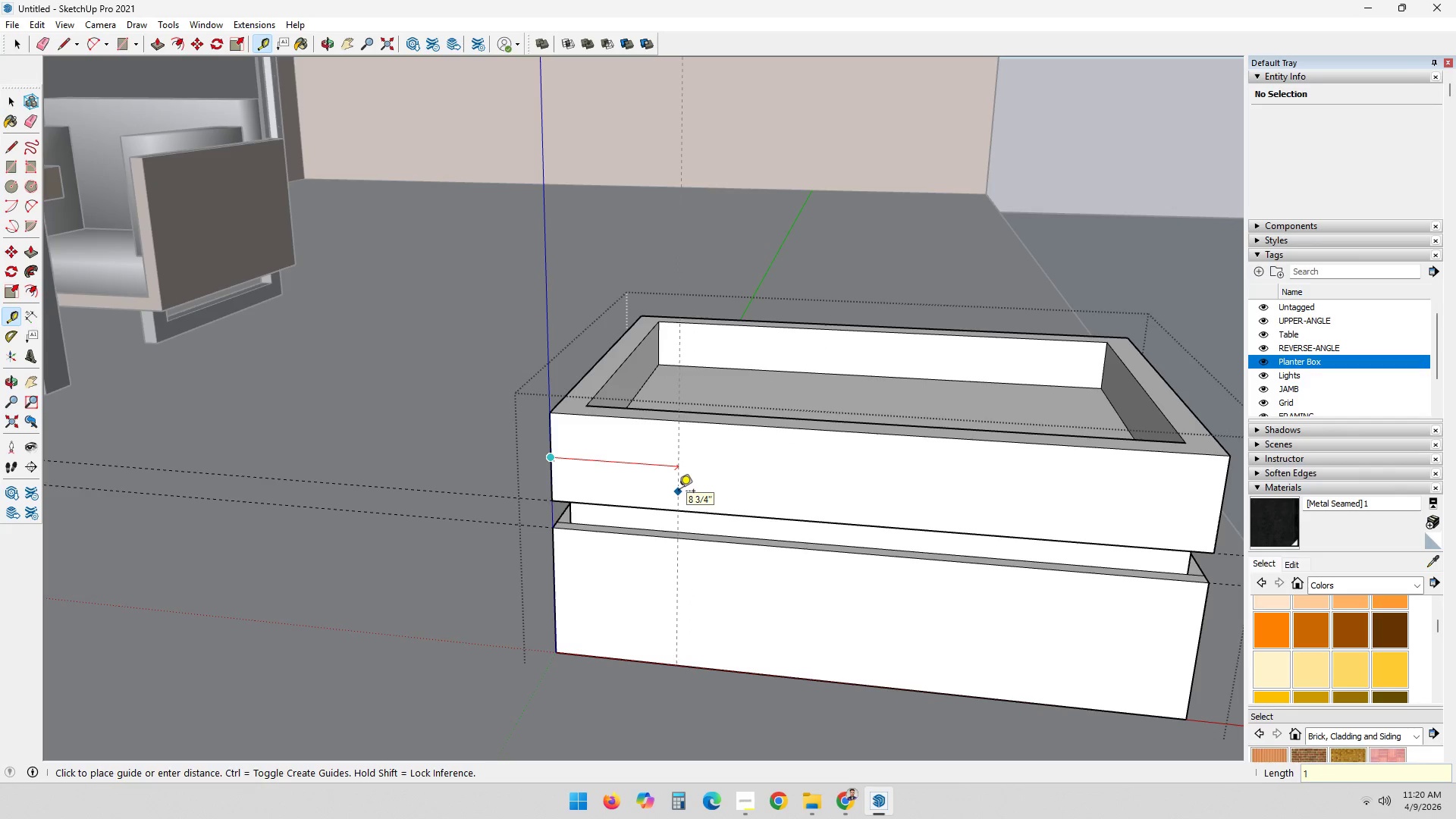 
key(Quote)
 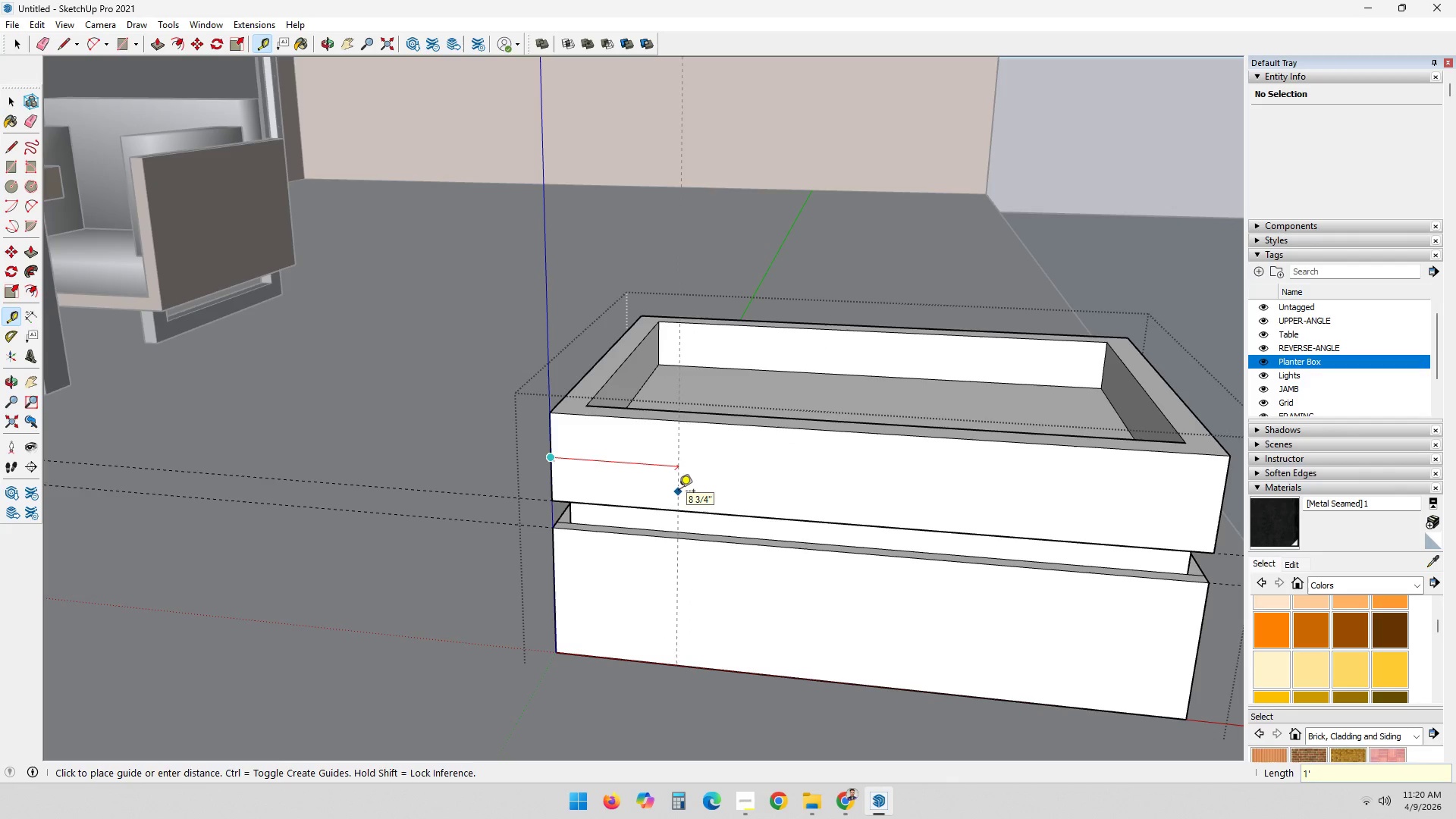 
key(Enter)
 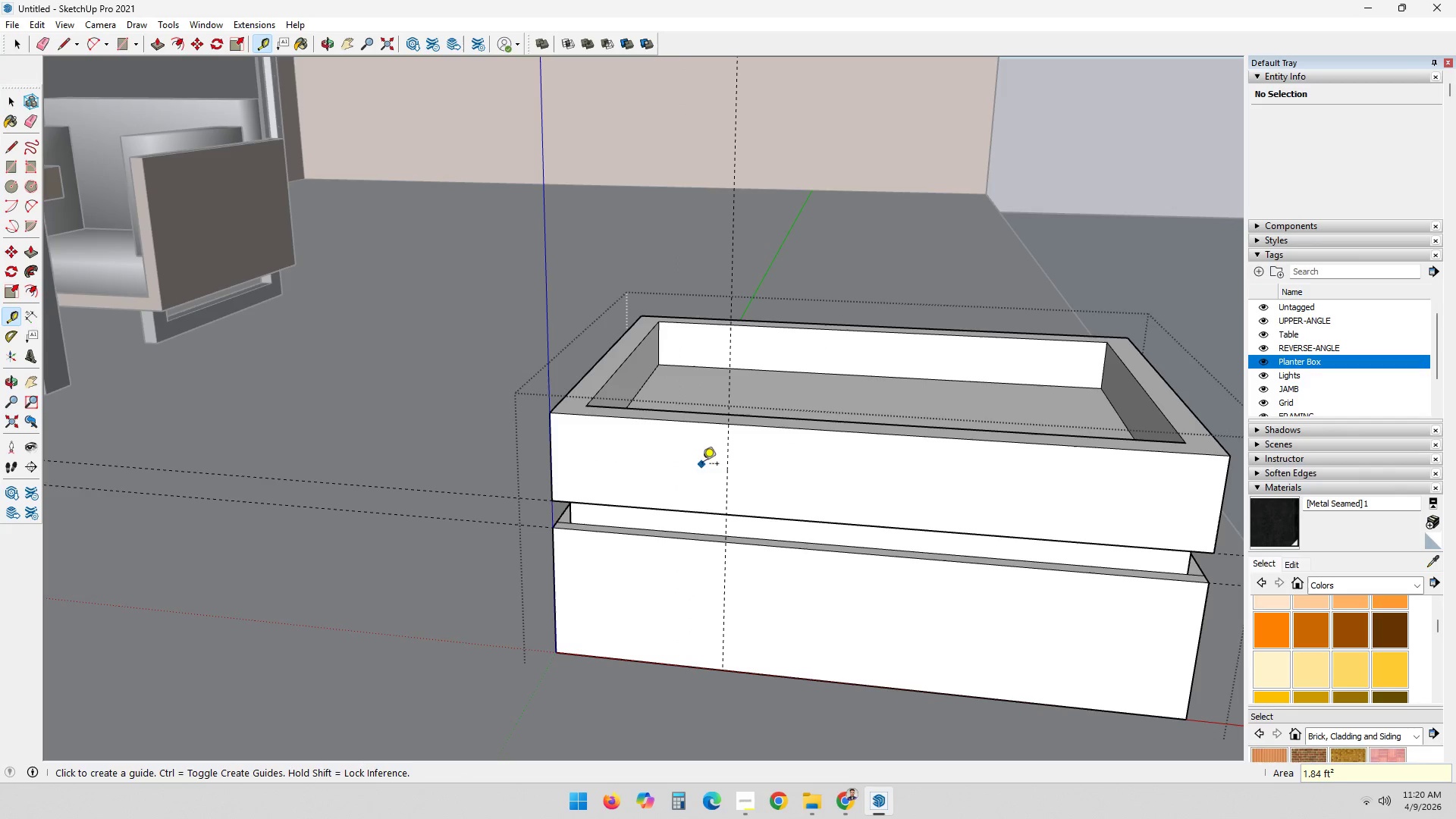 
scroll: coordinate [713, 487], scroll_direction: down, amount: 2.0
 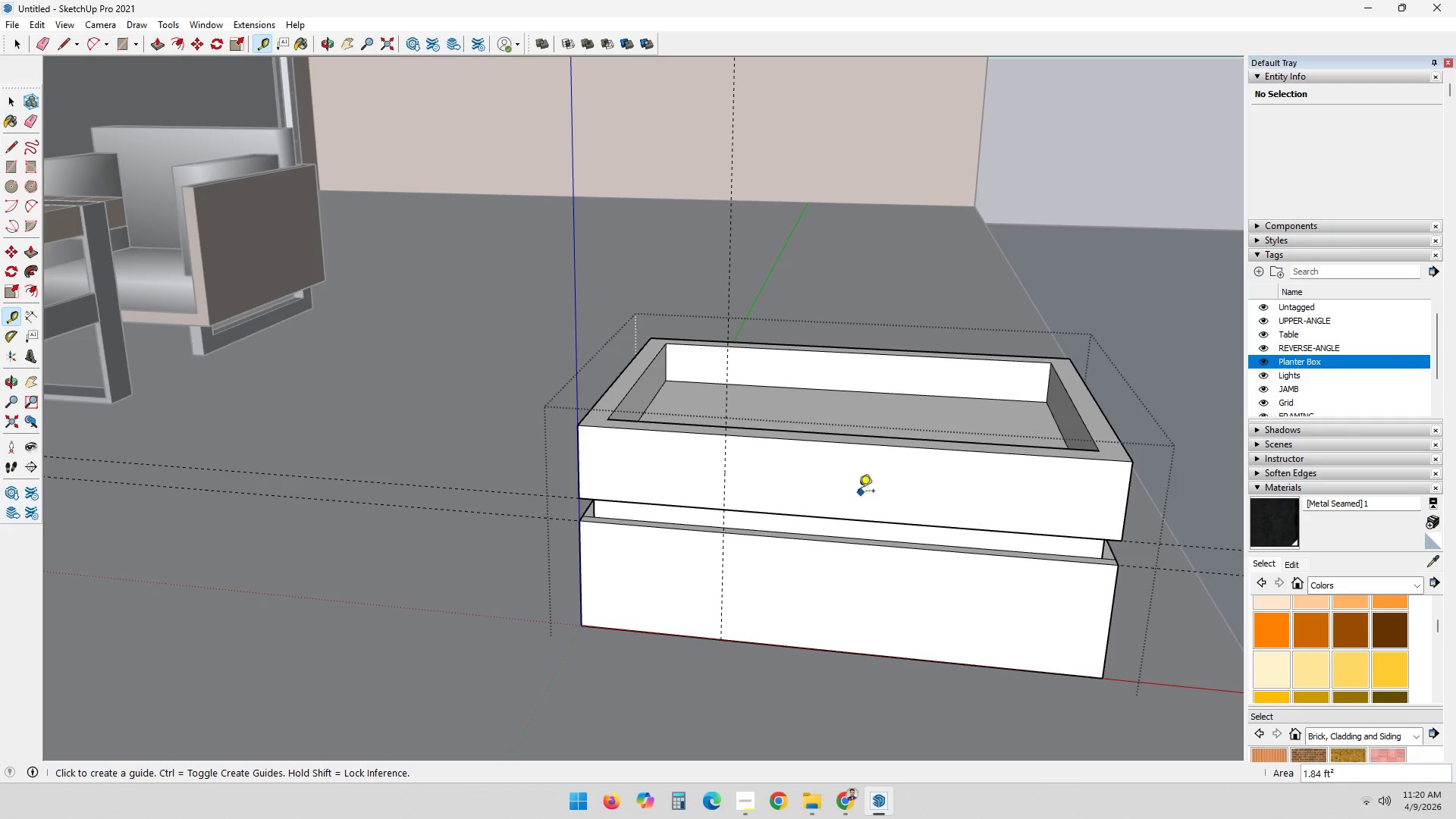 
scroll: coordinate [829, 500], scroll_direction: up, amount: 2.0
 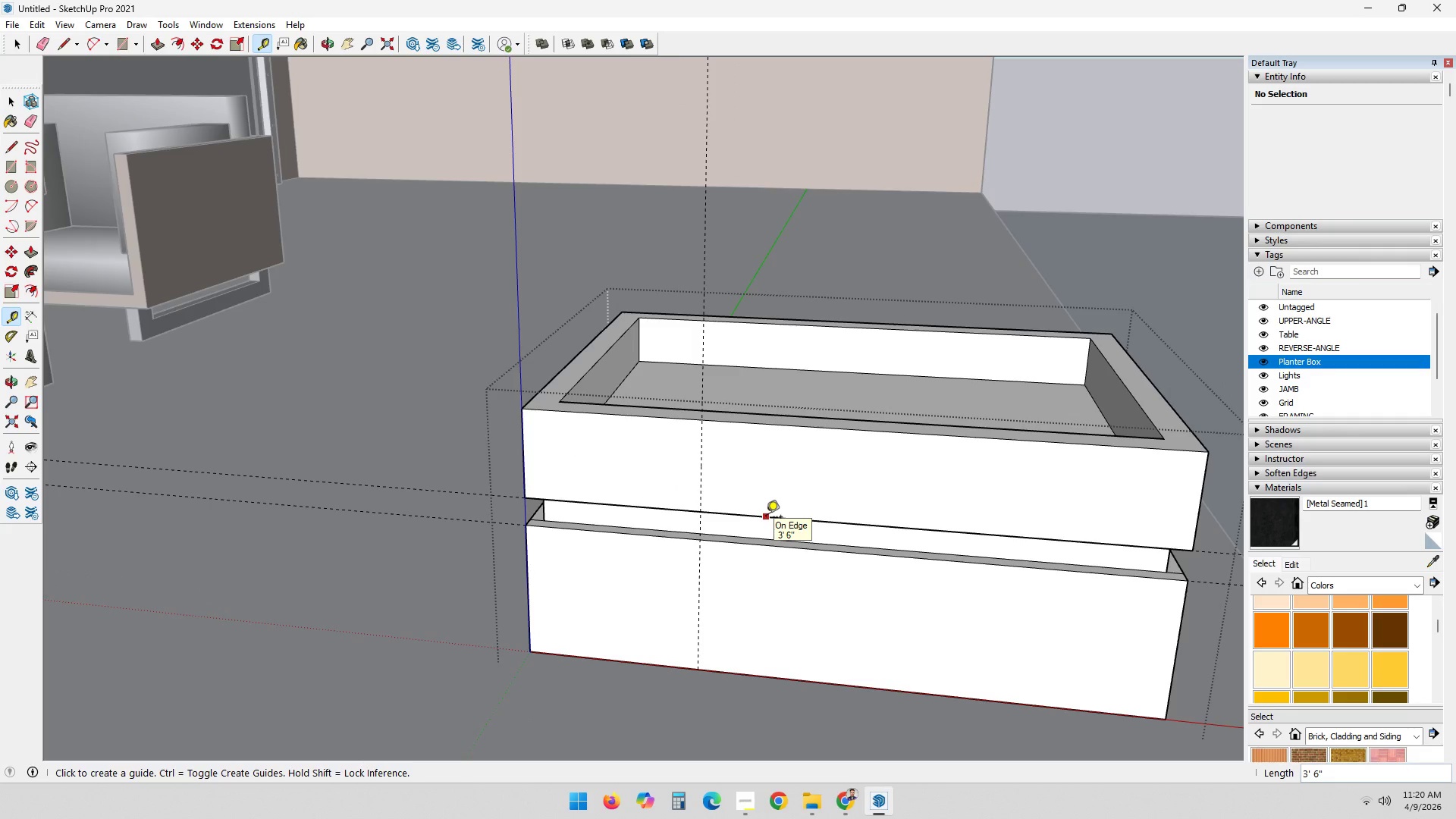 
key(T)
 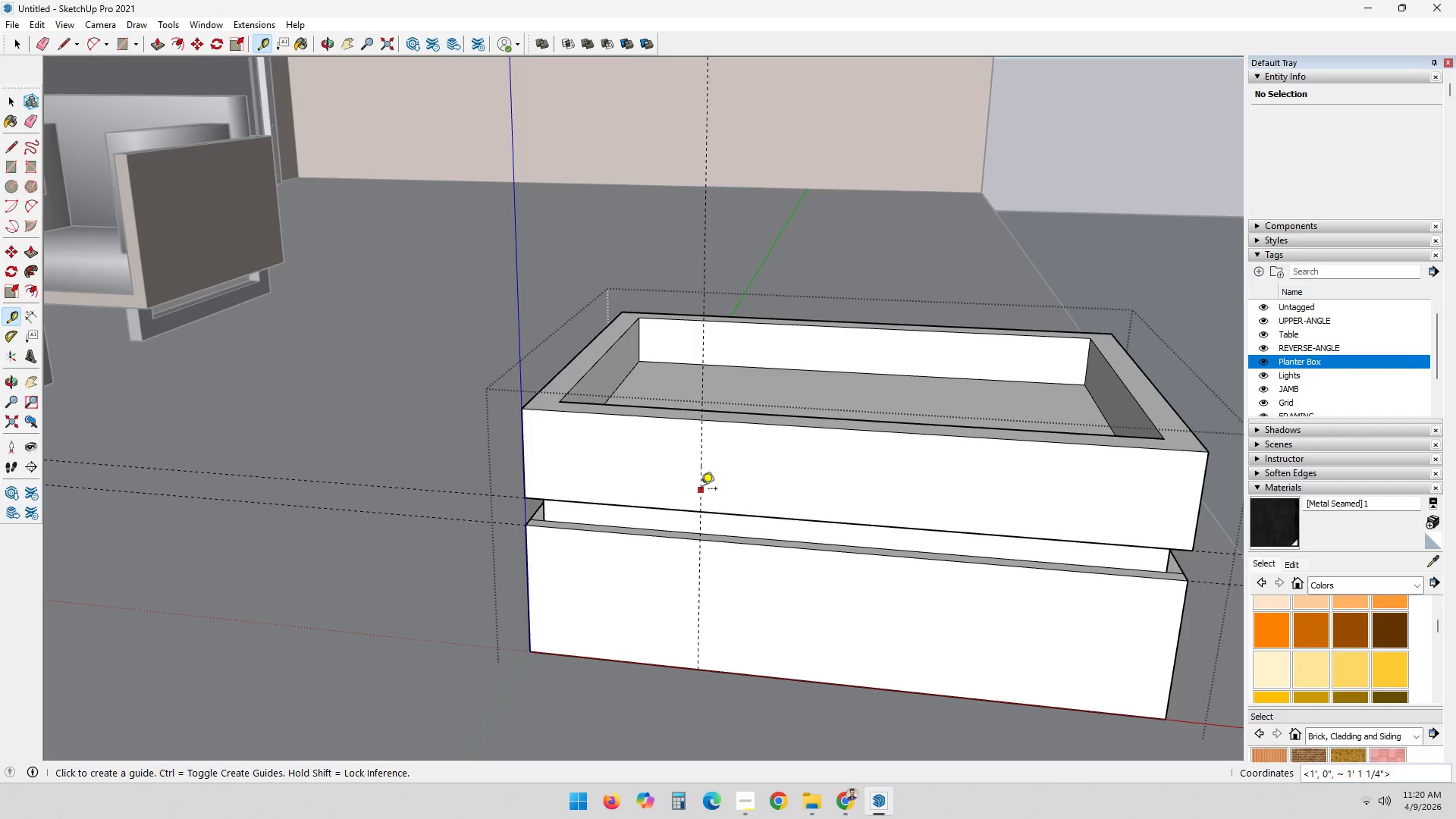 
left_click([701, 490])
 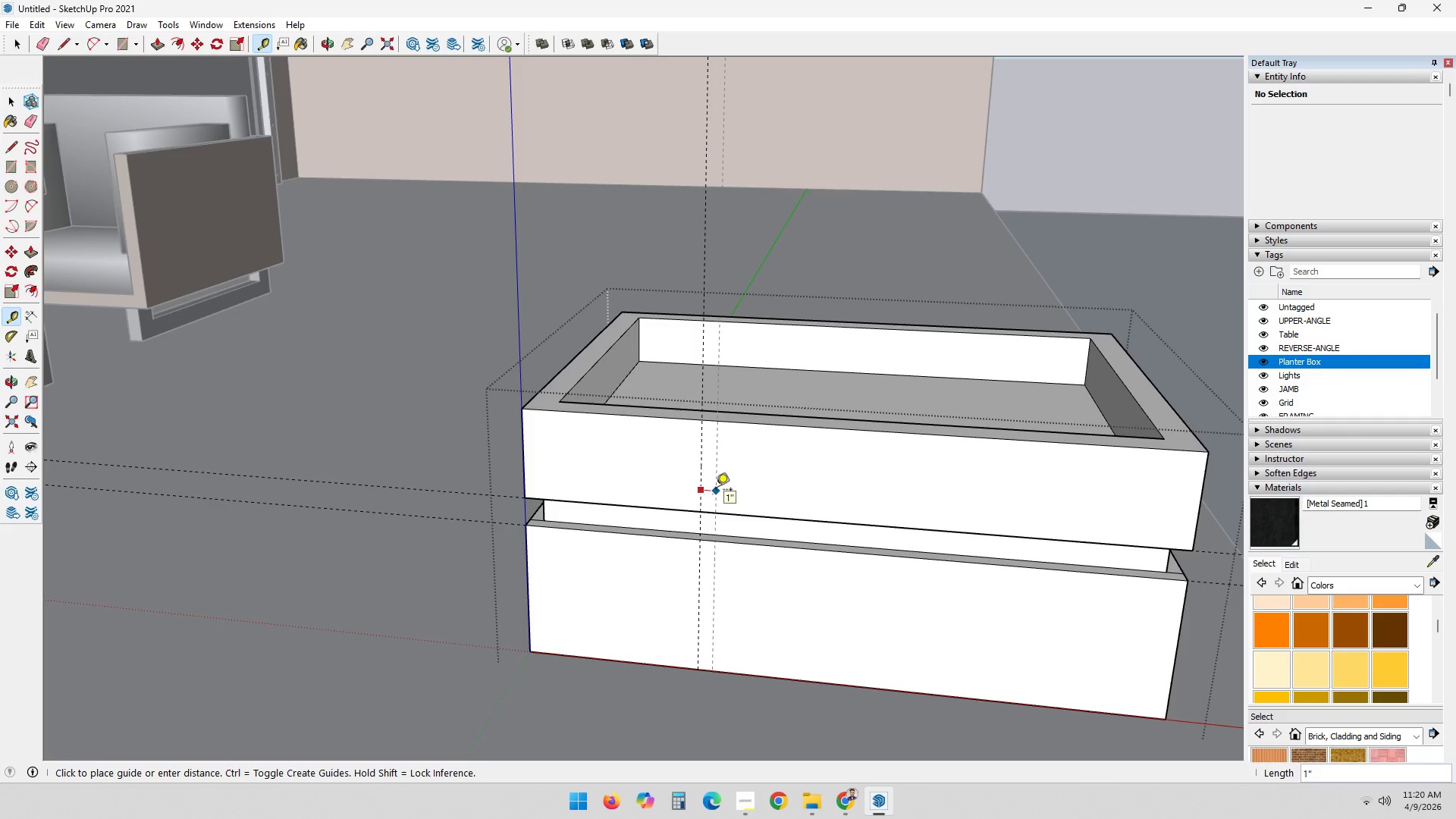 
key(NumpadDecimal)
 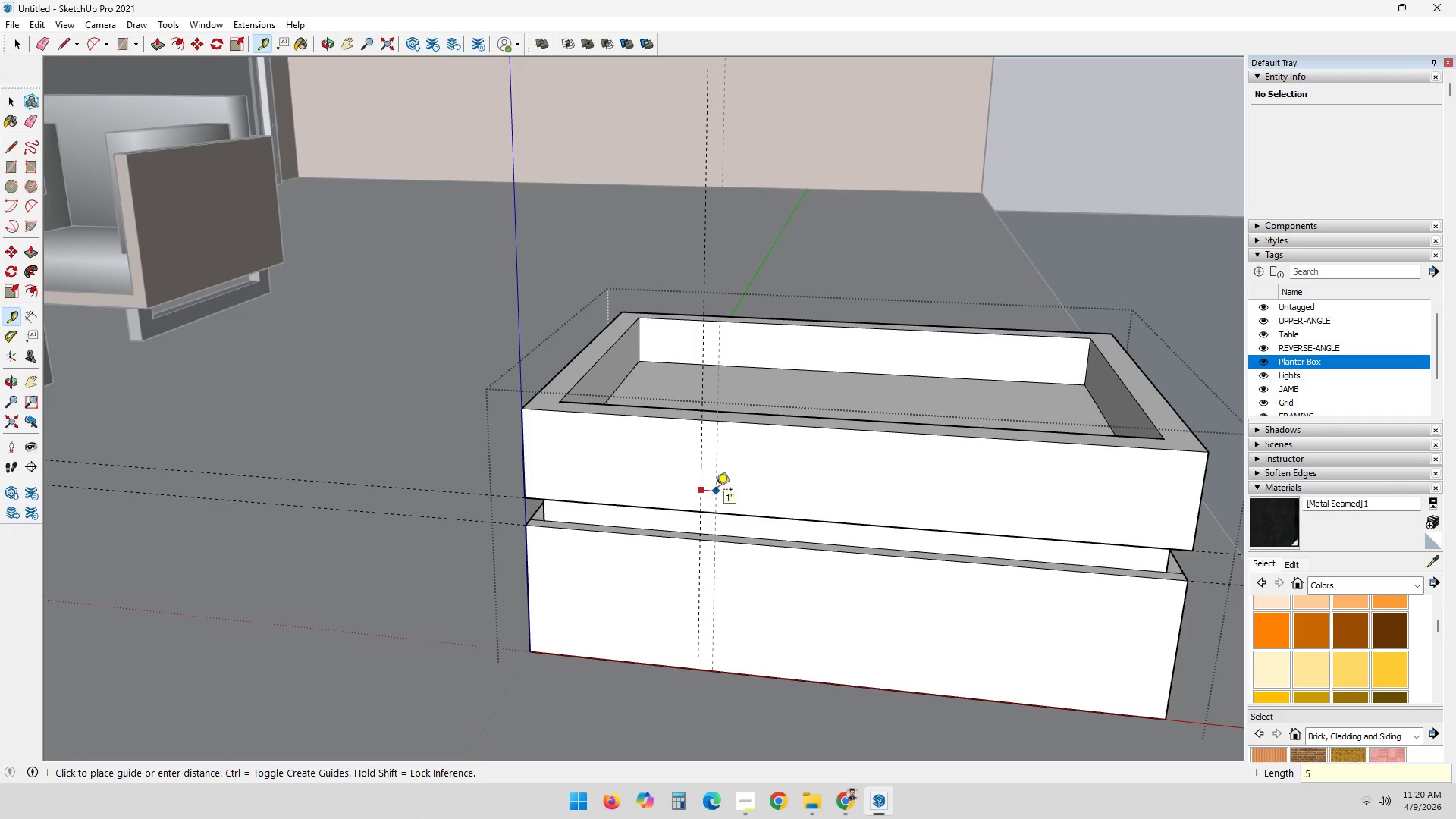 
key(Numpad5)
 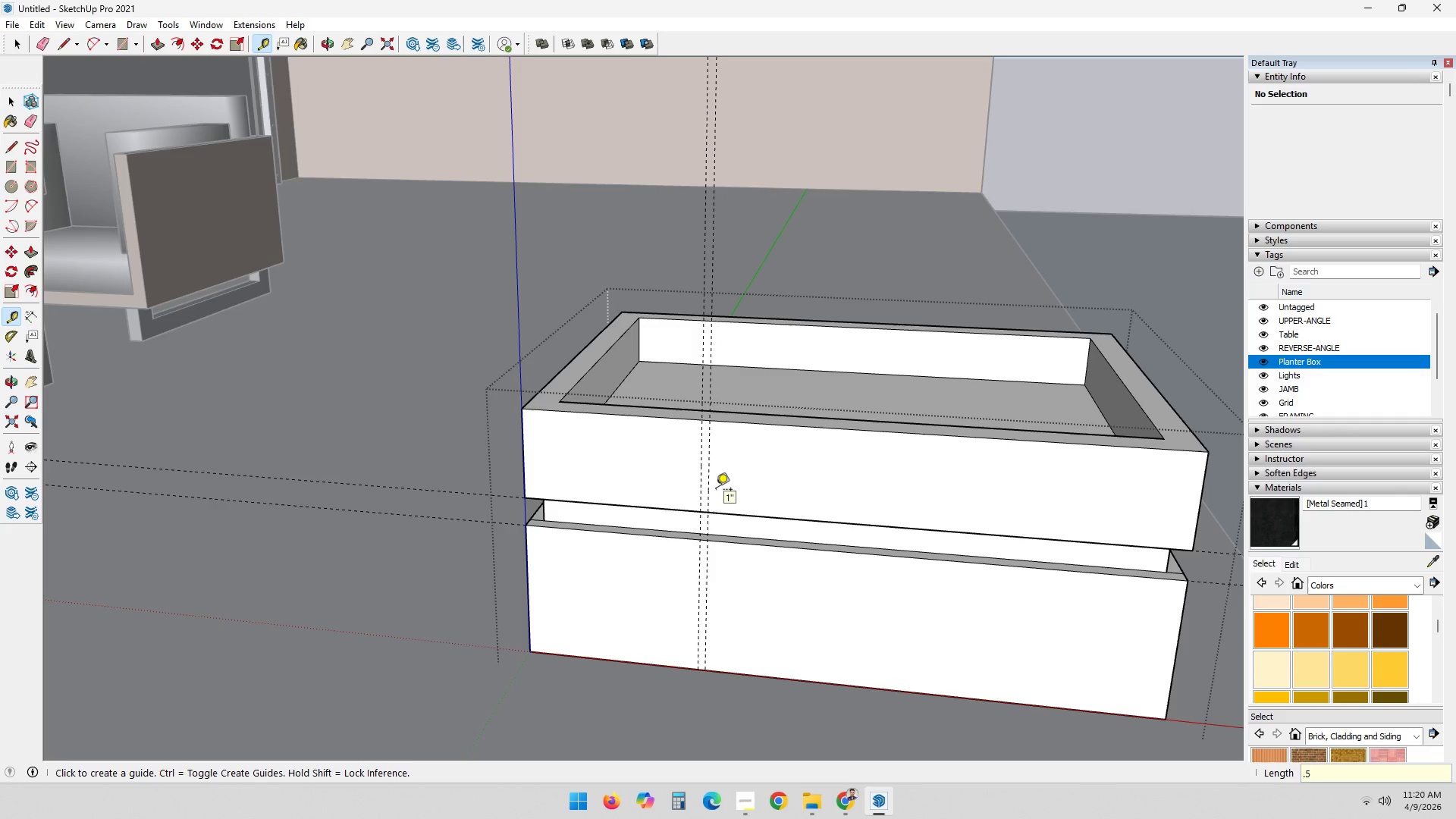 
key(NumpadEnter)
 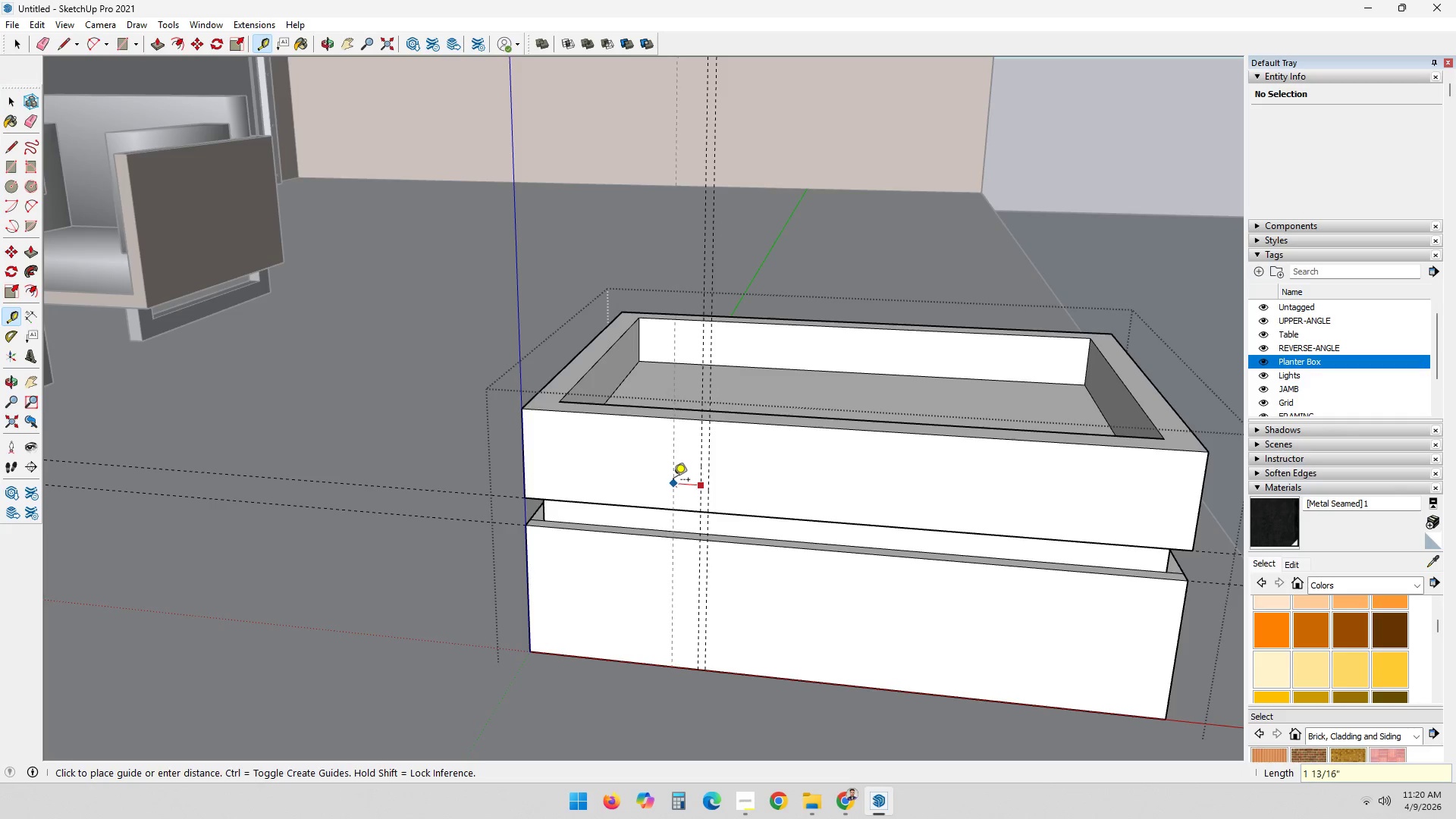 
key(NumpadDecimal)
 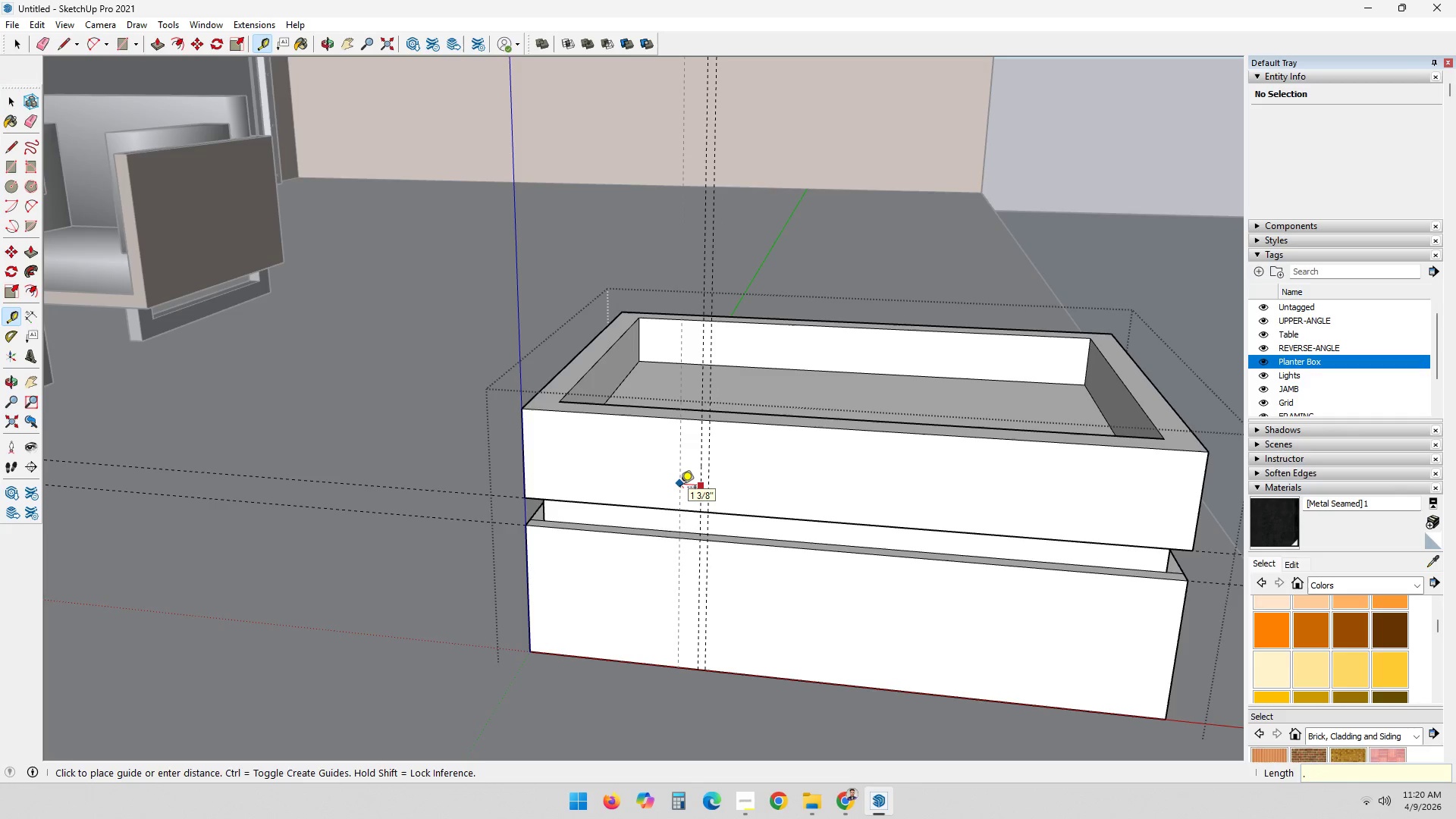 
key(Numpad5)
 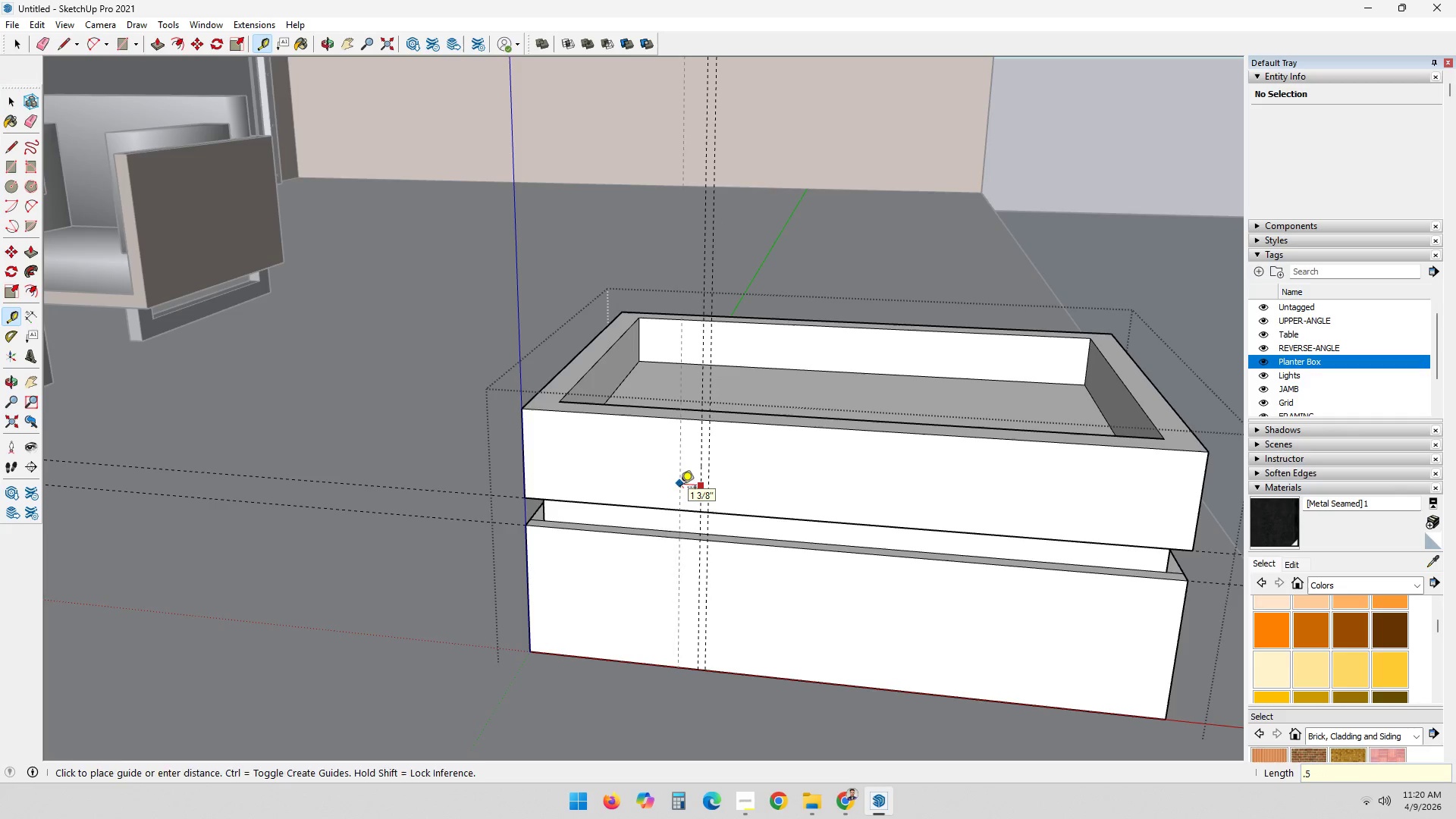 
key(NumpadEnter)
 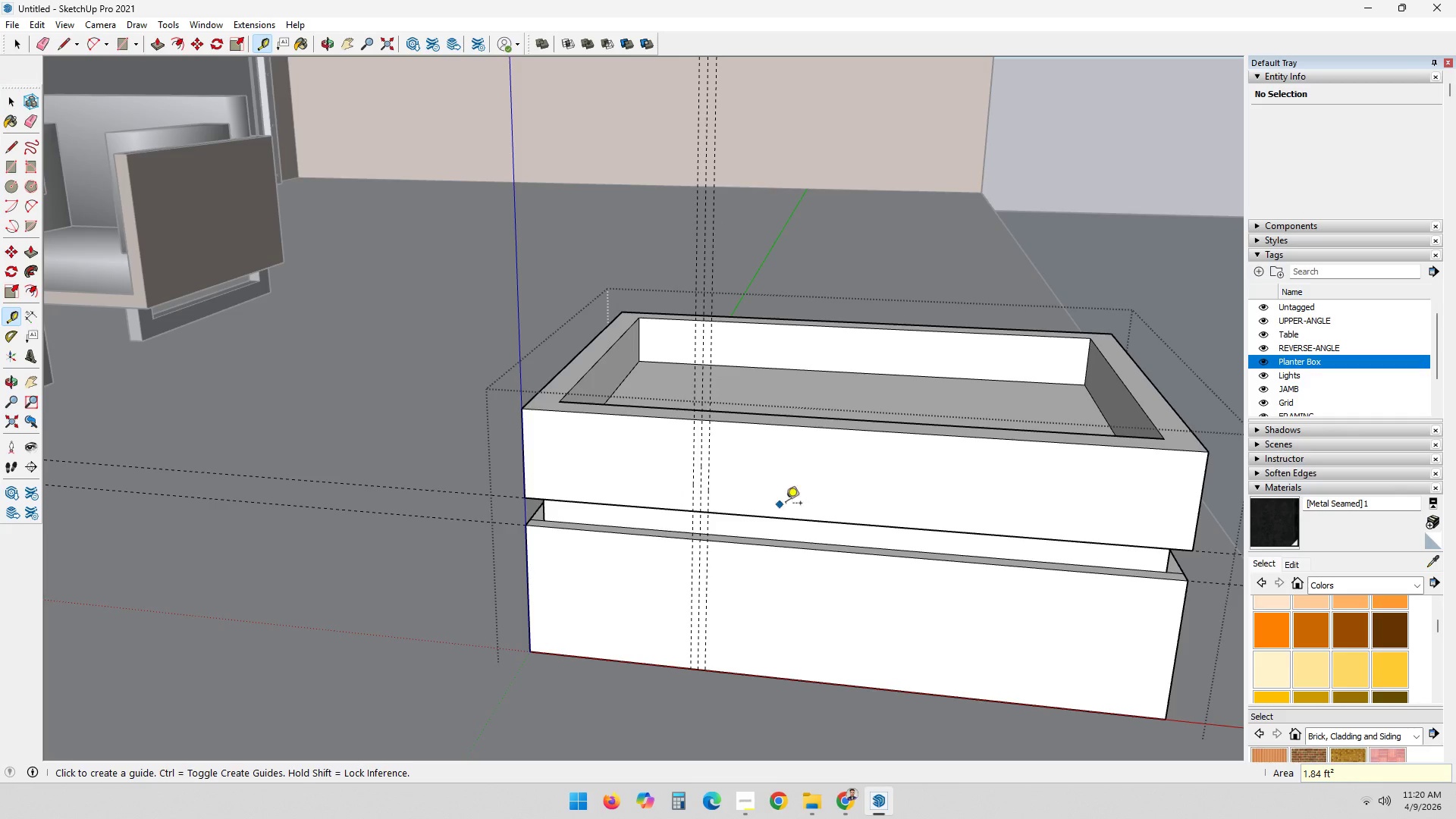 
scroll: coordinate [846, 502], scroll_direction: down, amount: 2.0
 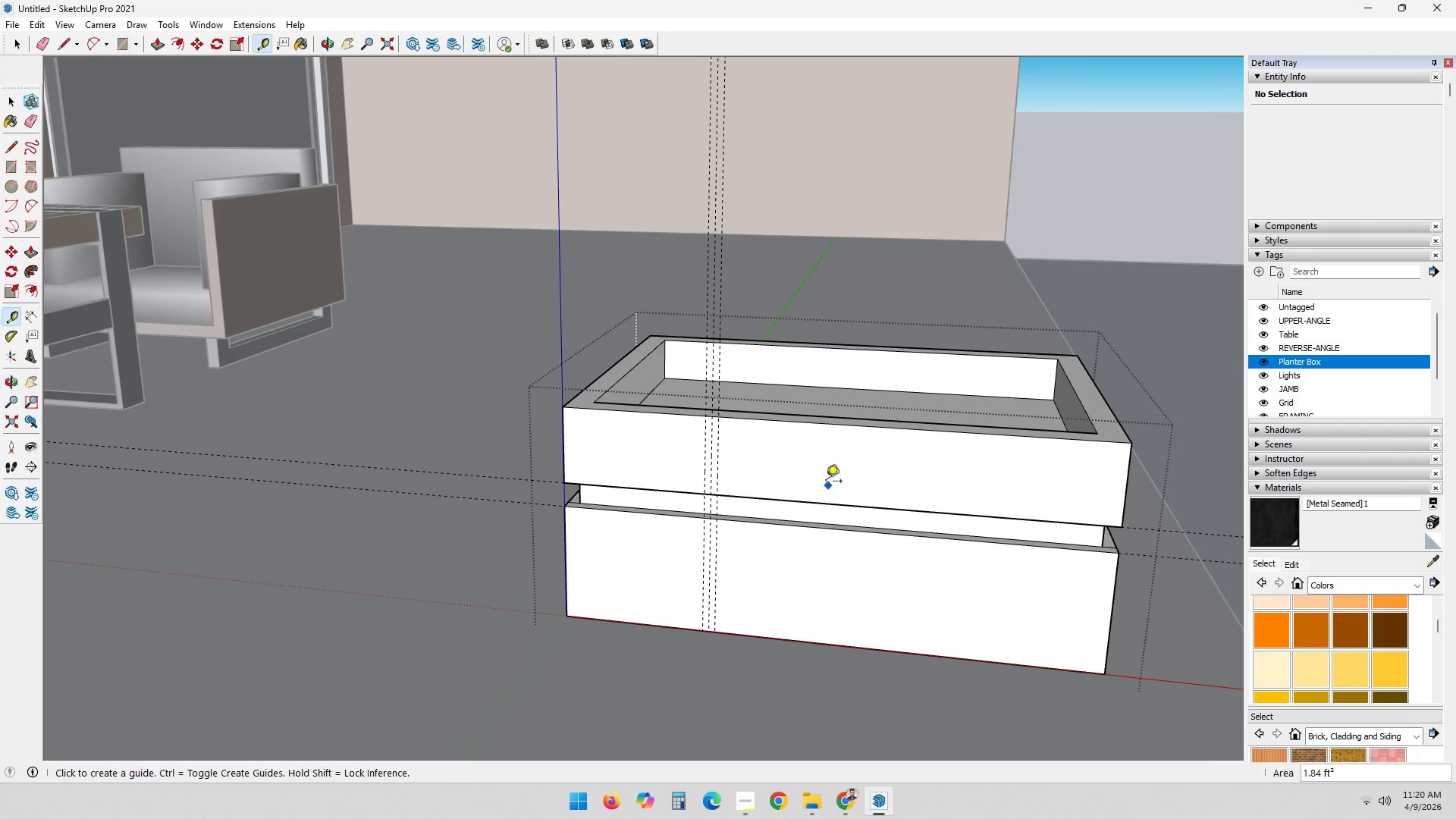 
scroll: coordinate [700, 436], scroll_direction: up, amount: 3.0
 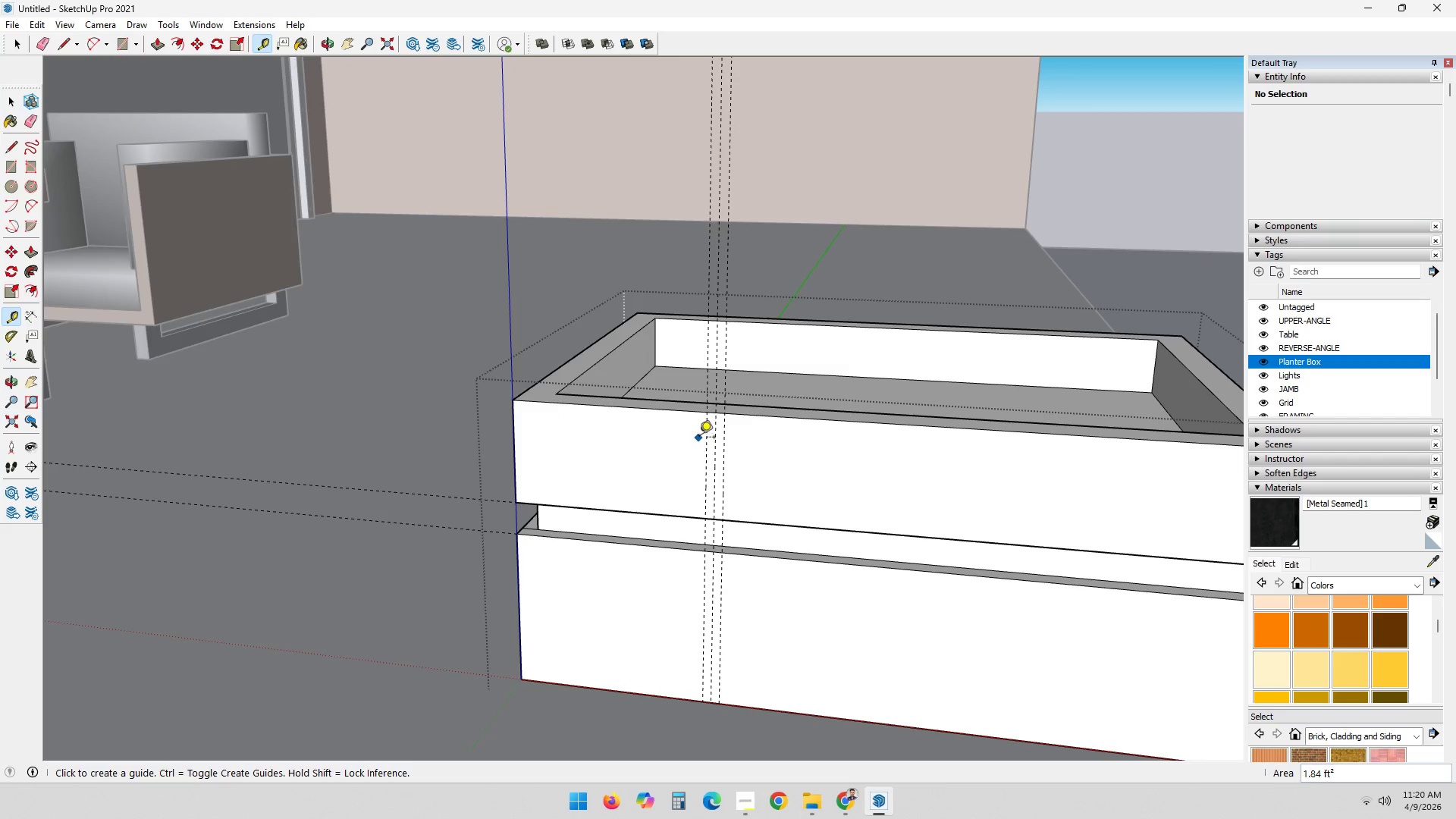 
mouse_move([715, 438])
 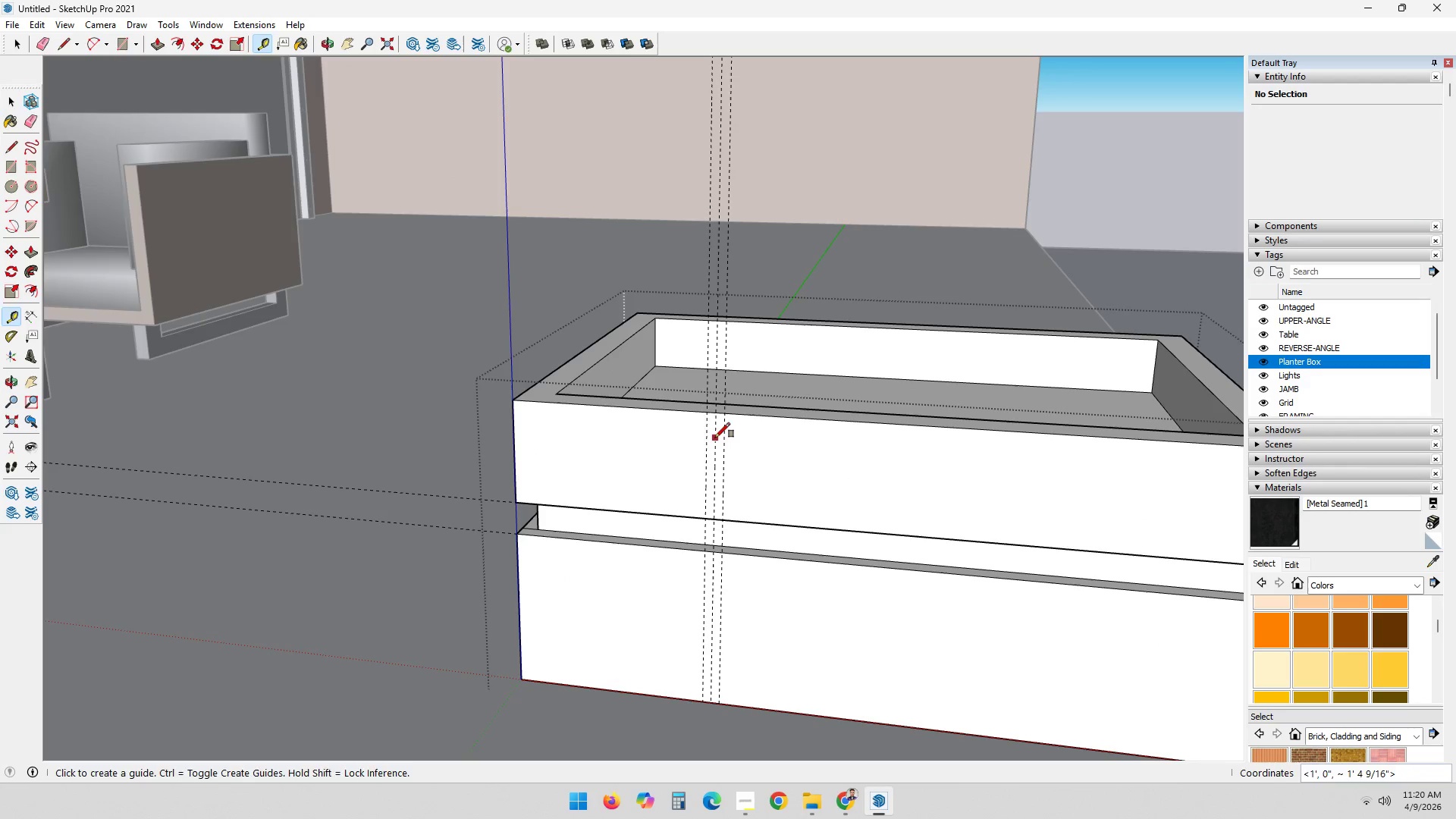 
key(R)
 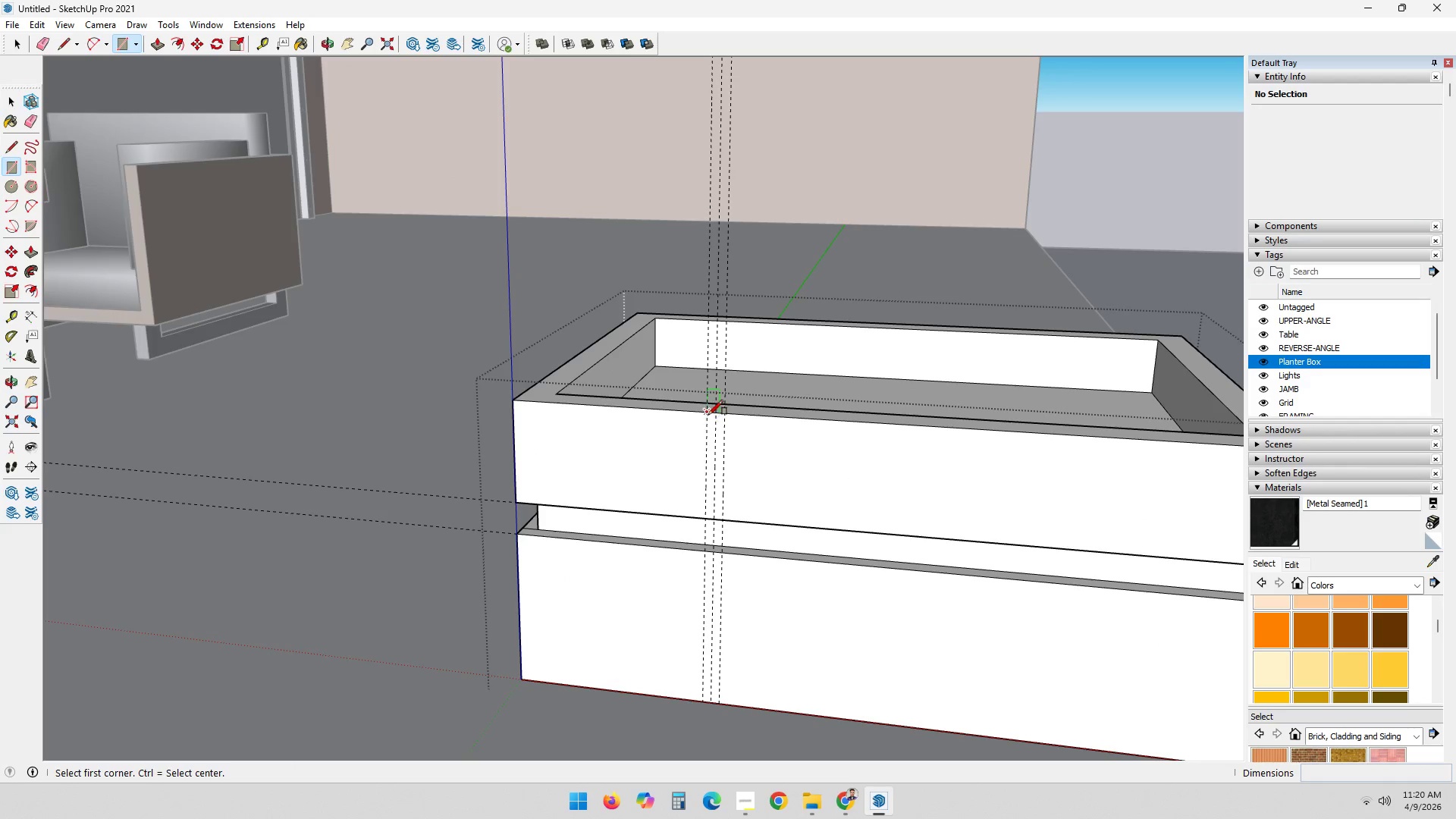 
left_click([709, 413])
 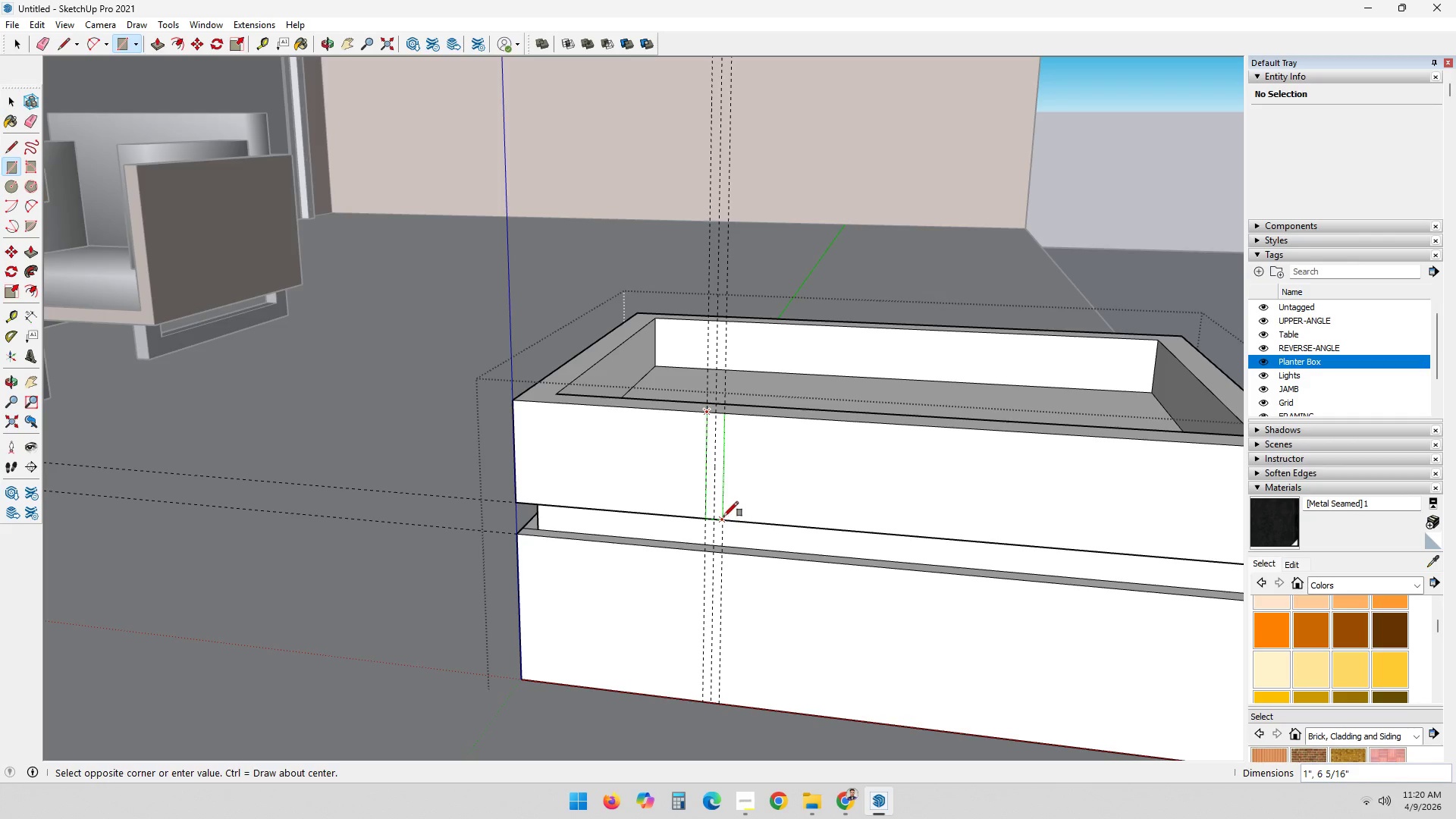 
left_click([723, 516])
 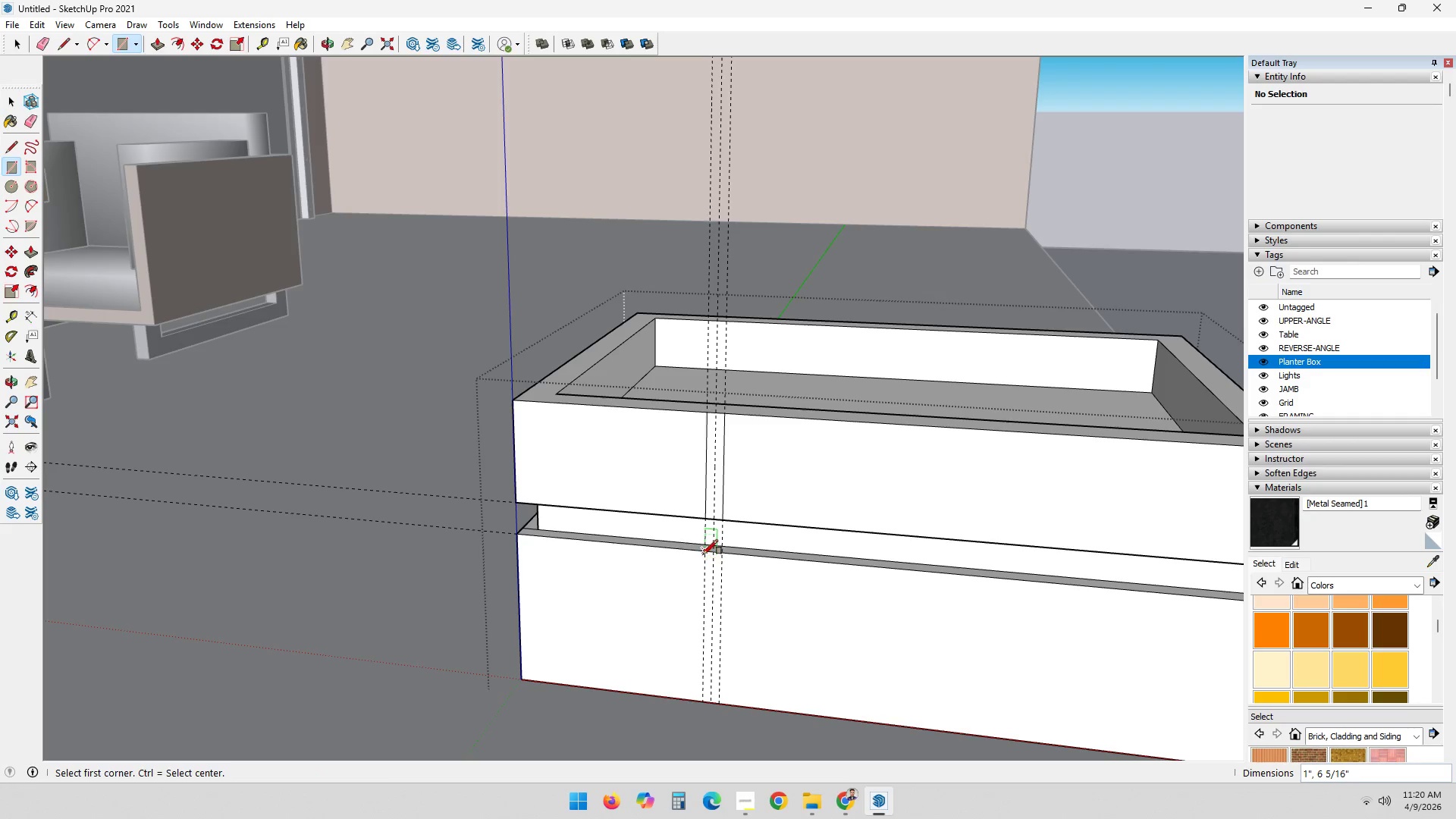 
left_click([703, 554])
 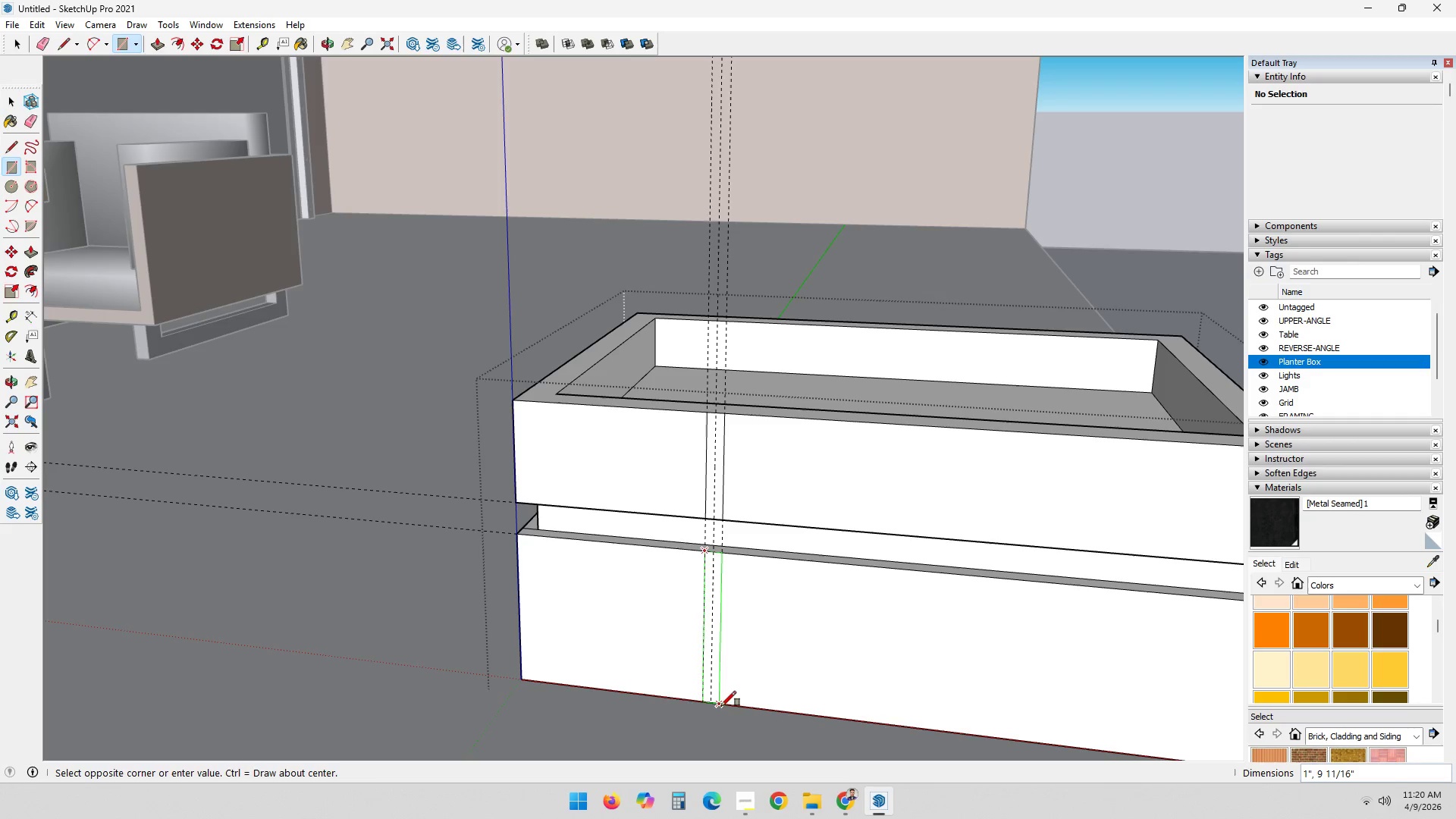 
left_click([719, 706])
 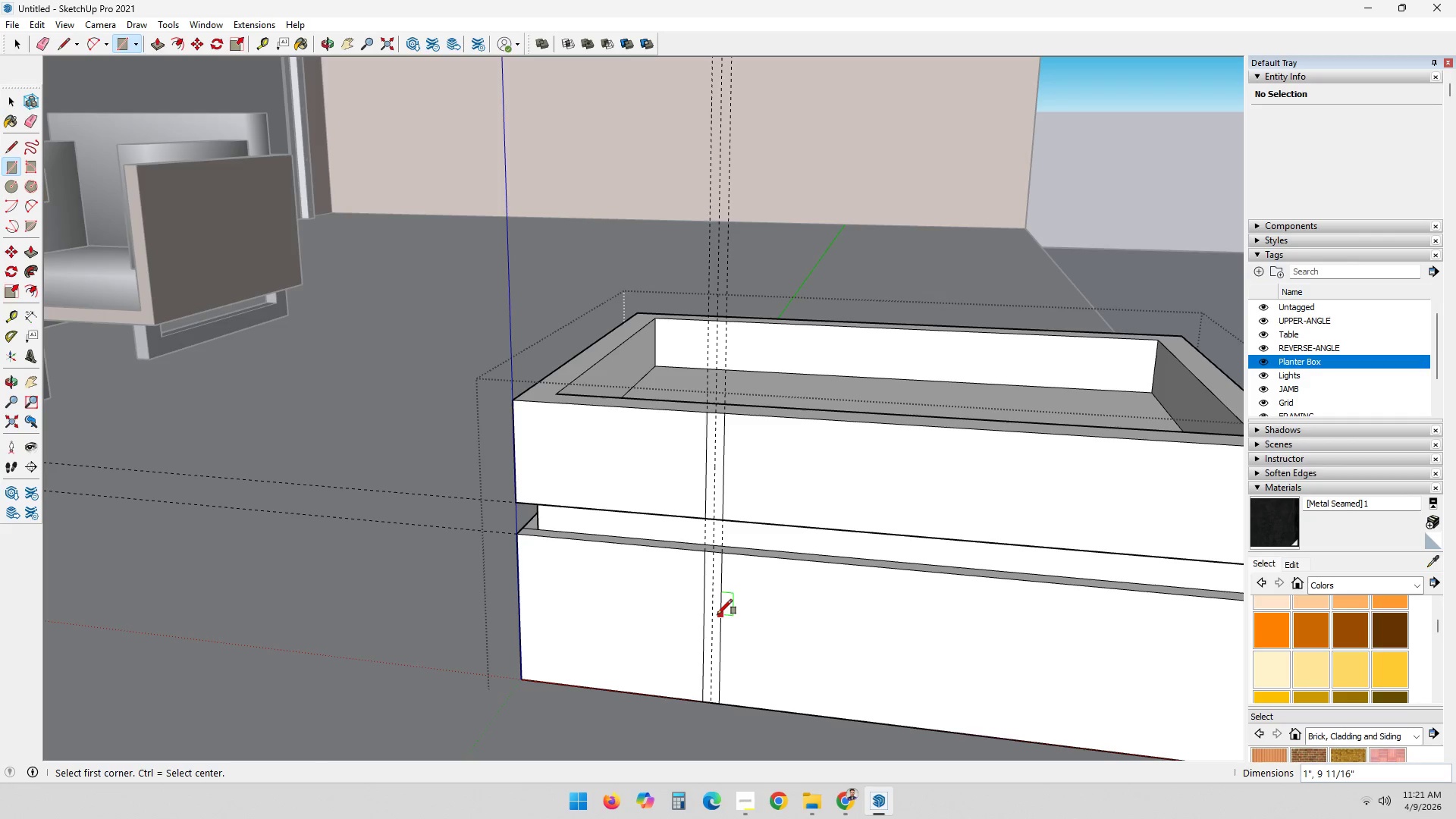 
scroll: coordinate [719, 598], scroll_direction: up, amount: 3.0
 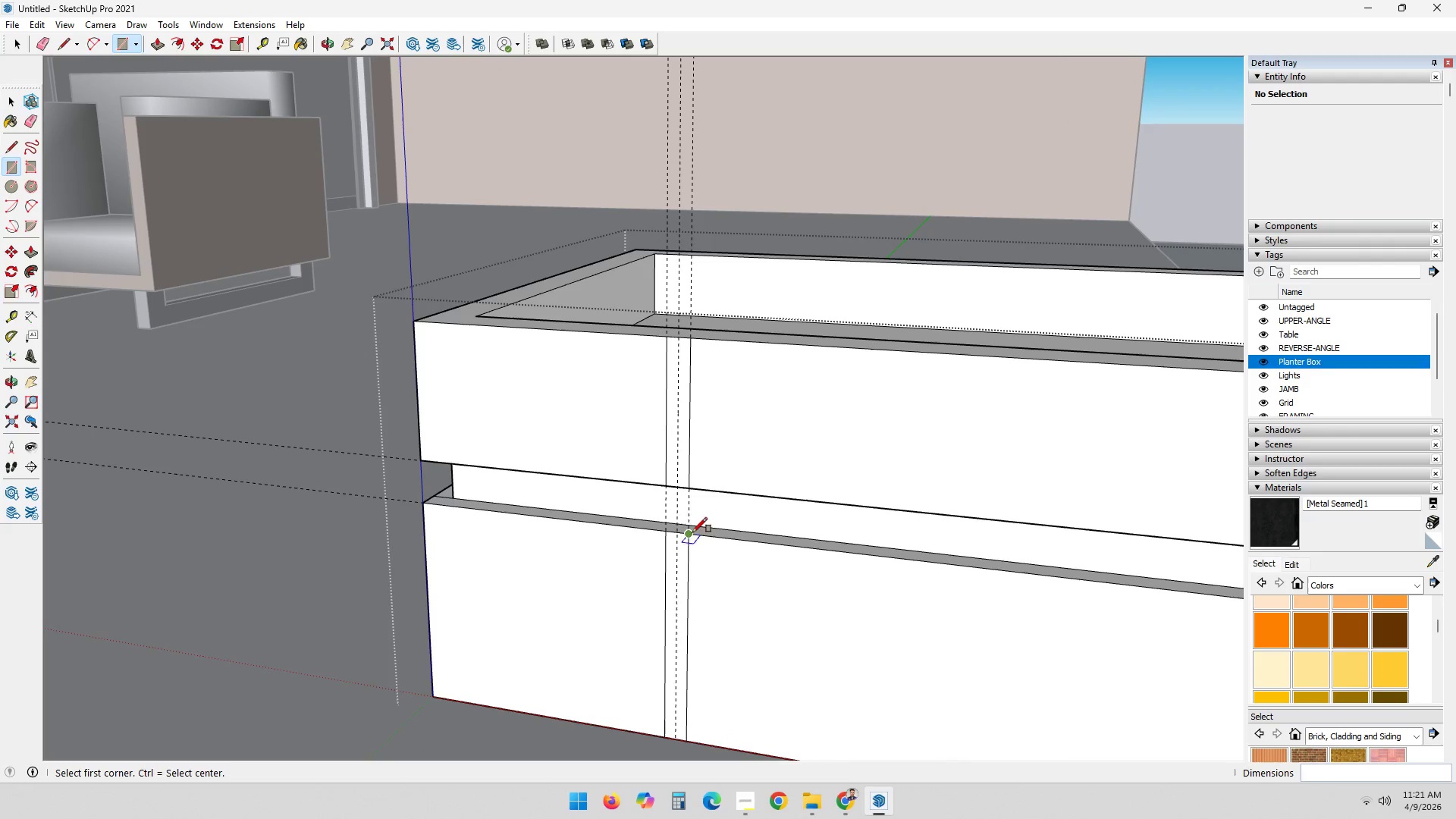 
key(P)
 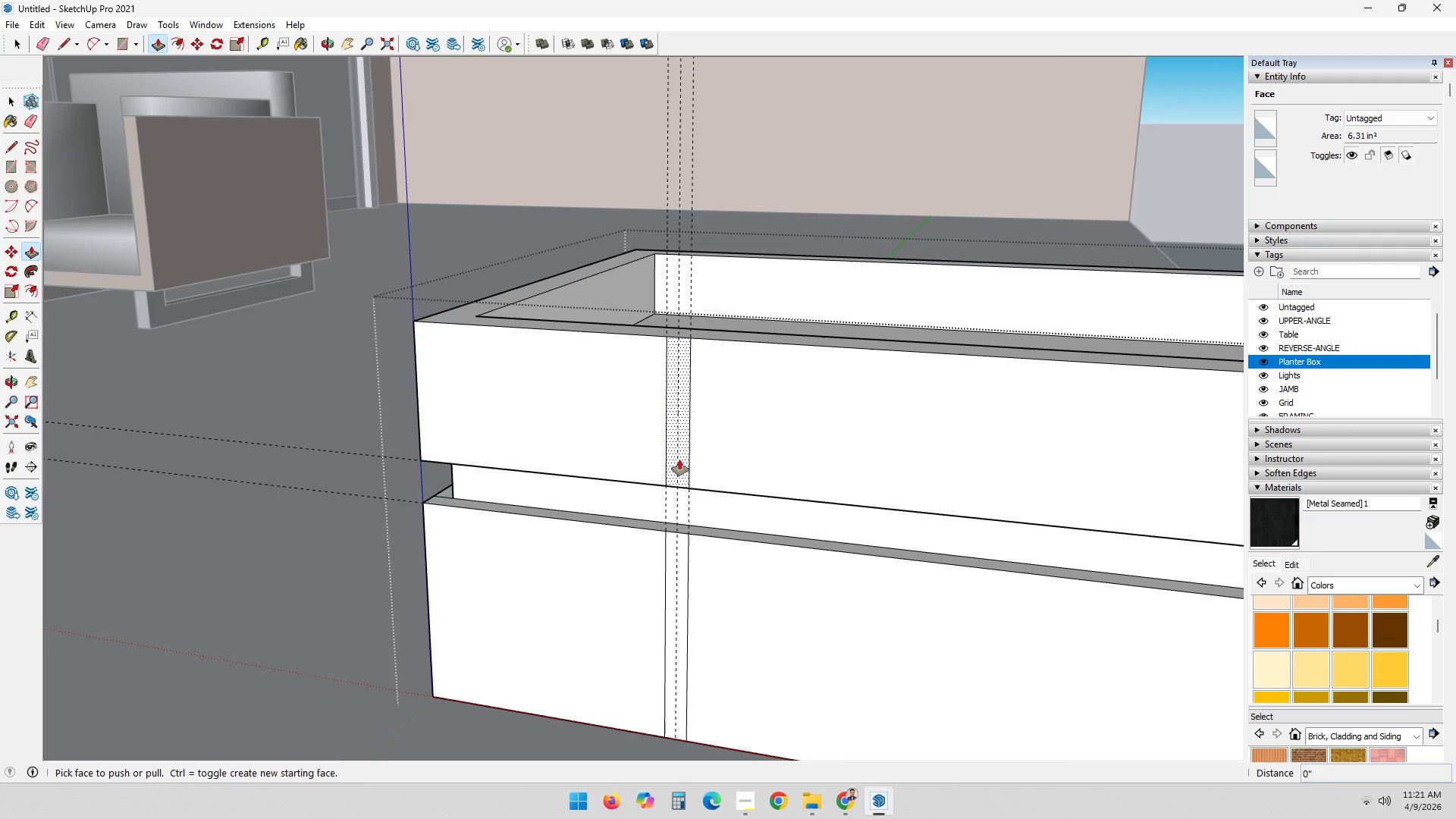 
left_click([679, 460])
 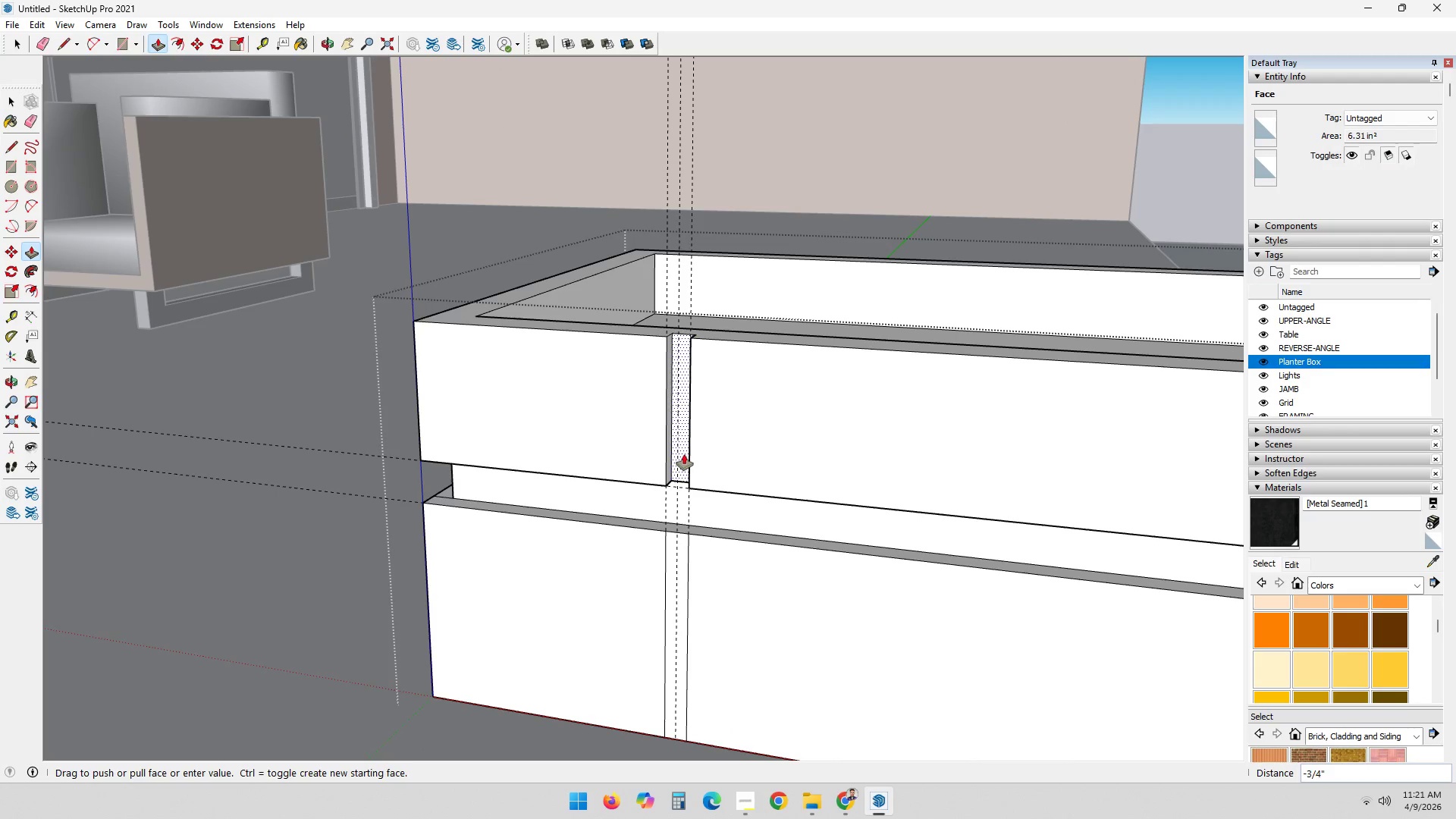 
key(Numpad1)
 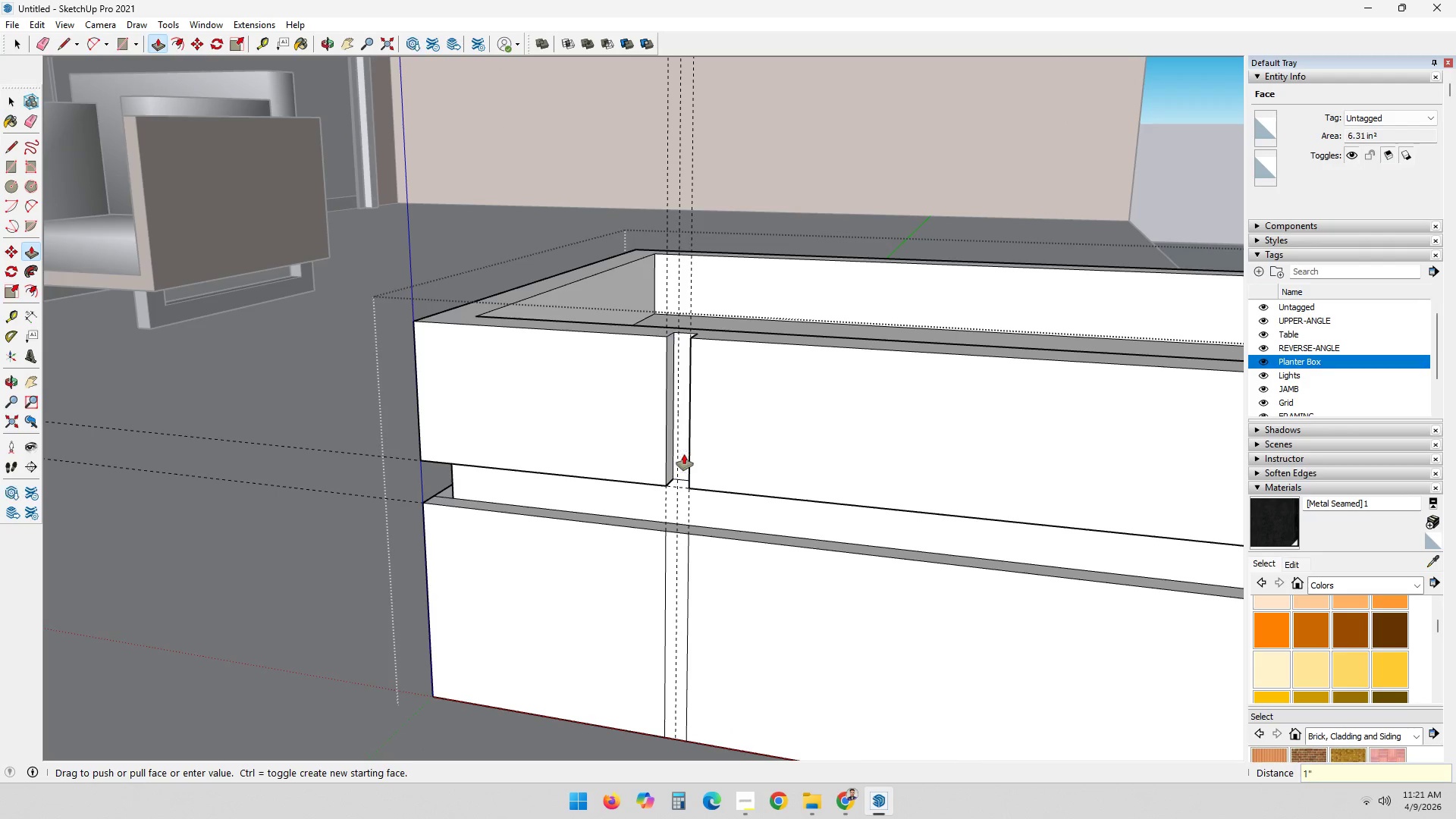 
key(NumpadEnter)
 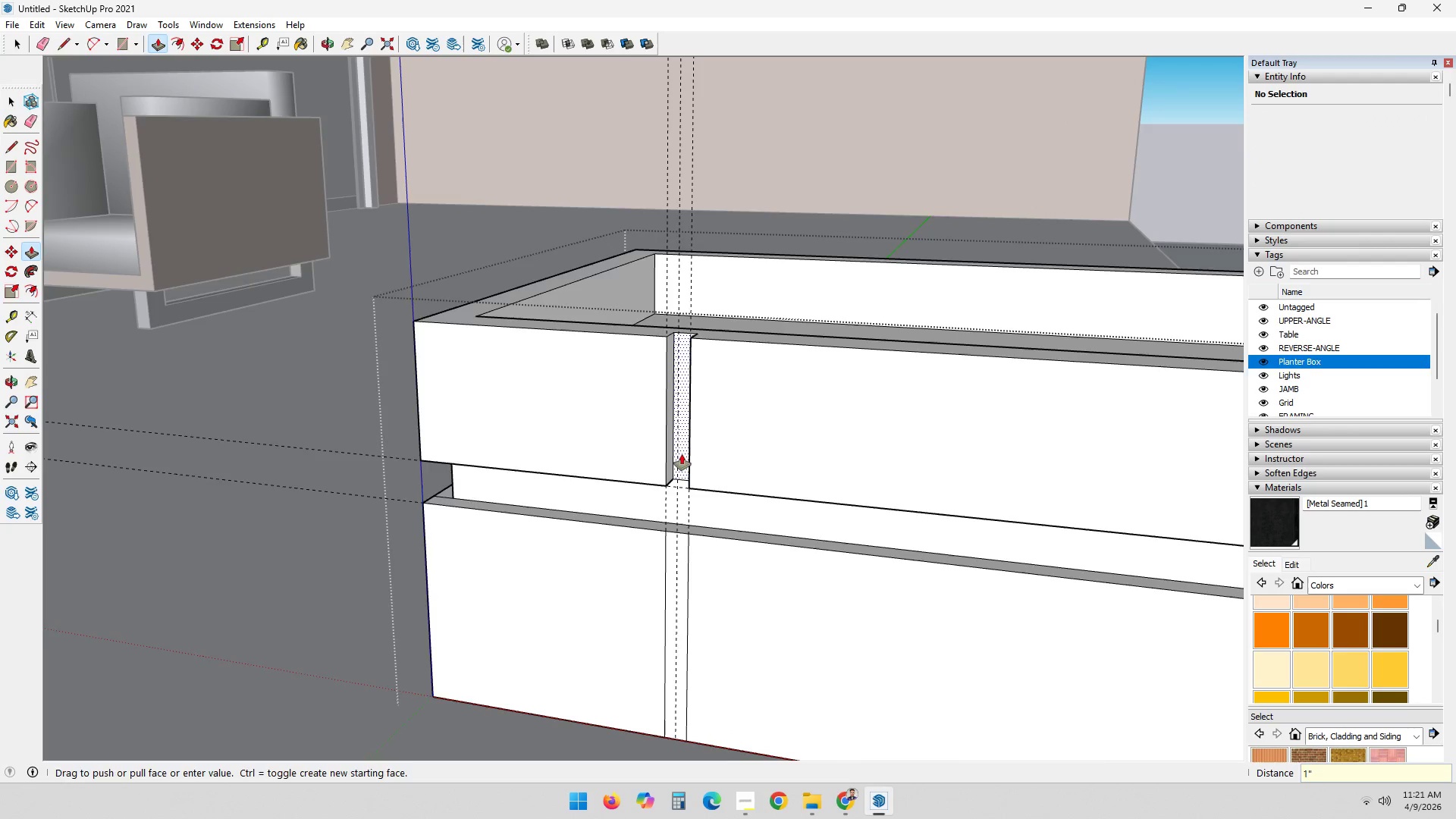 
scroll: coordinate [680, 457], scroll_direction: down, amount: 3.0
 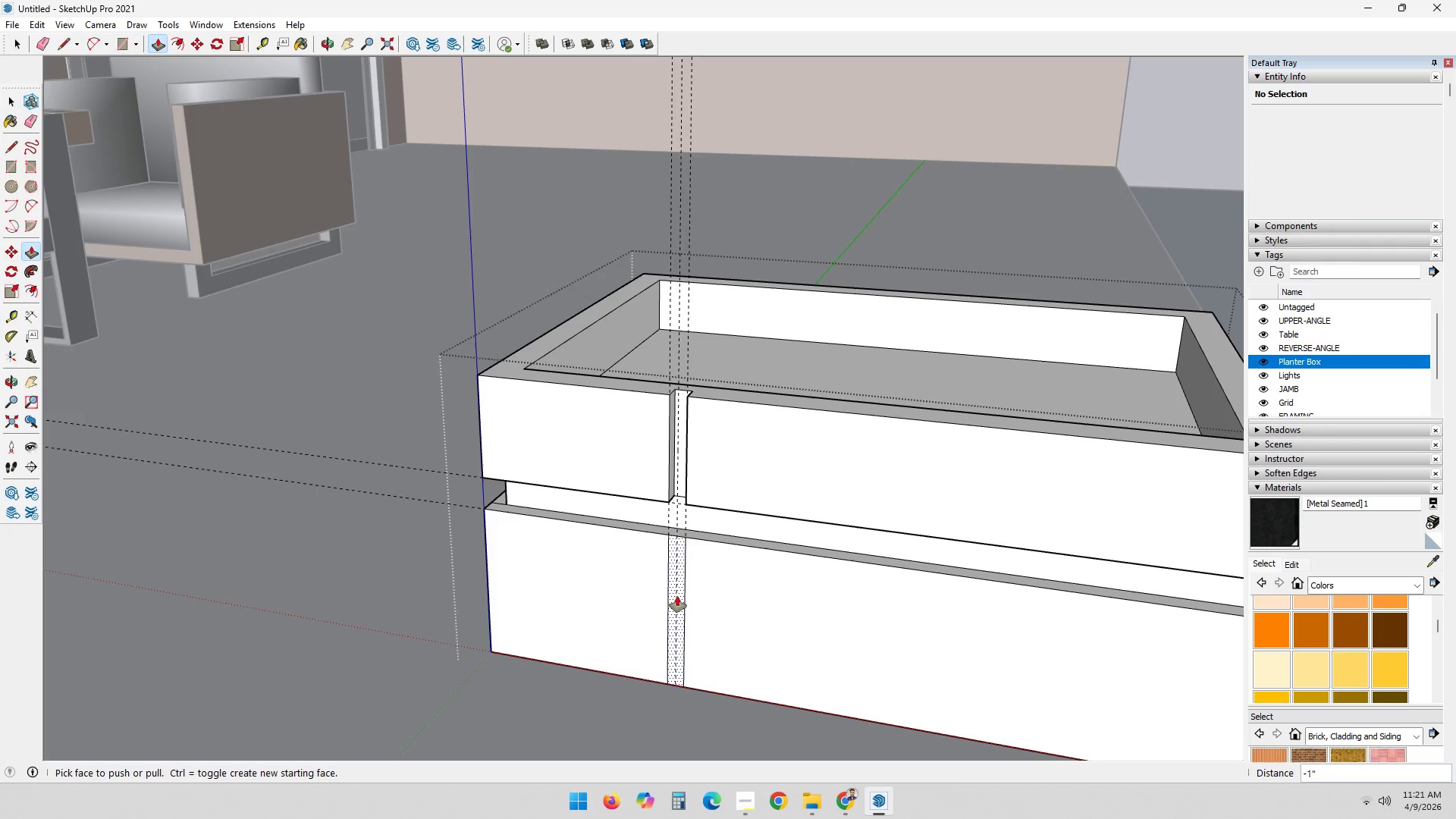 
double_click([677, 595])
 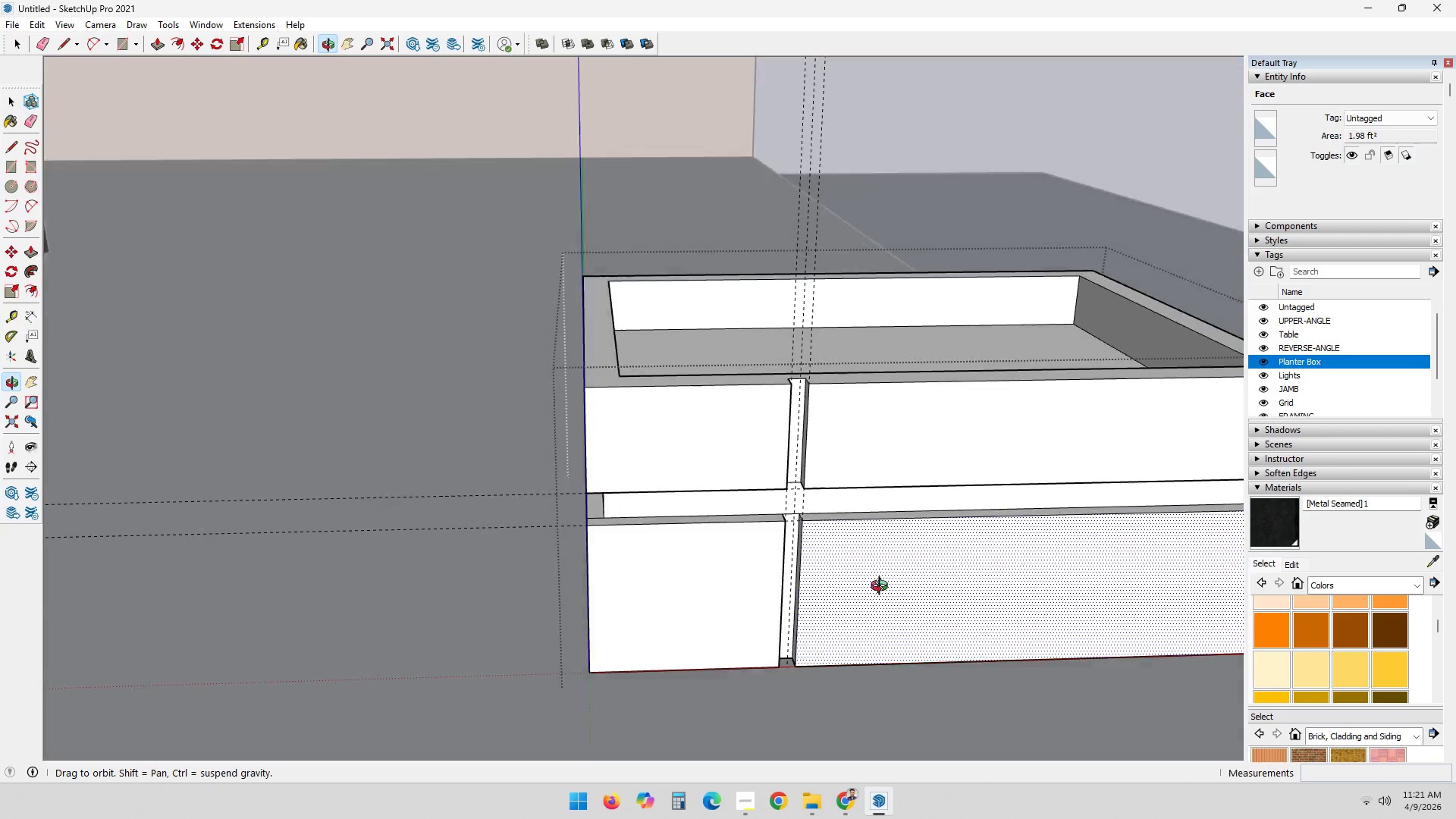 
scroll: coordinate [788, 558], scroll_direction: up, amount: 8.0
 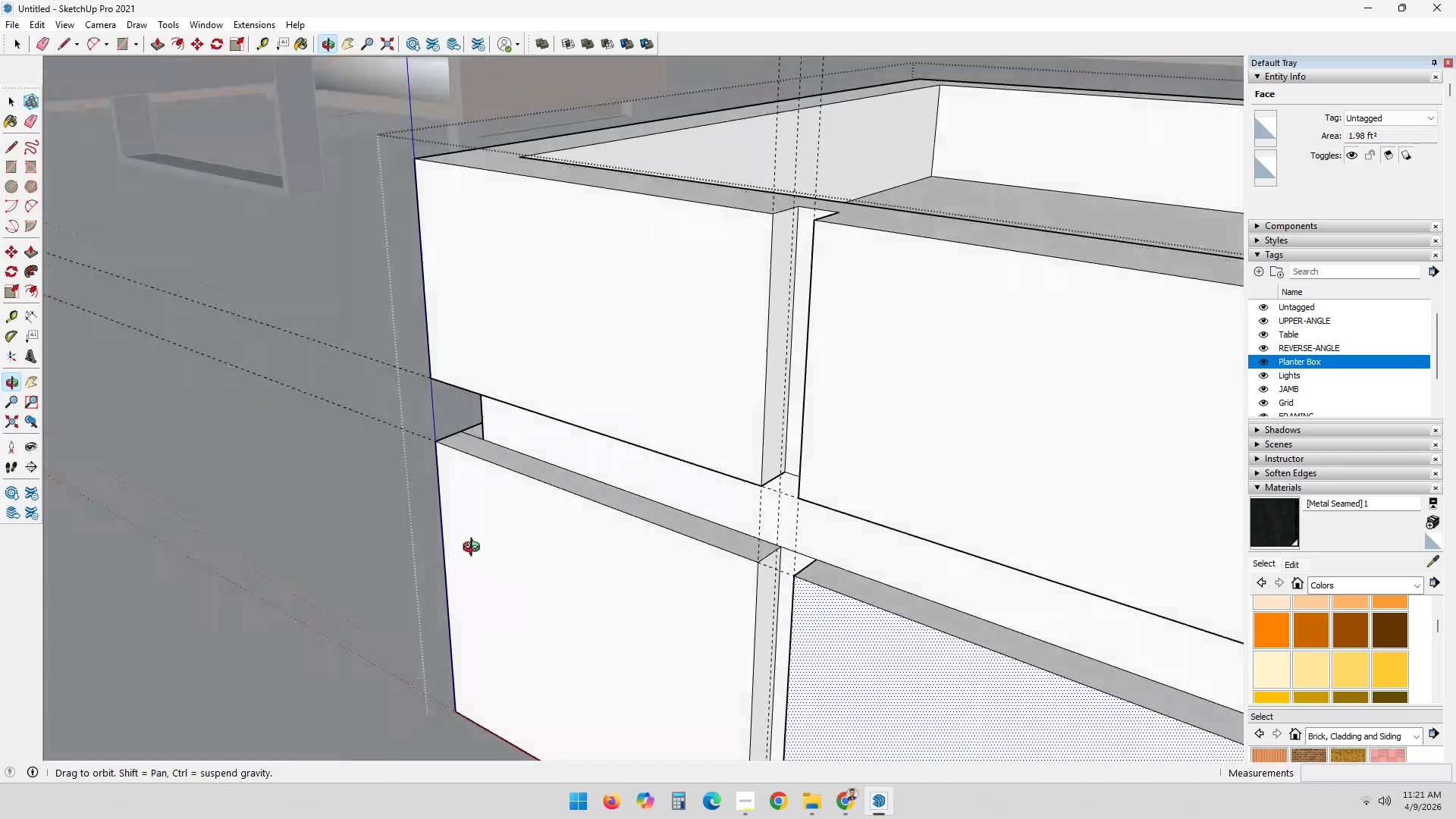 
scroll: coordinate [935, 588], scroll_direction: down, amount: 18.0
 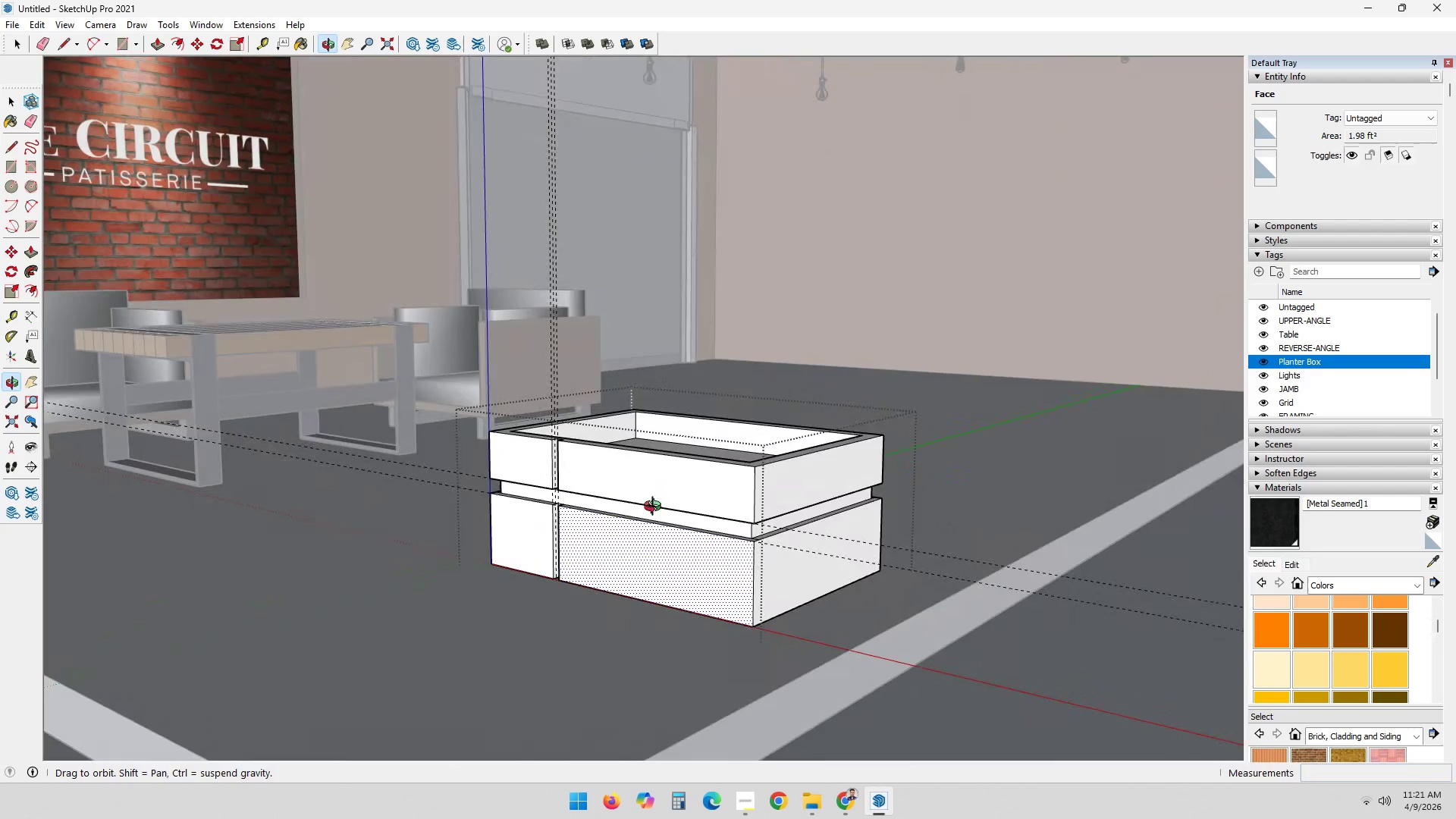 
scroll: coordinate [548, 524], scroll_direction: up, amount: 9.0
 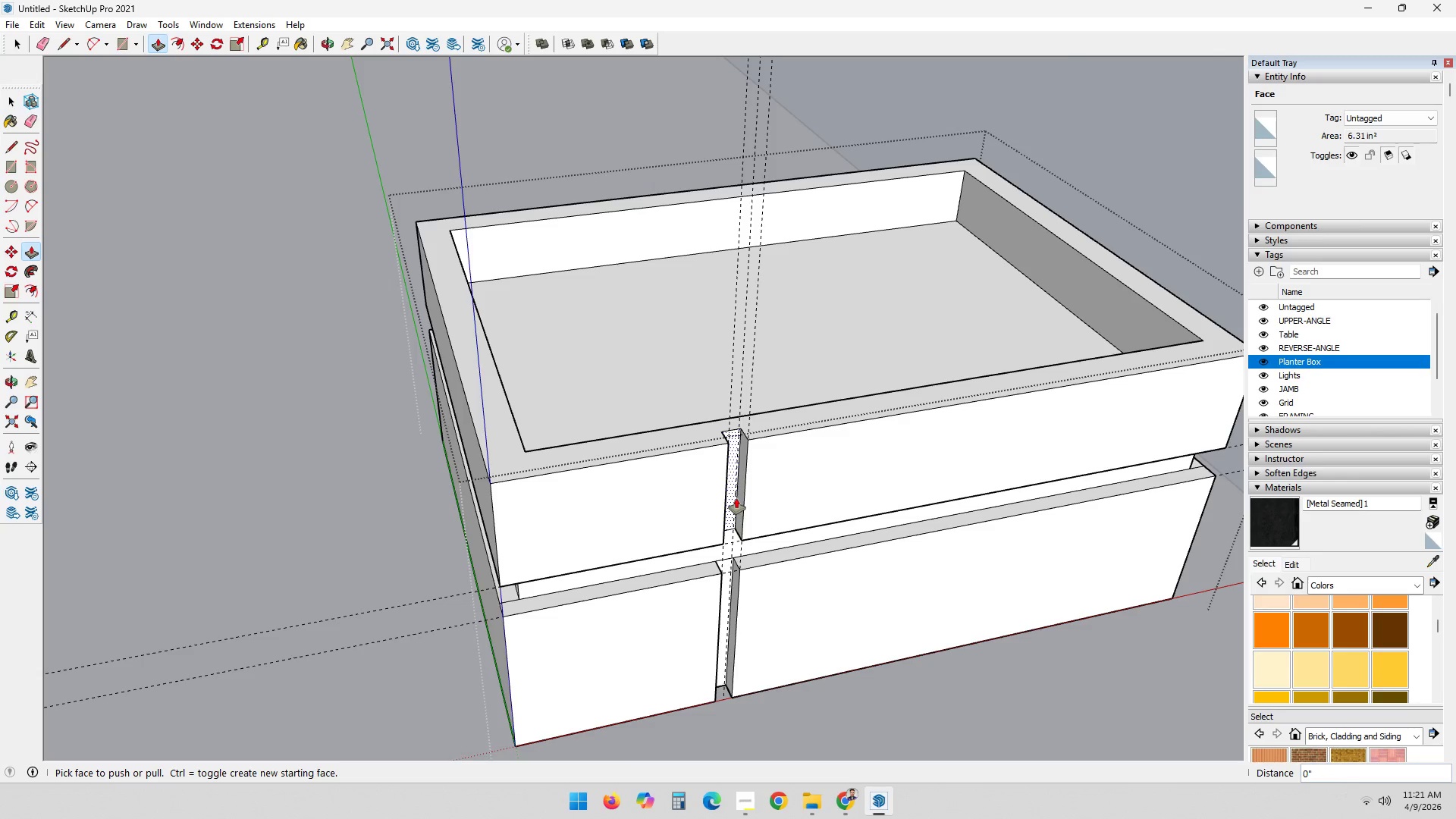 
wait(18.96)
 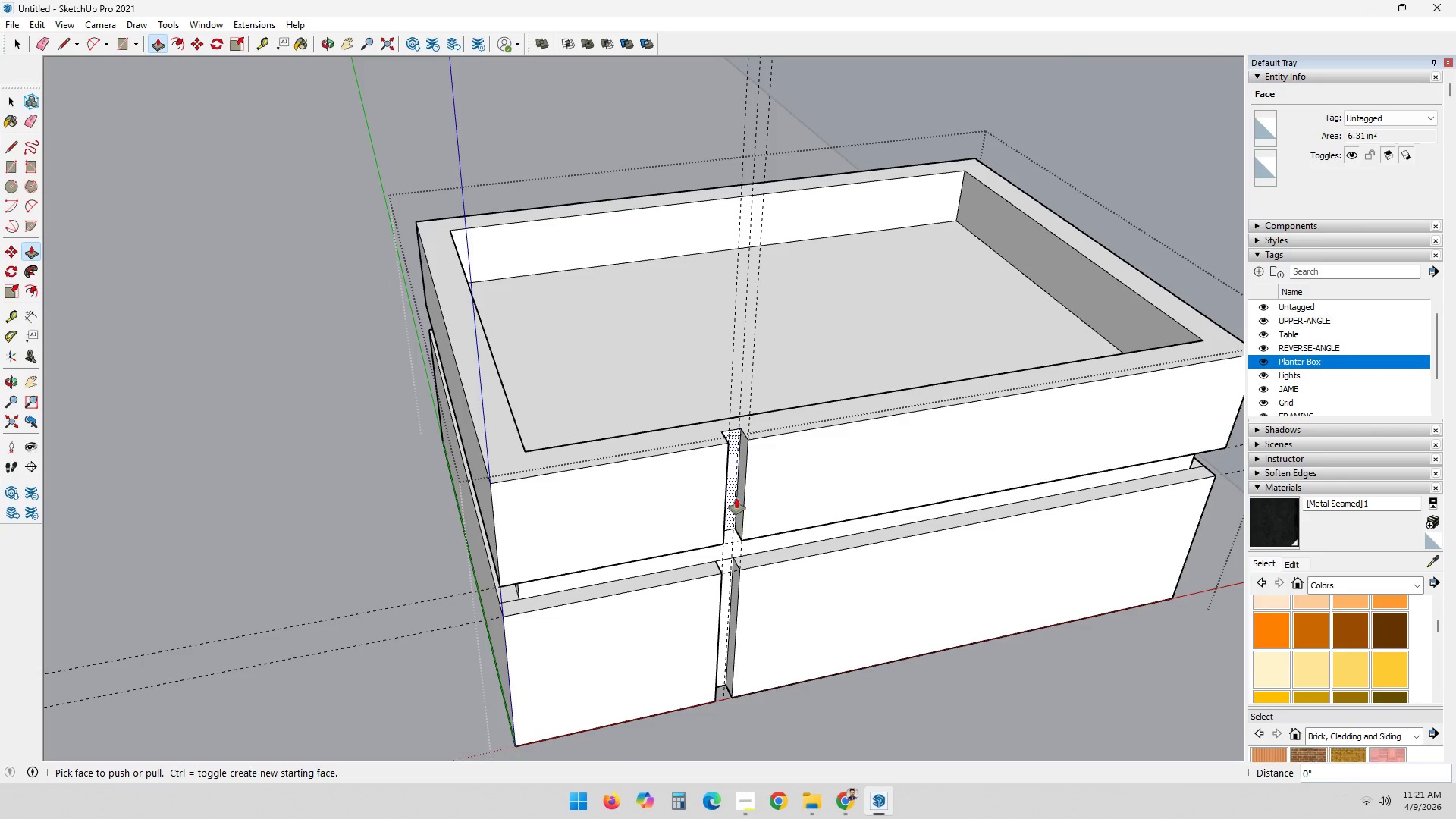 
scroll: coordinate [799, 237], scroll_direction: up, amount: 9.0
 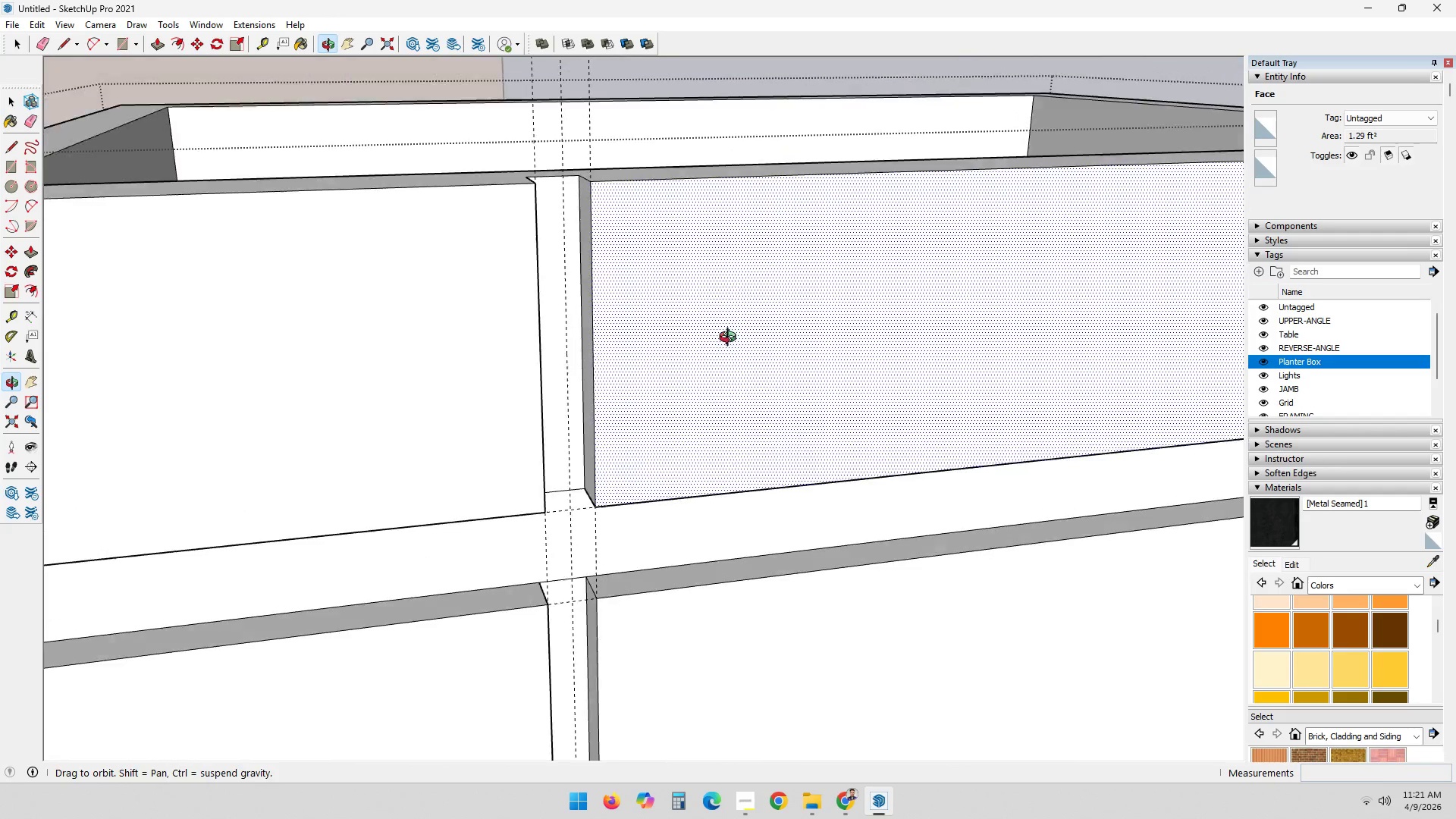 
scroll: coordinate [745, 376], scroll_direction: down, amount: 15.0
 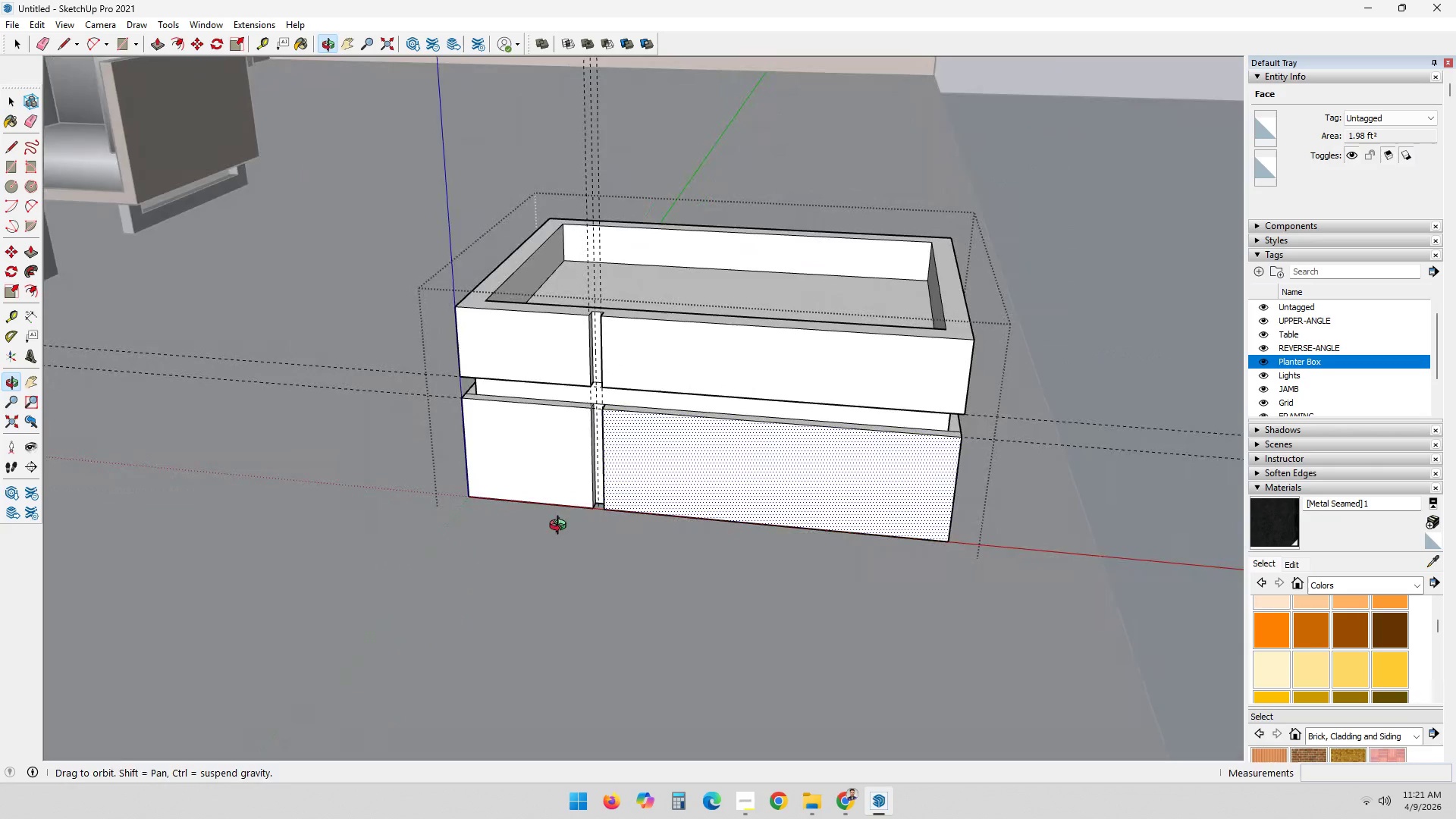 
scroll: coordinate [660, 345], scroll_direction: up, amount: 4.0
 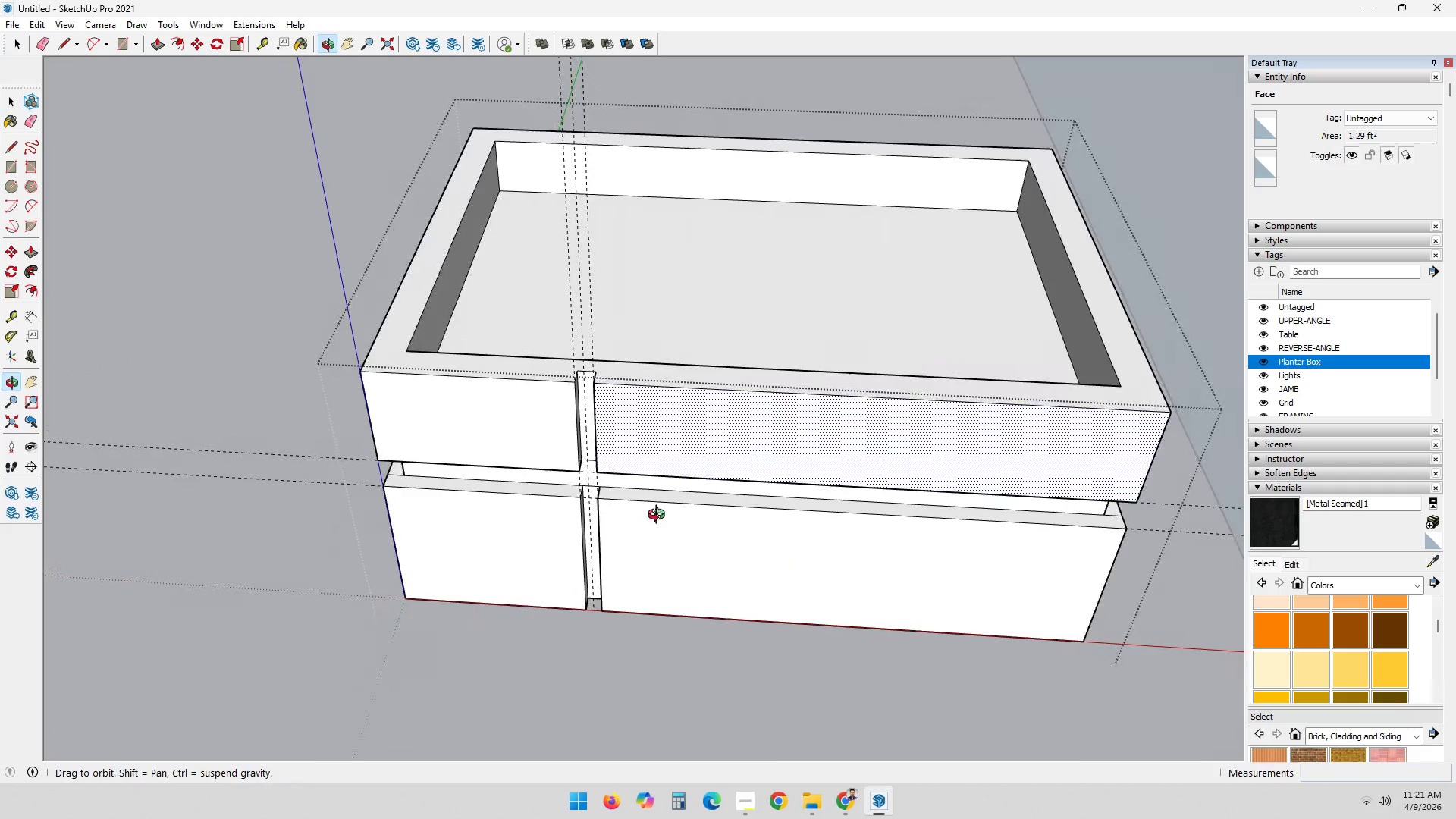 
key(Space)
 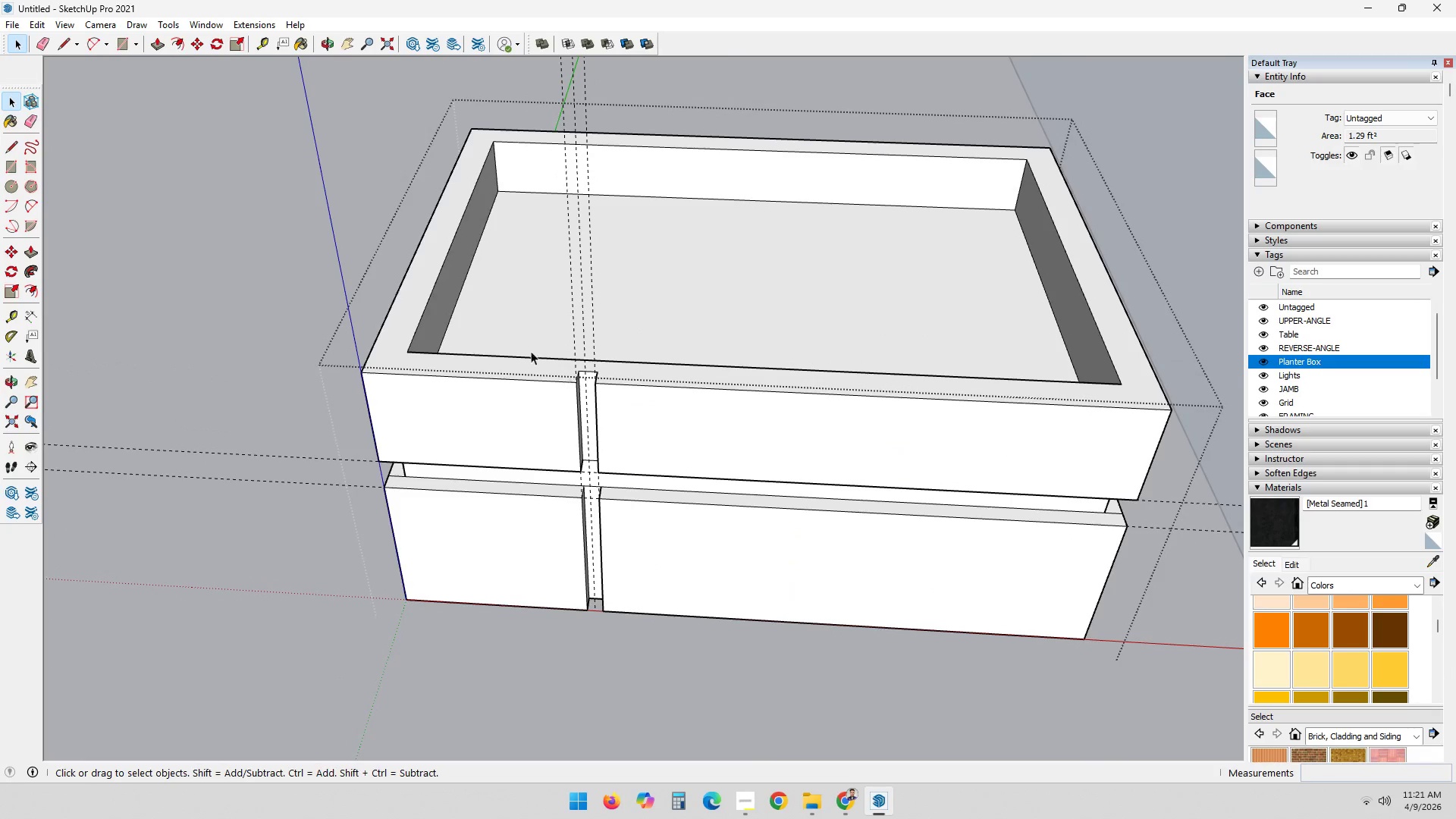 
left_click_drag(start_coordinate=[534, 336], to_coordinate=[716, 649])
 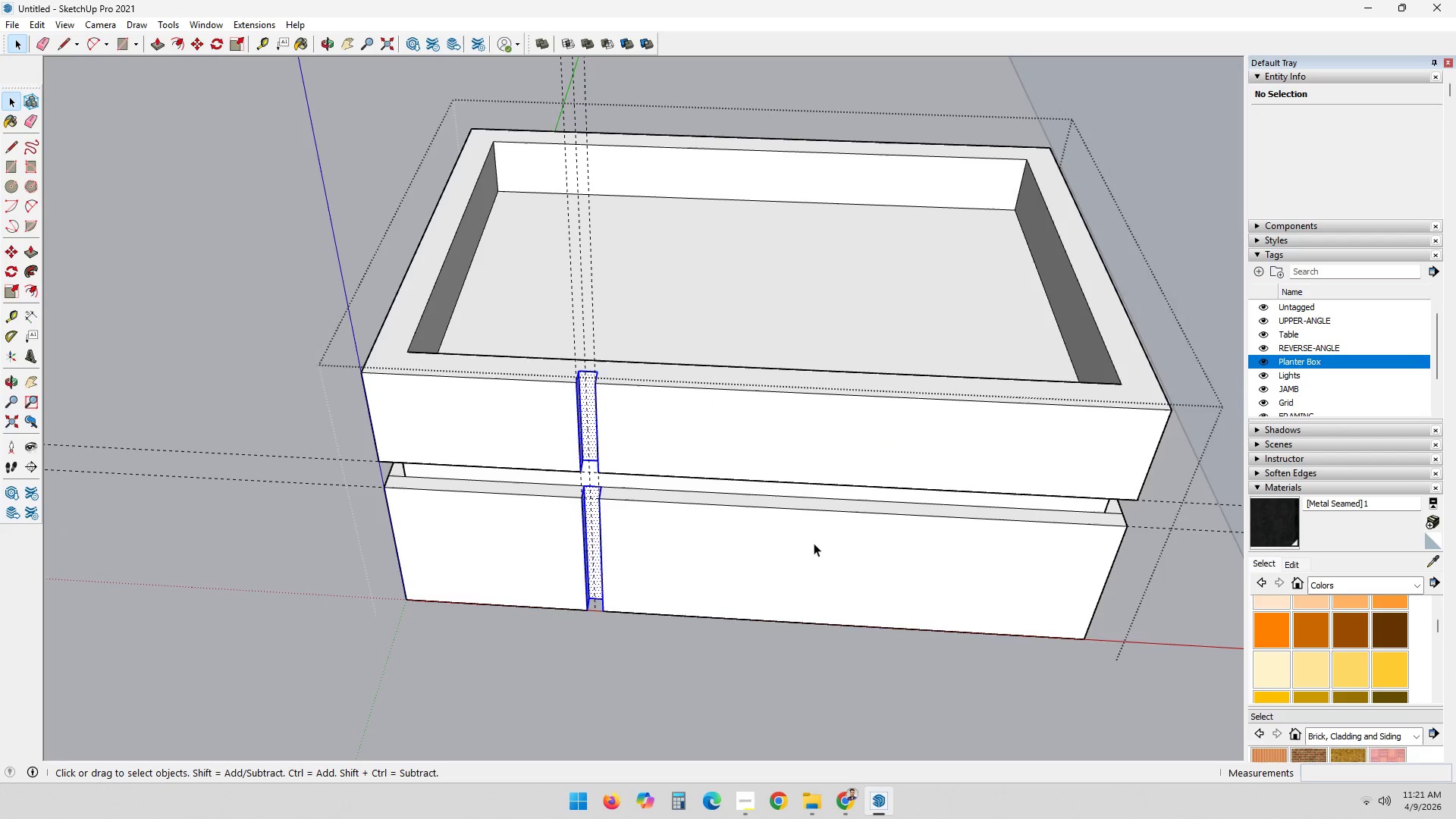 
key(Escape)
 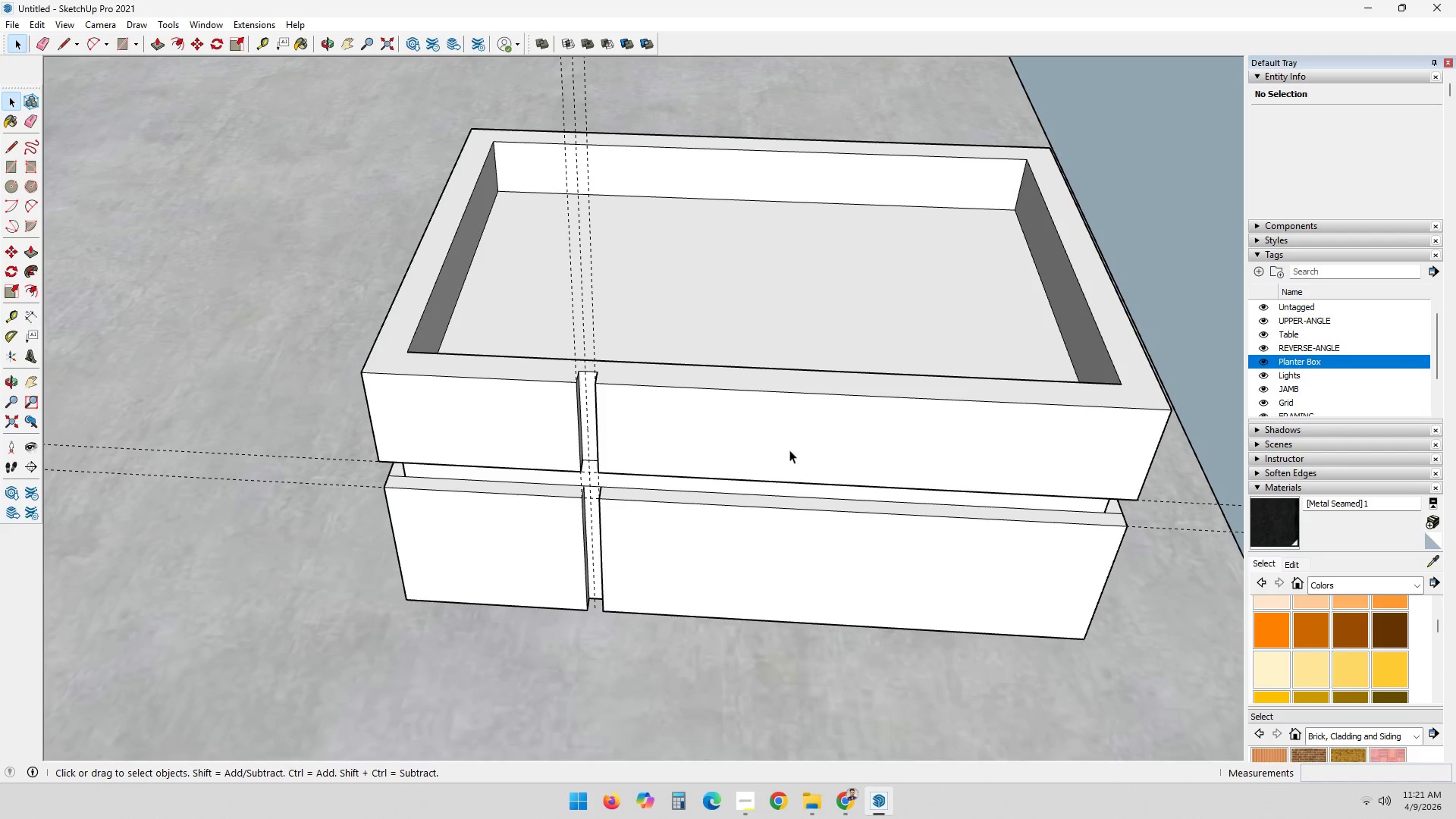 
scroll: coordinate [691, 455], scroll_direction: up, amount: 2.0
 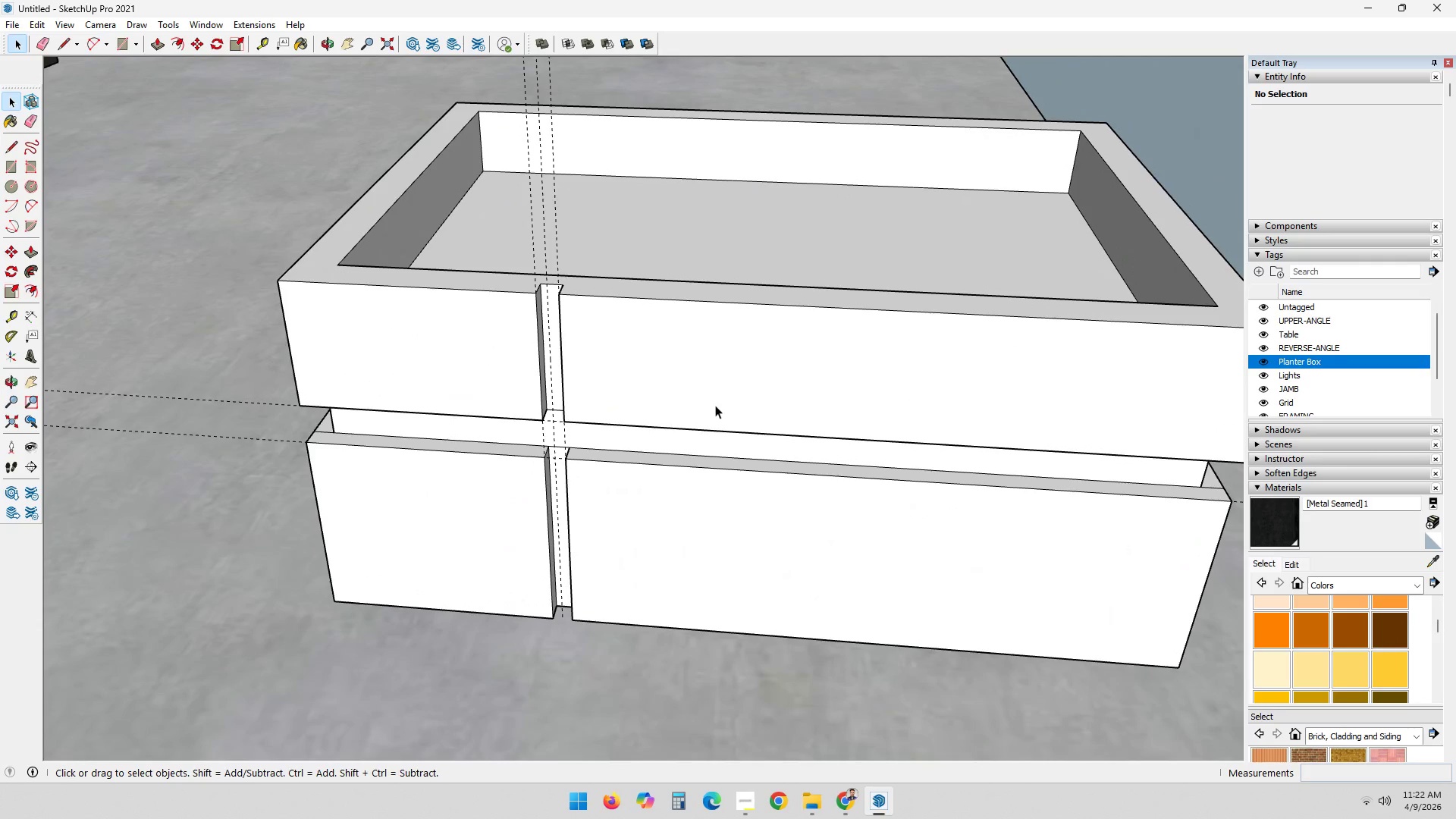 
wait(19.49)
 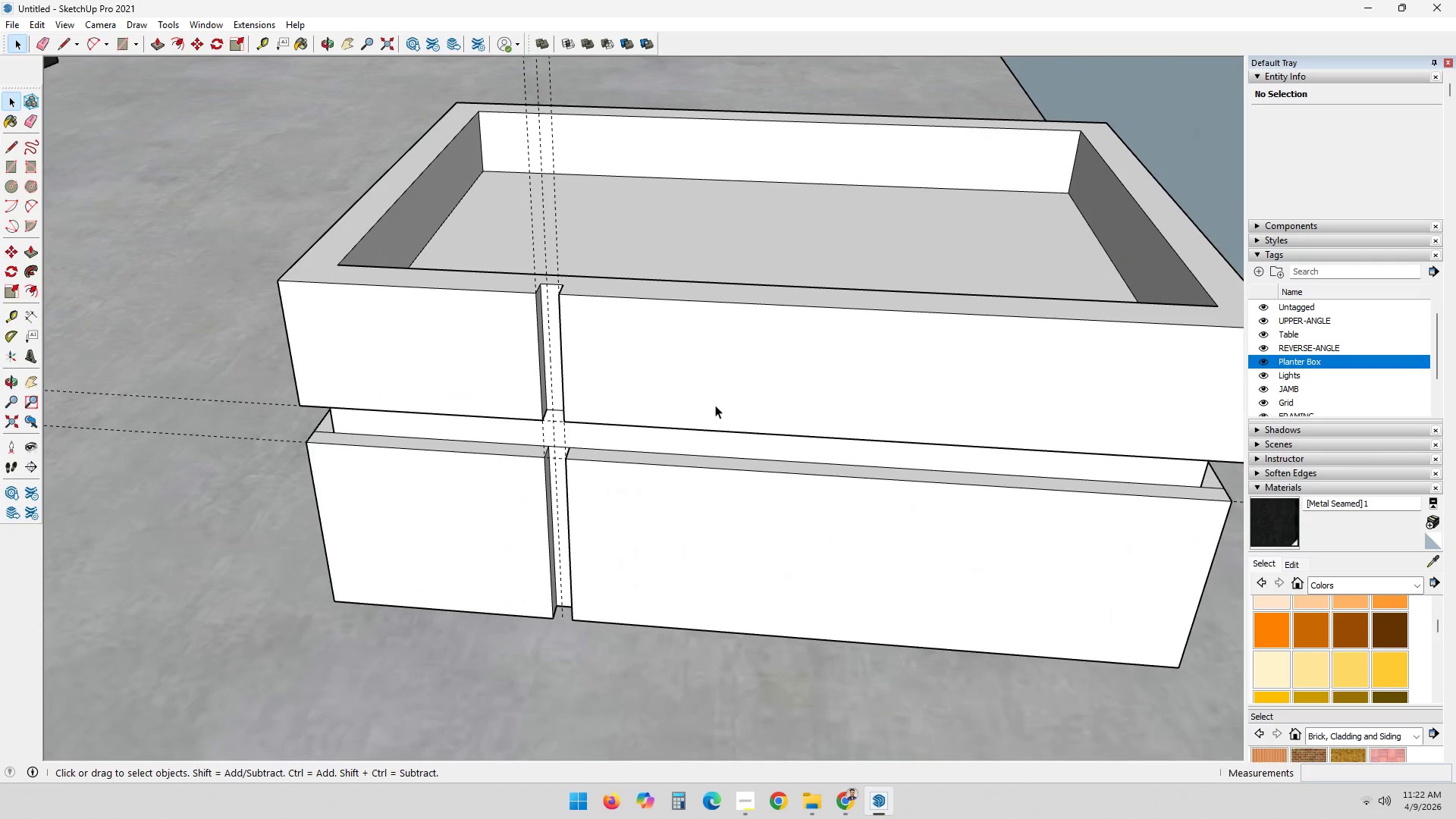 
scroll: coordinate [881, 392], scroll_direction: down, amount: 3.0
 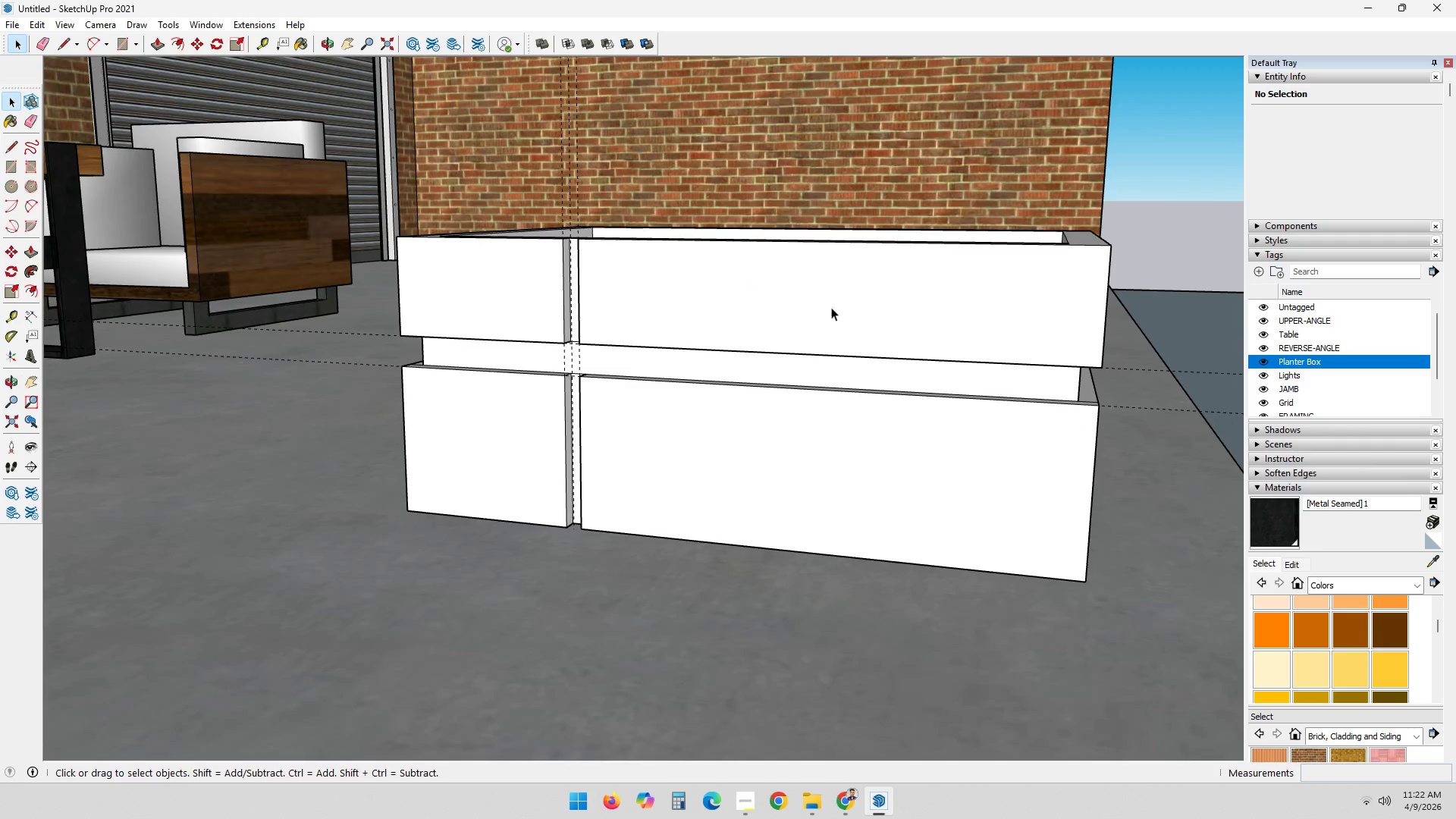 
double_click([842, 301])
 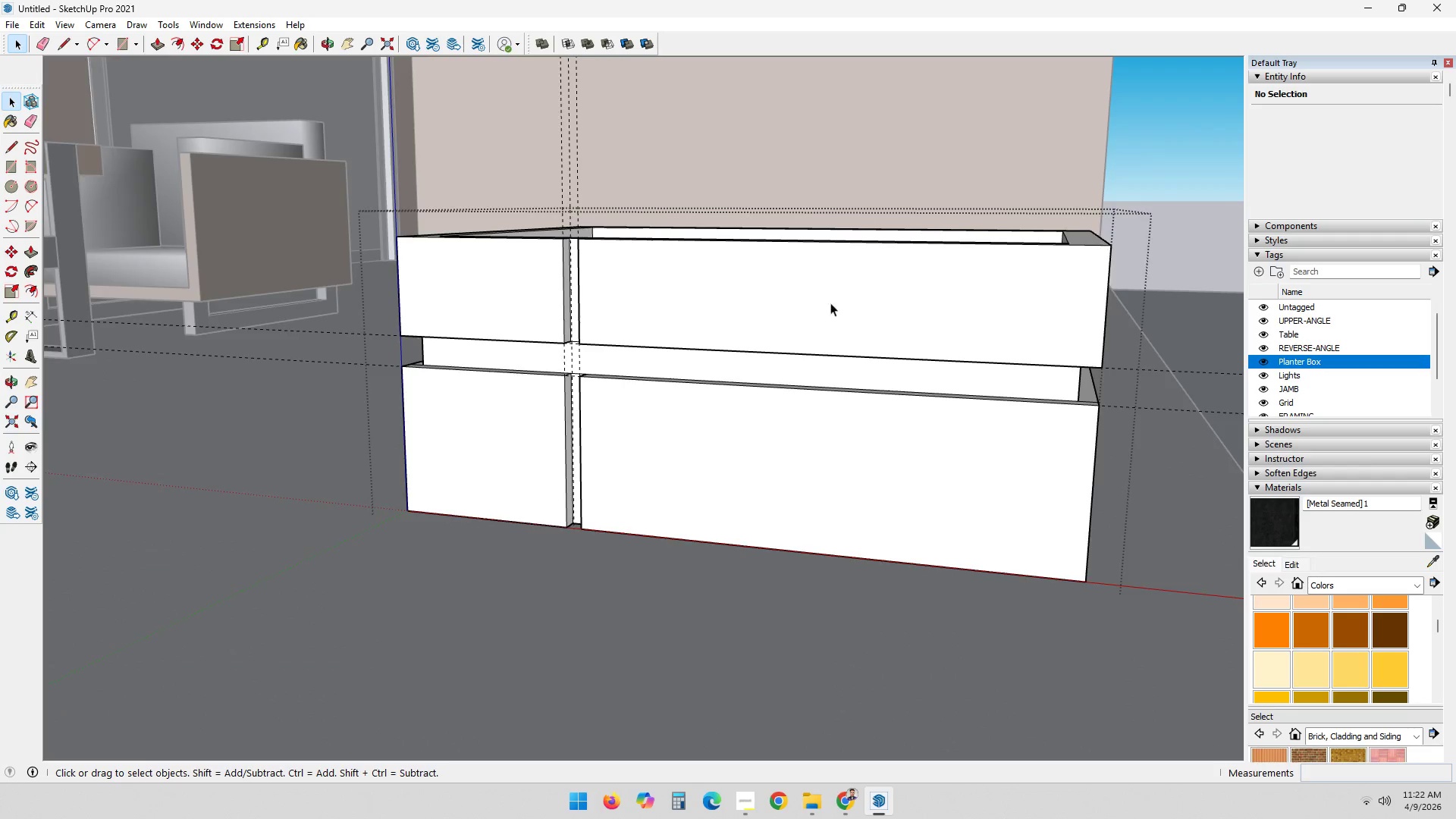 
scroll: coordinate [825, 450], scroll_direction: down, amount: 12.0
 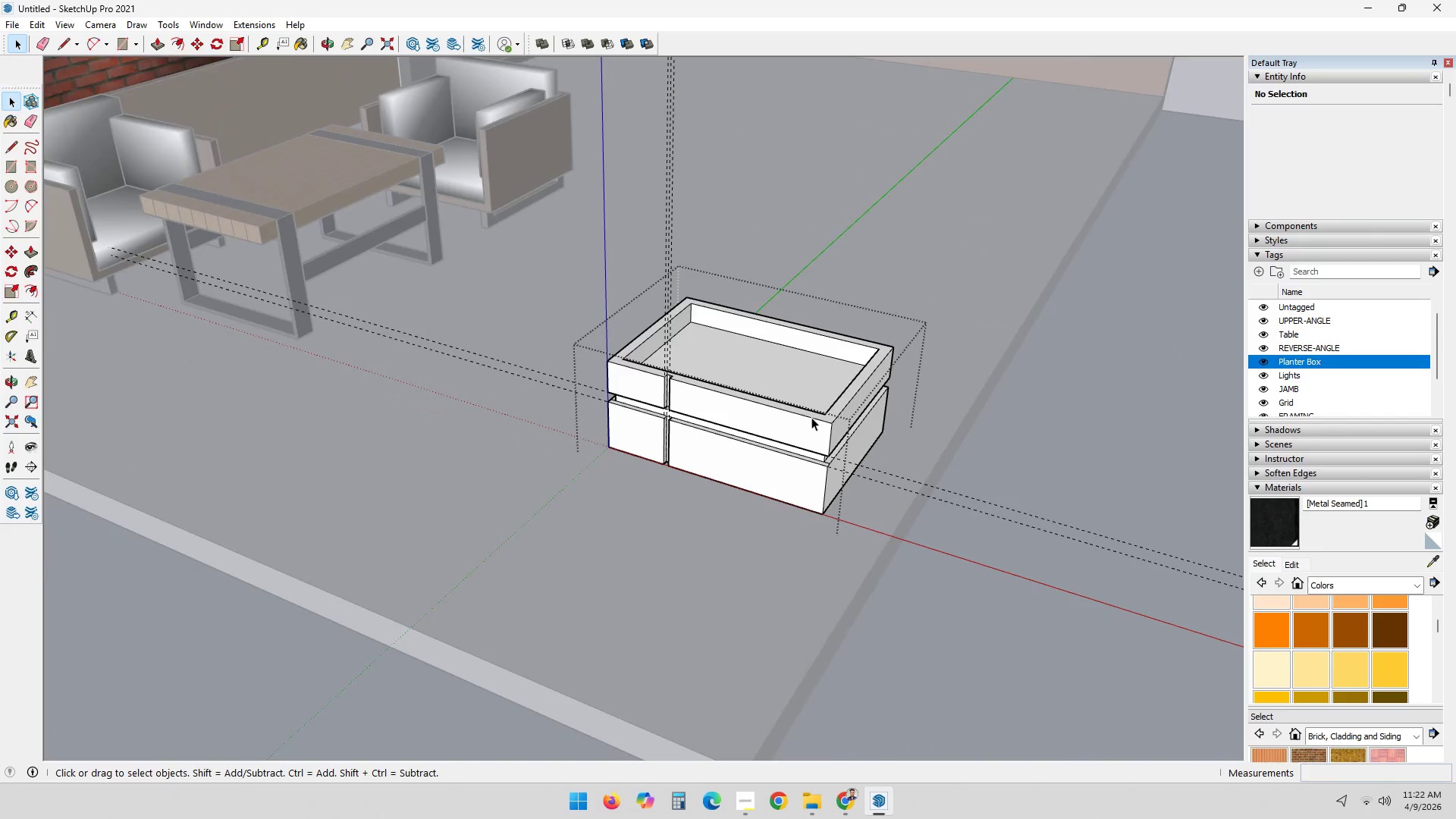 
scroll: coordinate [612, 413], scroll_direction: up, amount: 15.0
 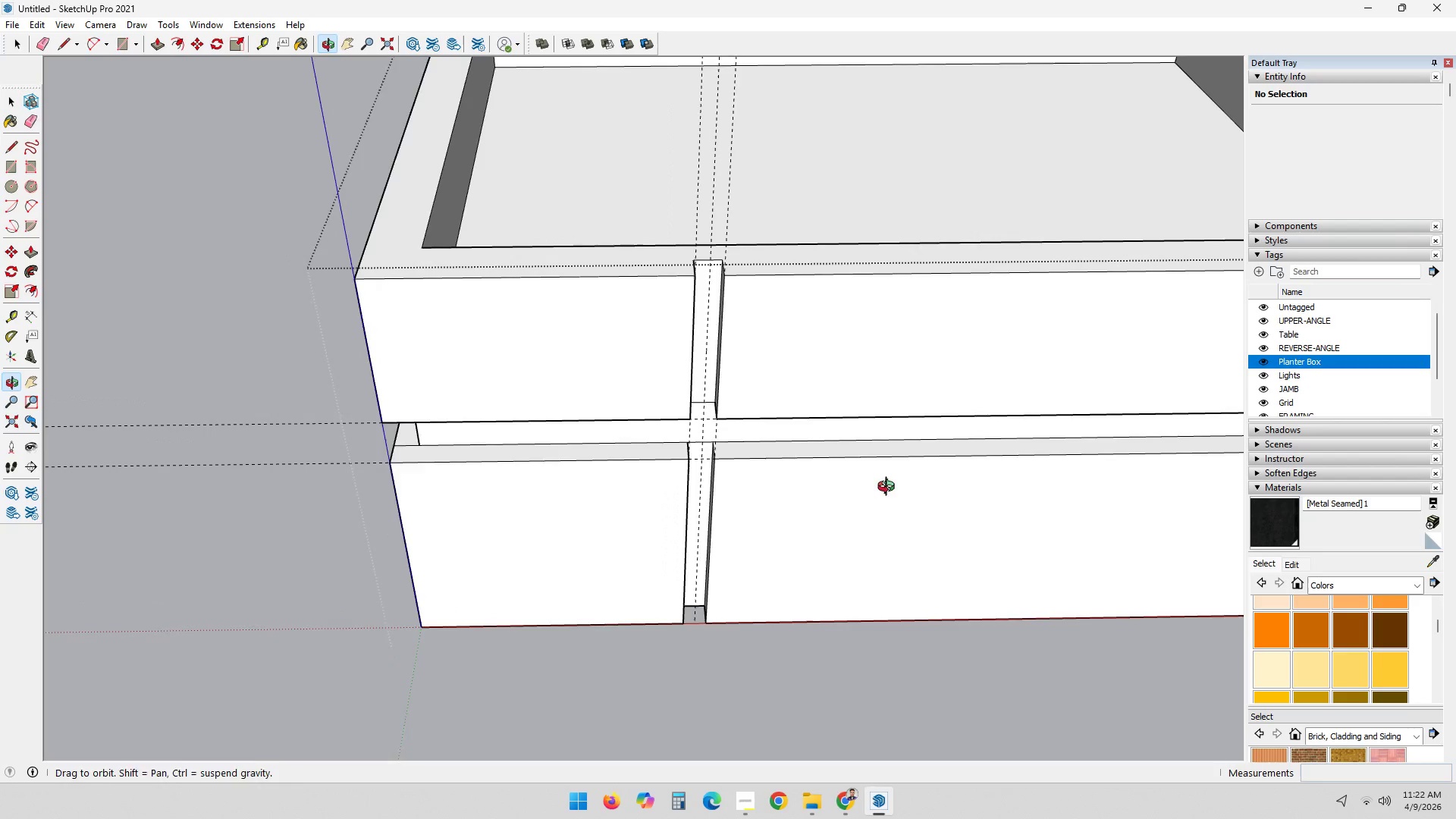 
hold_key(key=ShiftLeft, duration=0.36)
 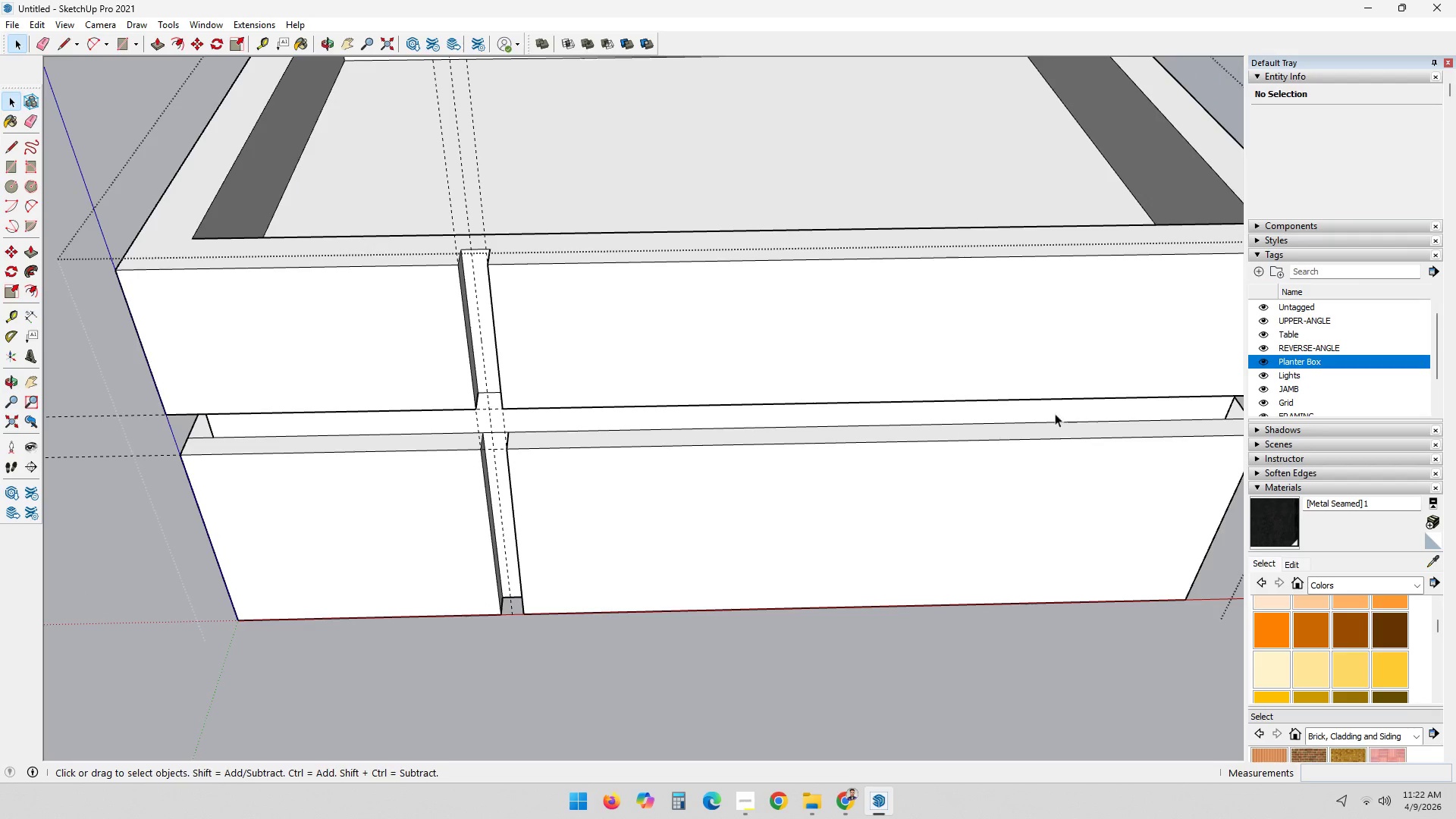 
key(Shift+ShiftLeft)
 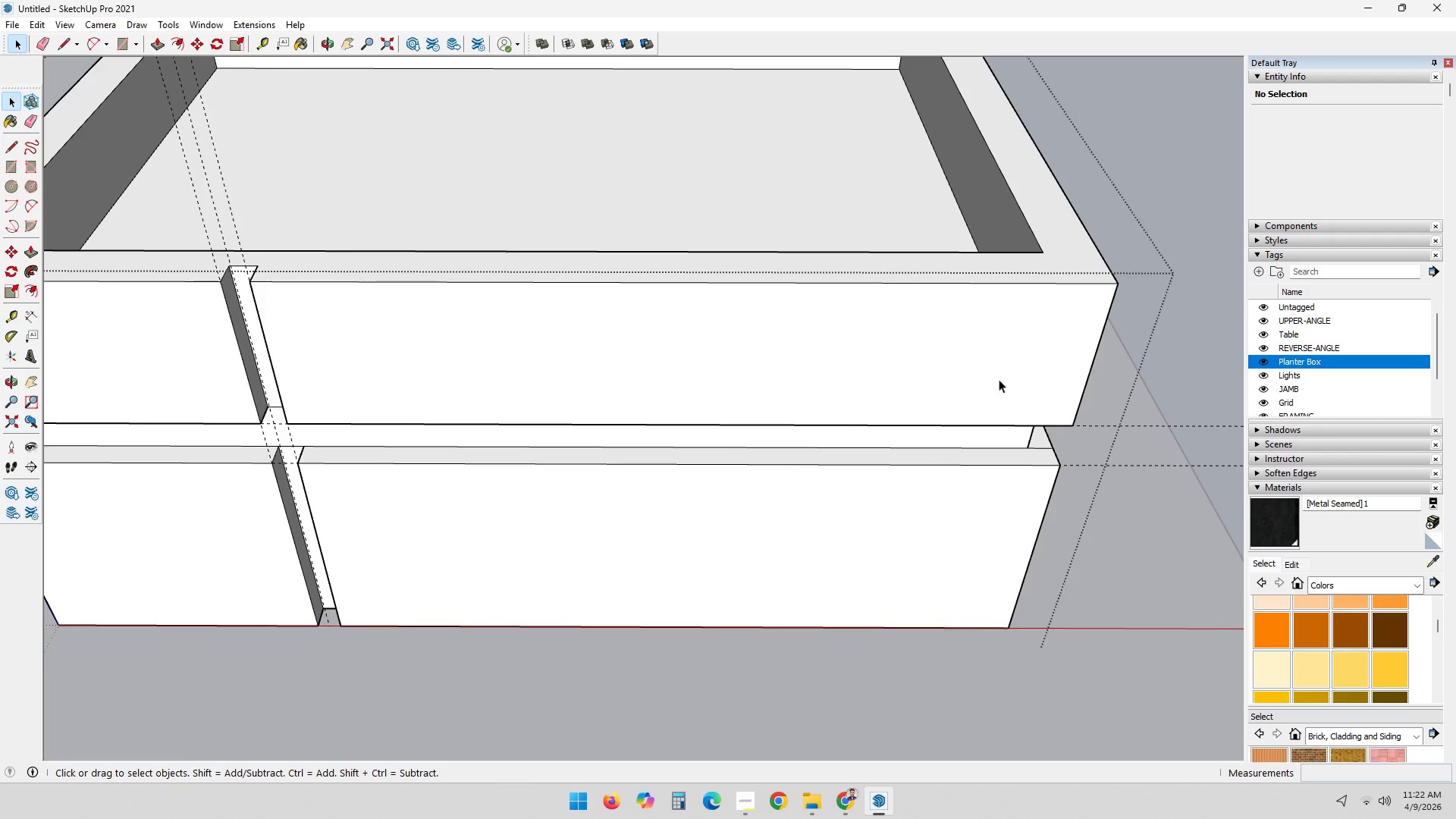 
key(T)
 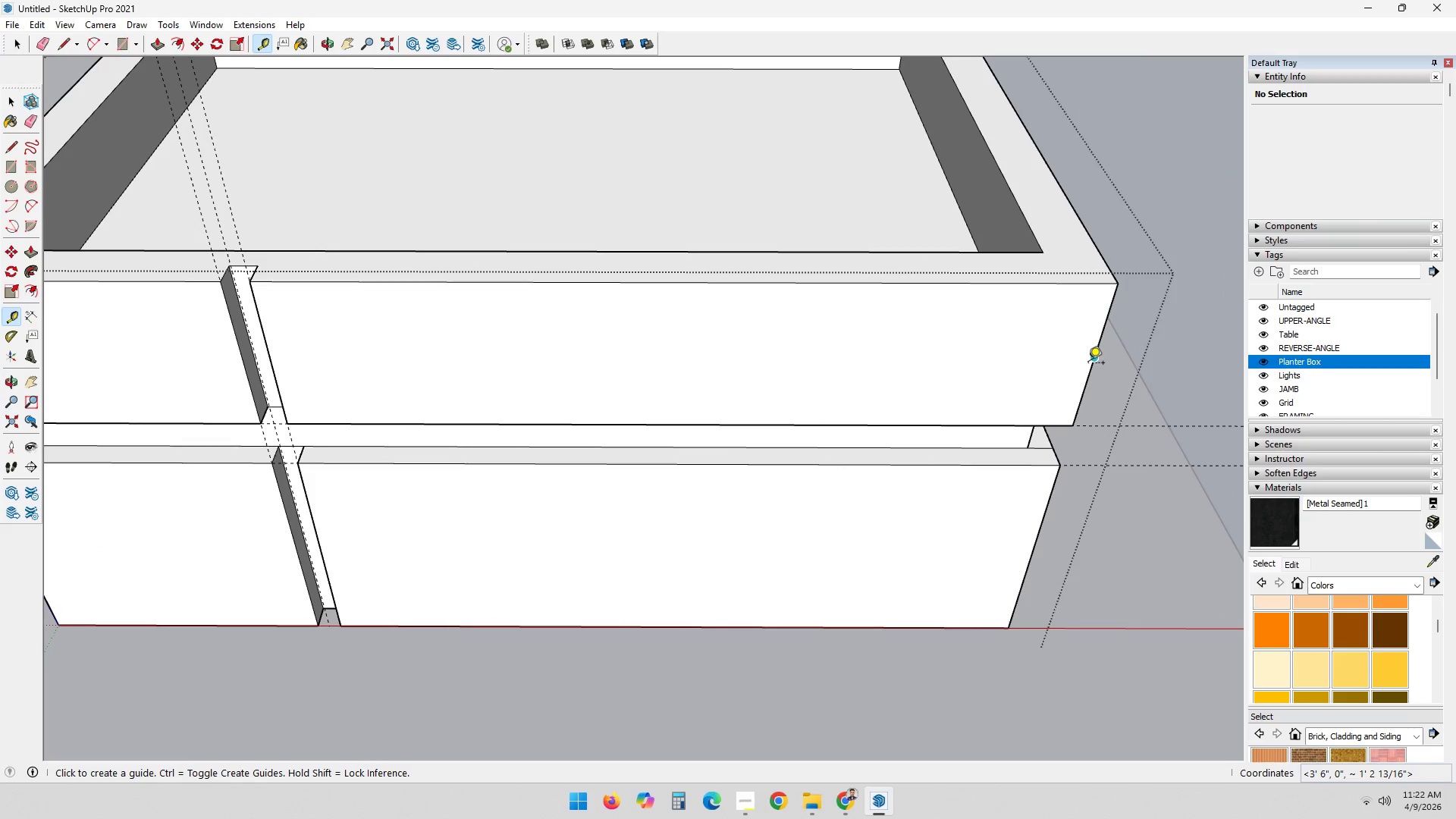 
left_click([1088, 364])
 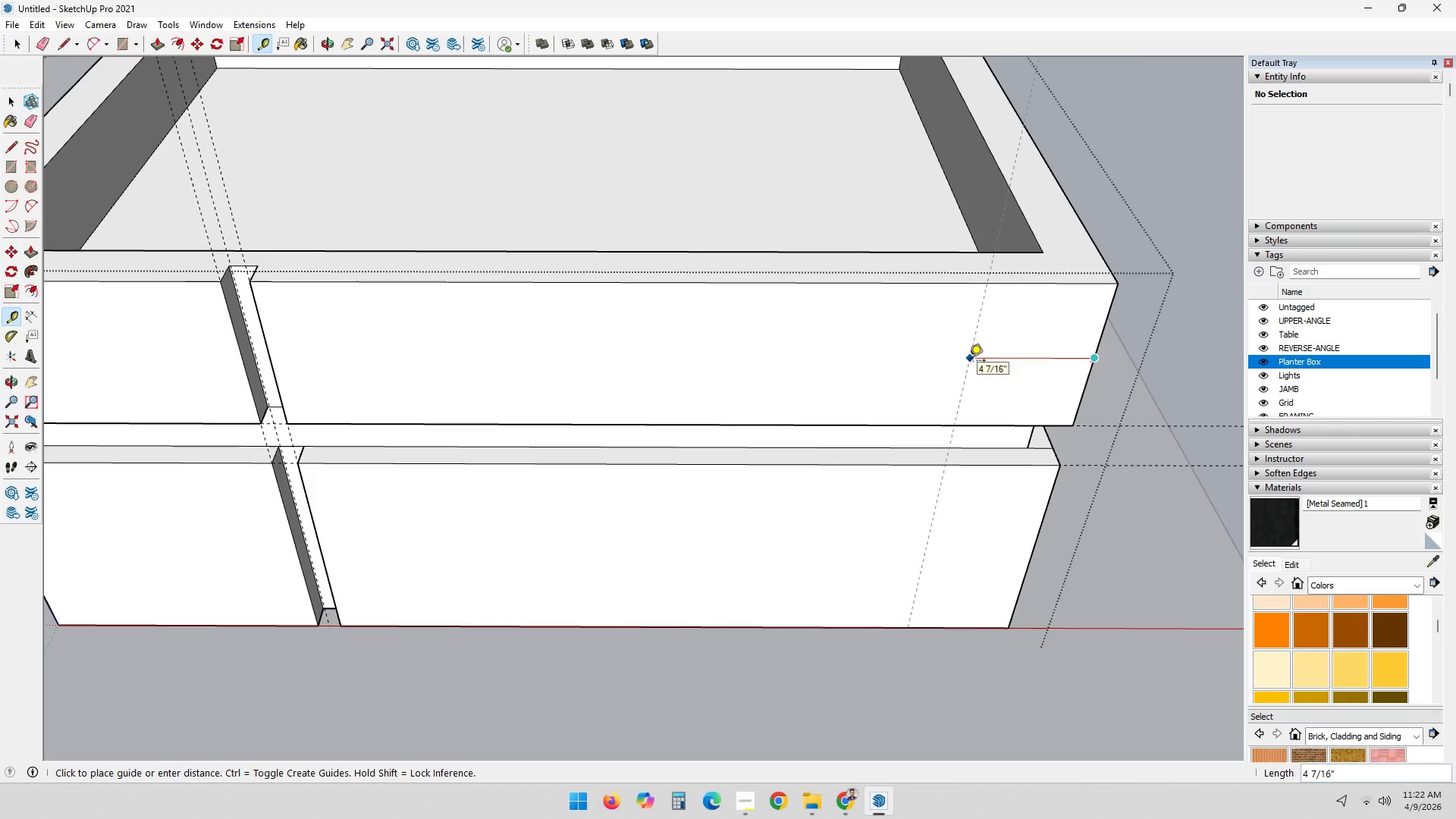 
key(Numpad1)
 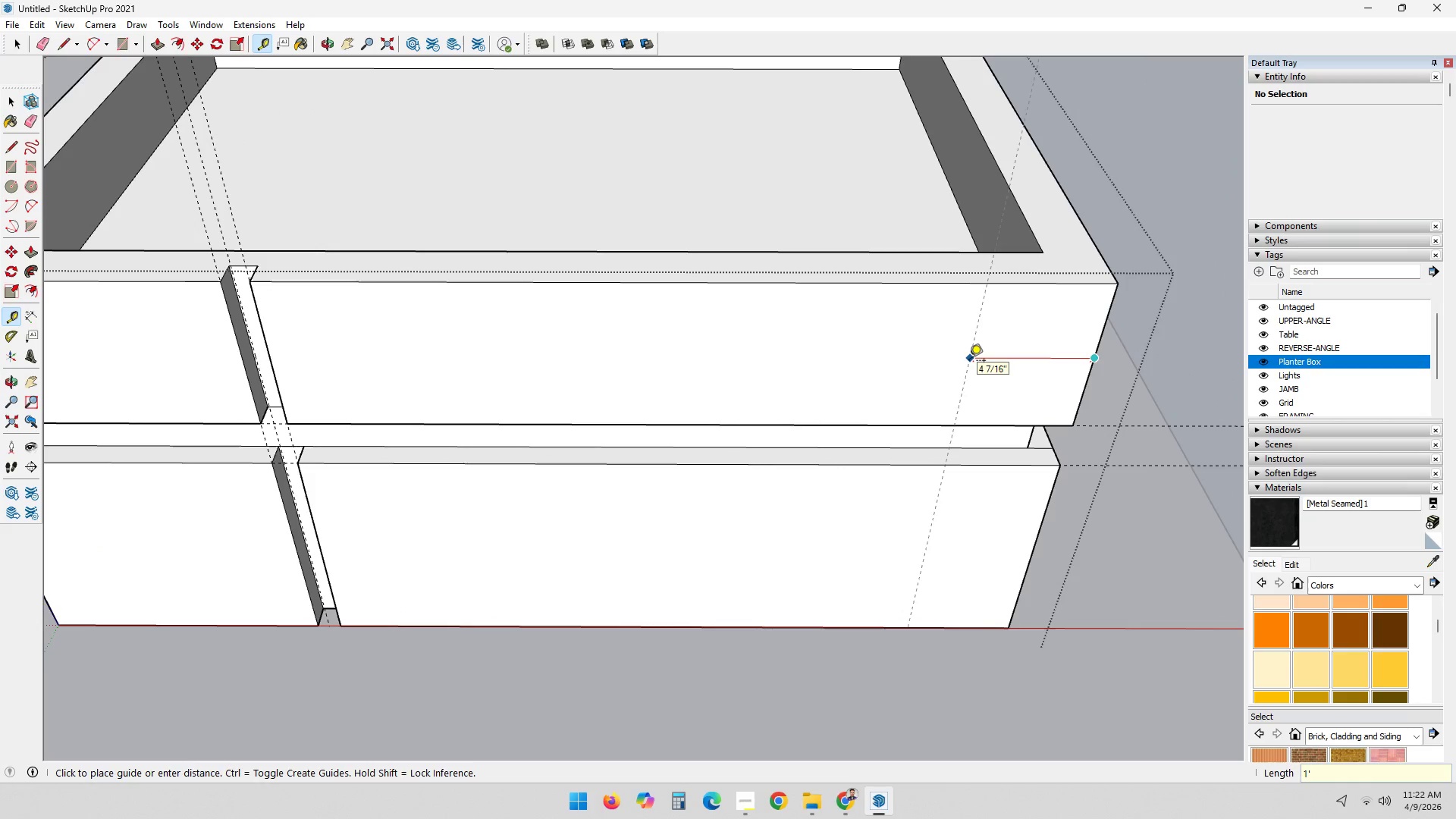 
key(Quote)
 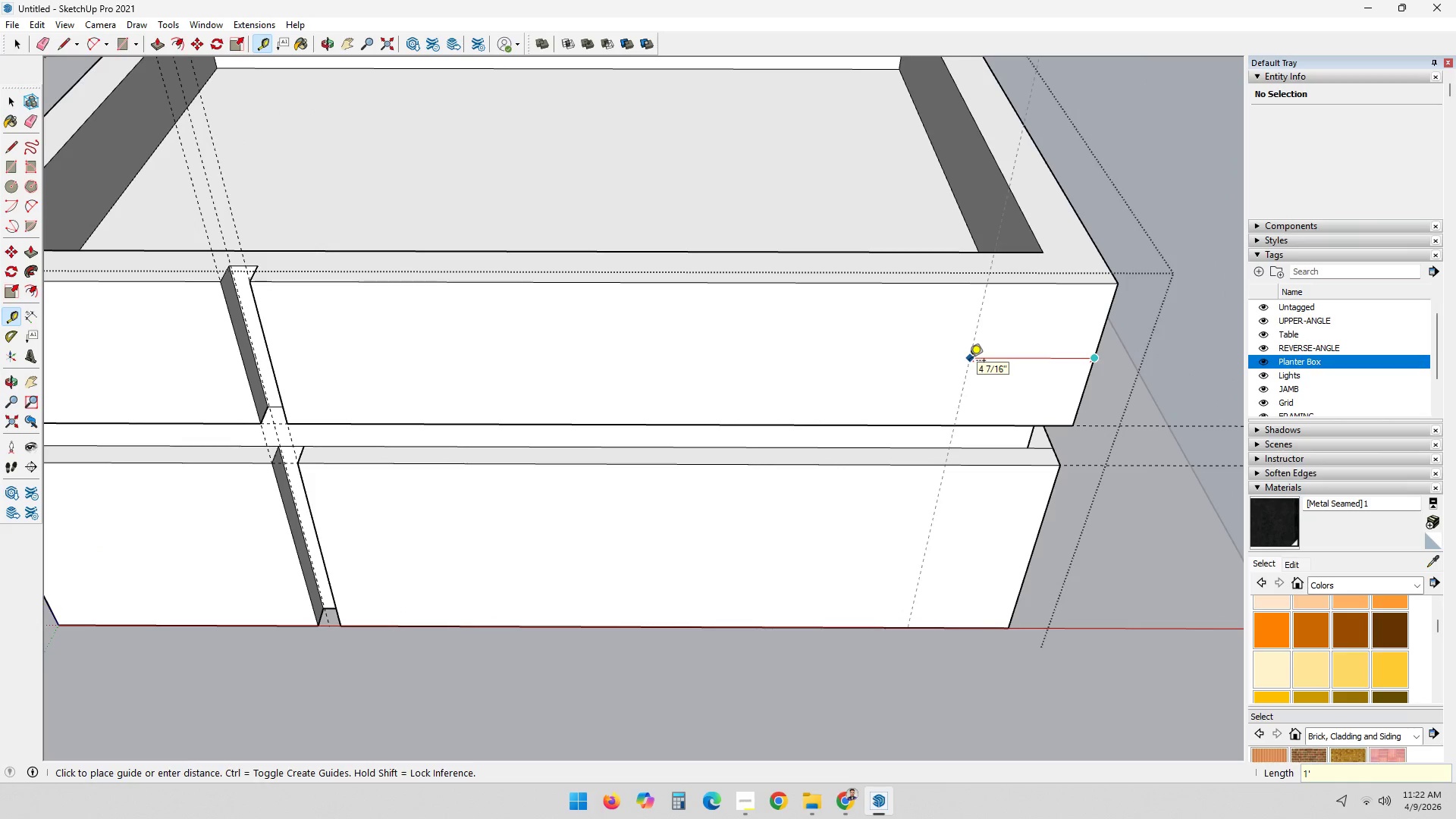 
key(NumpadEnter)
 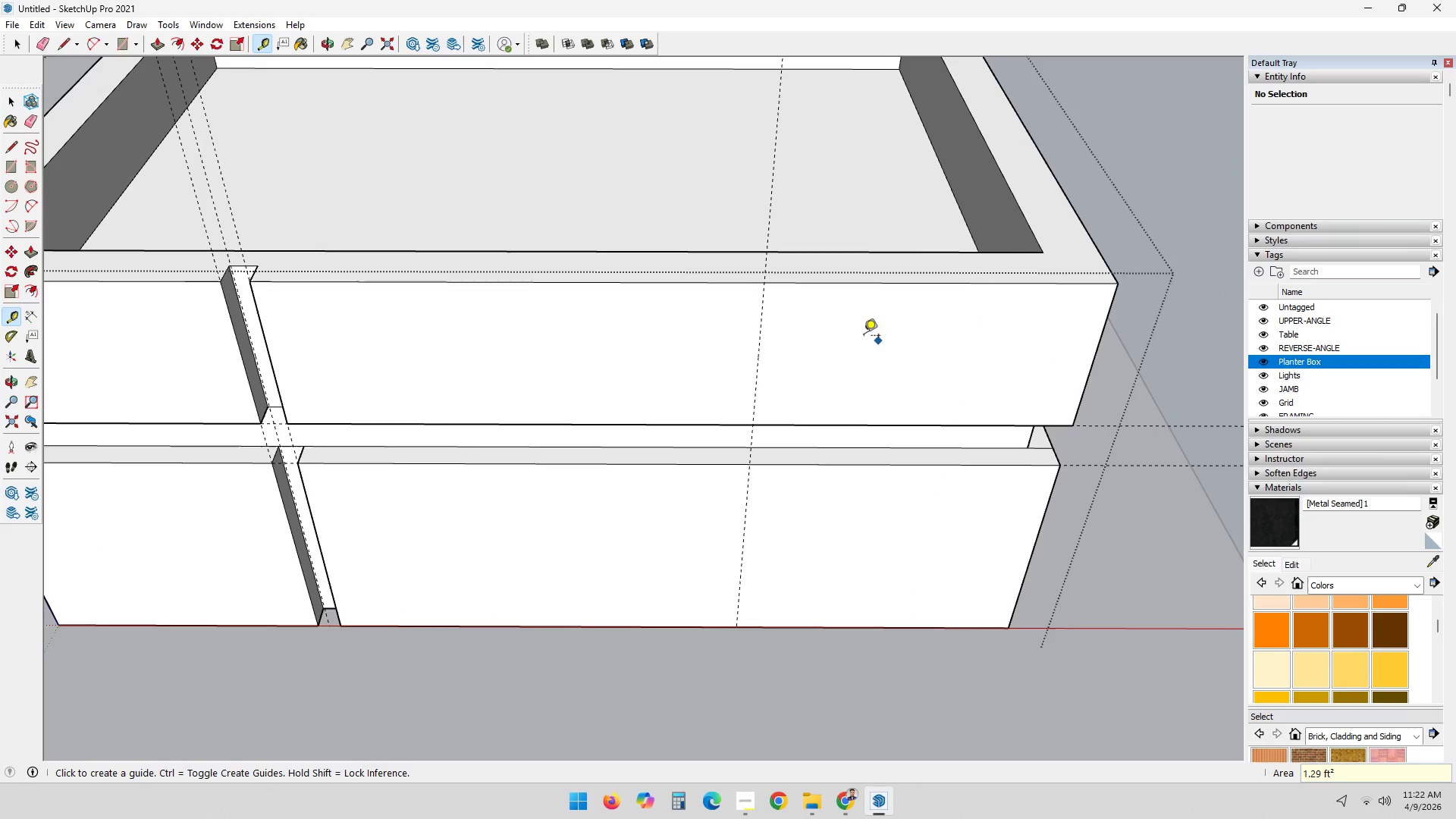 
scroll: coordinate [808, 320], scroll_direction: down, amount: 2.0
 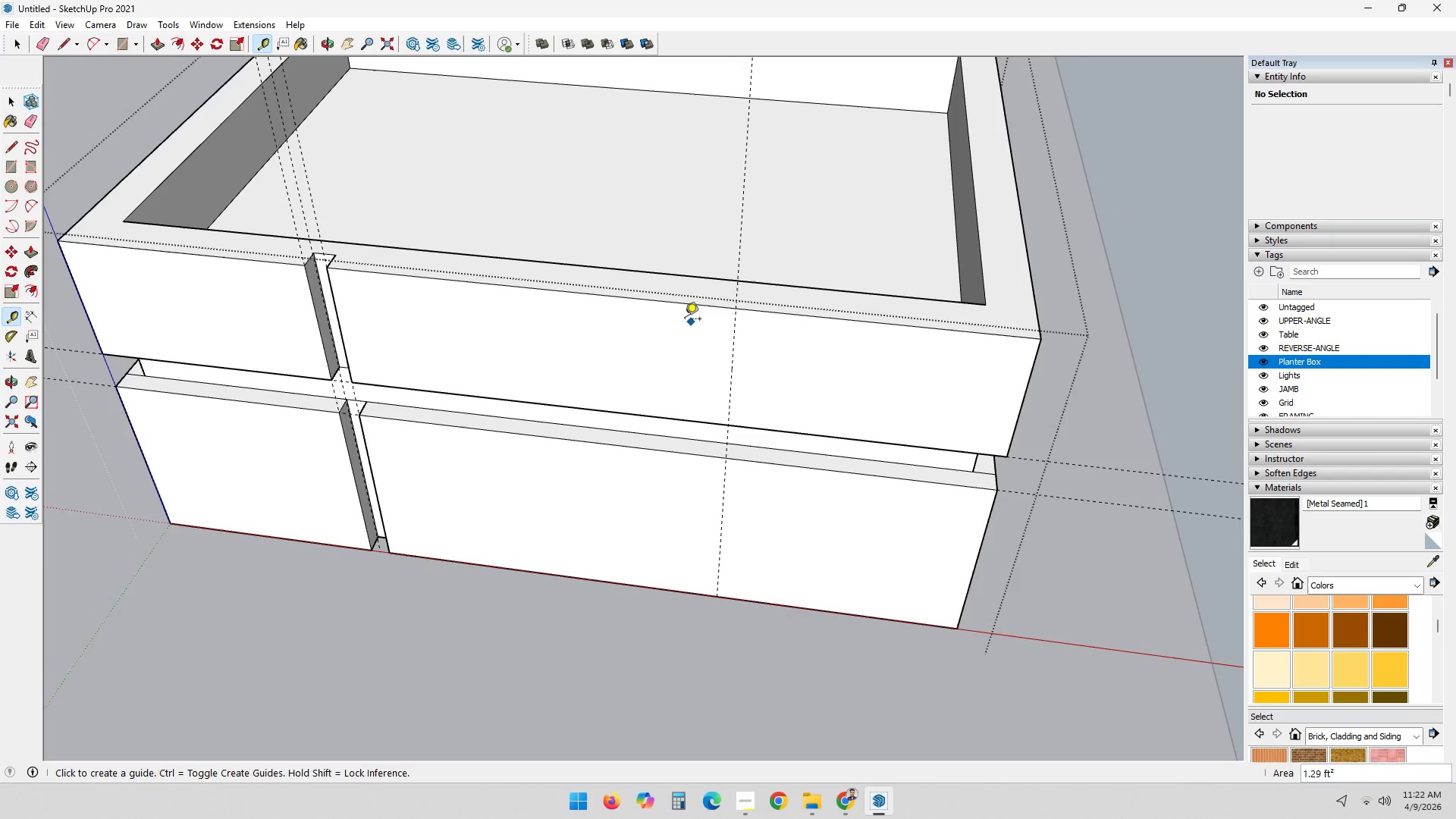 
key(Space)
 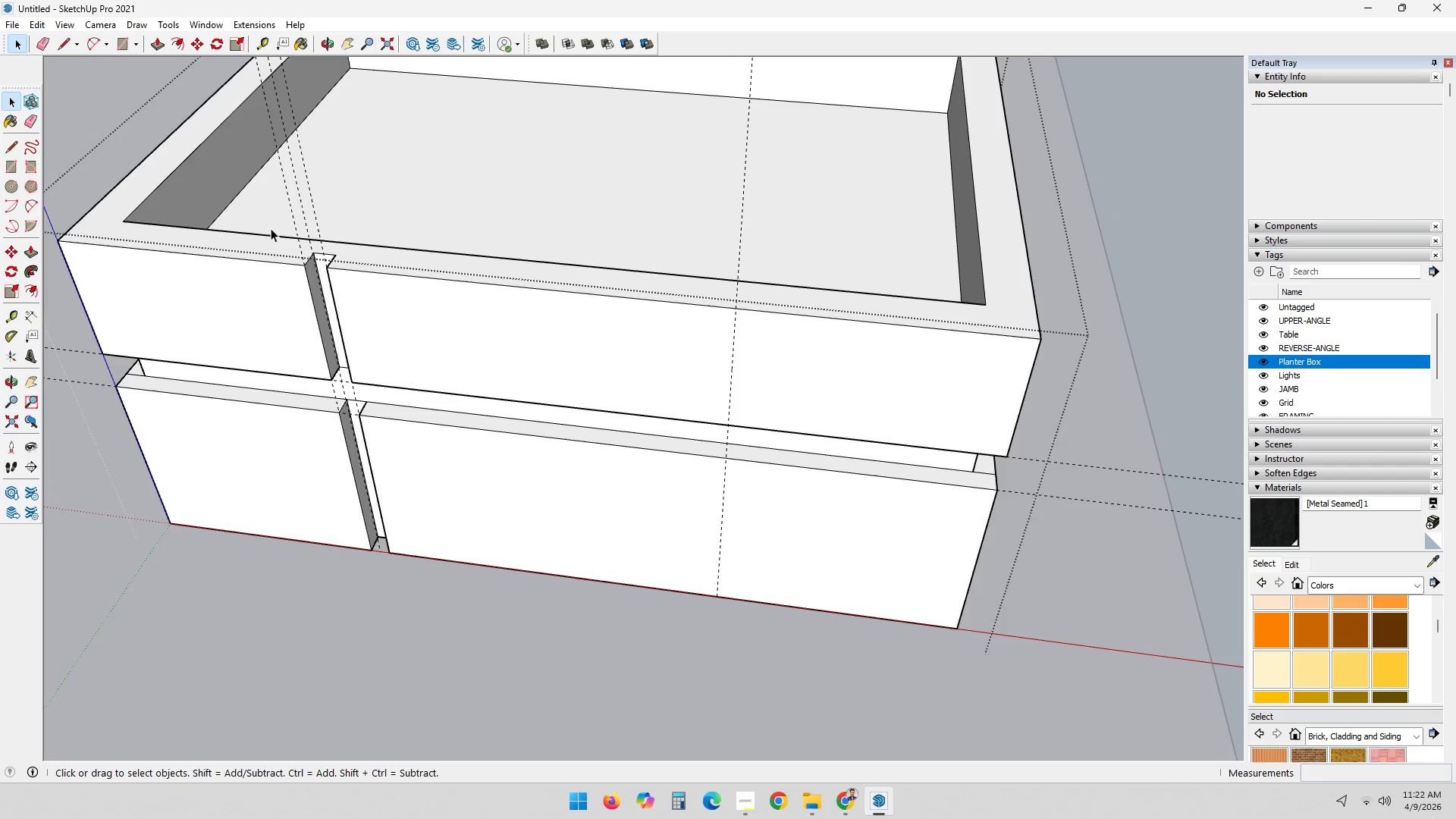 
left_click_drag(start_coordinate=[273, 228], to_coordinate=[431, 583])
 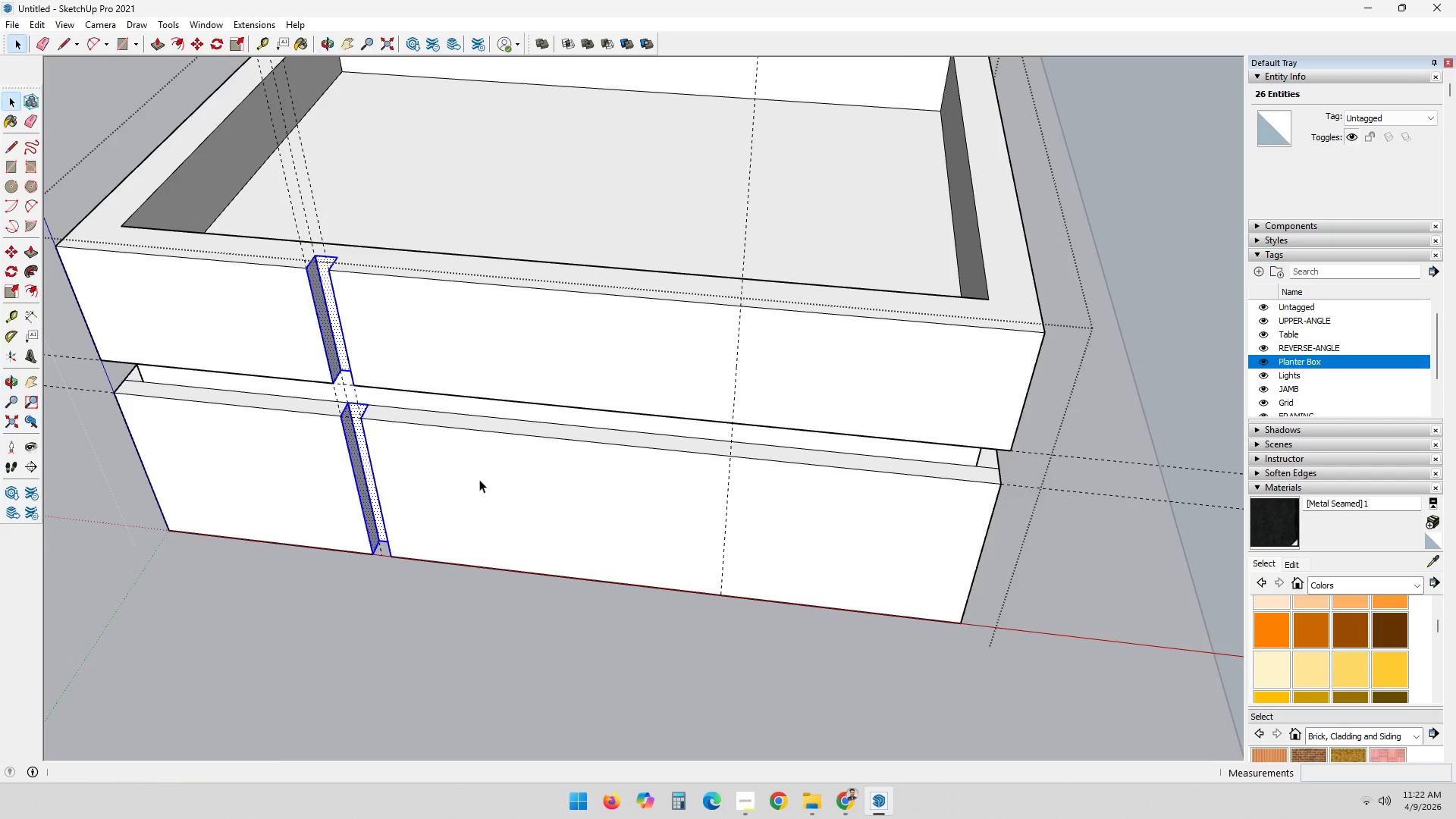 
key(M)
 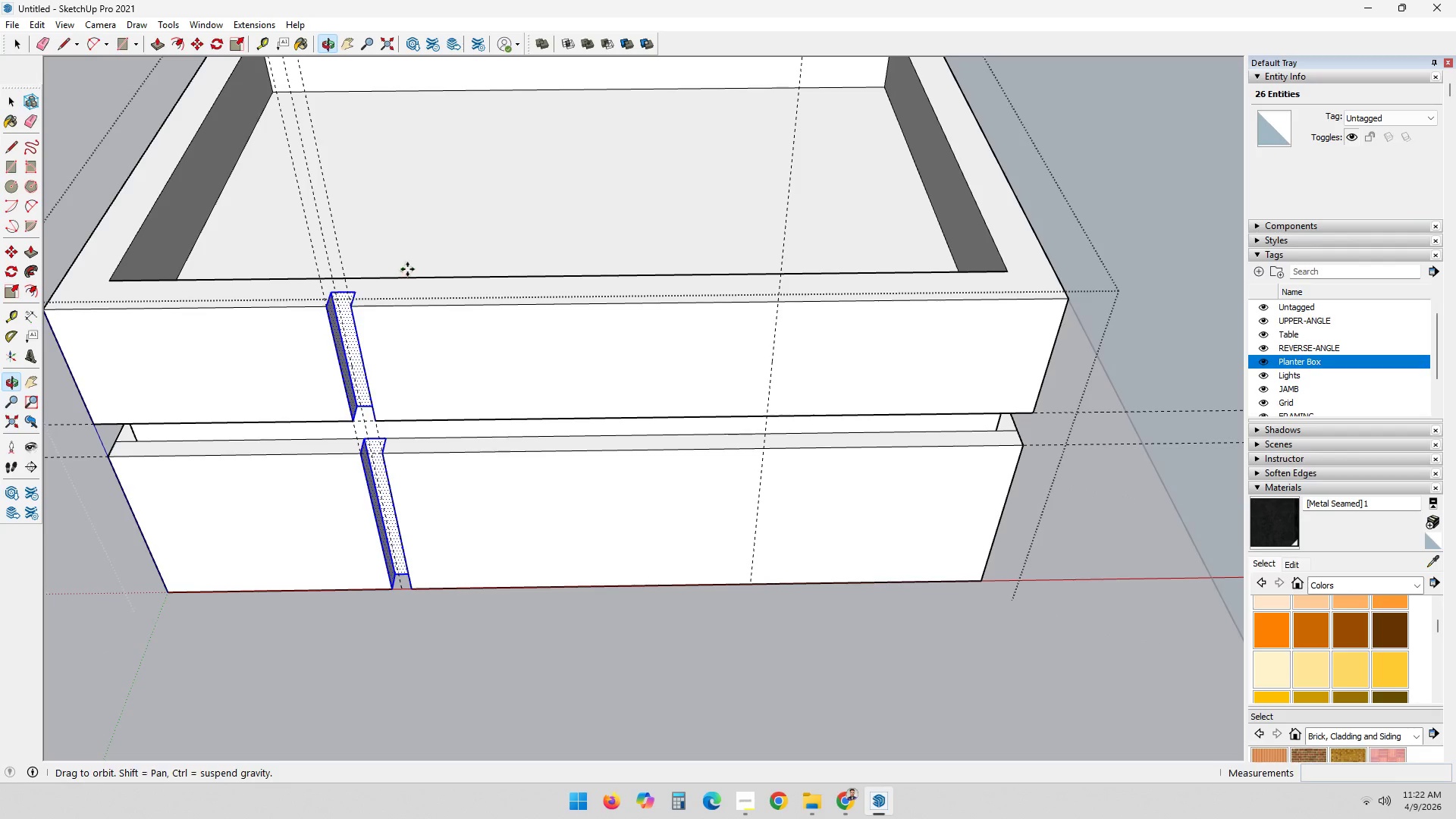 
scroll: coordinate [337, 307], scroll_direction: up, amount: 3.0
 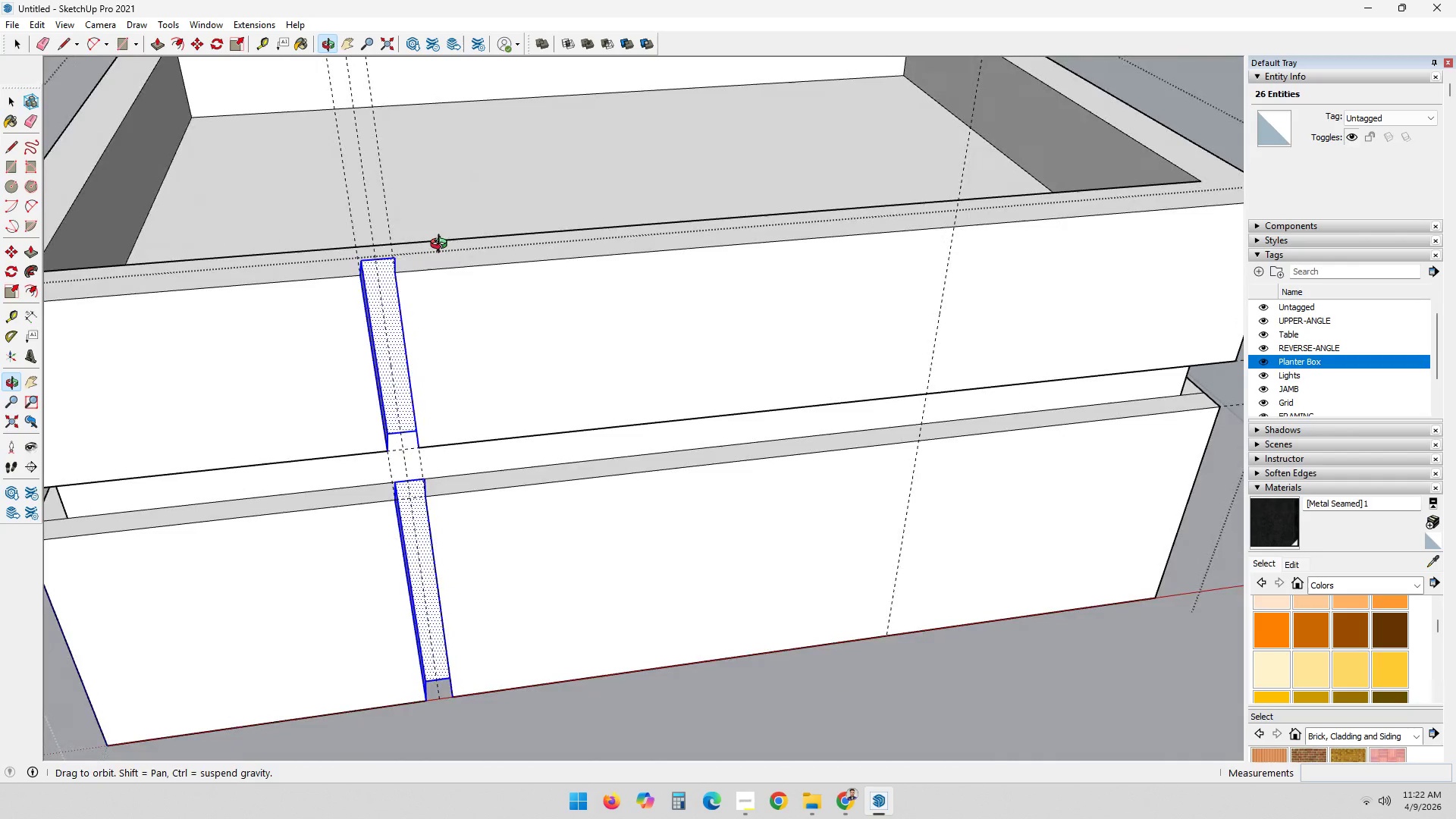 
wait(6.54)
 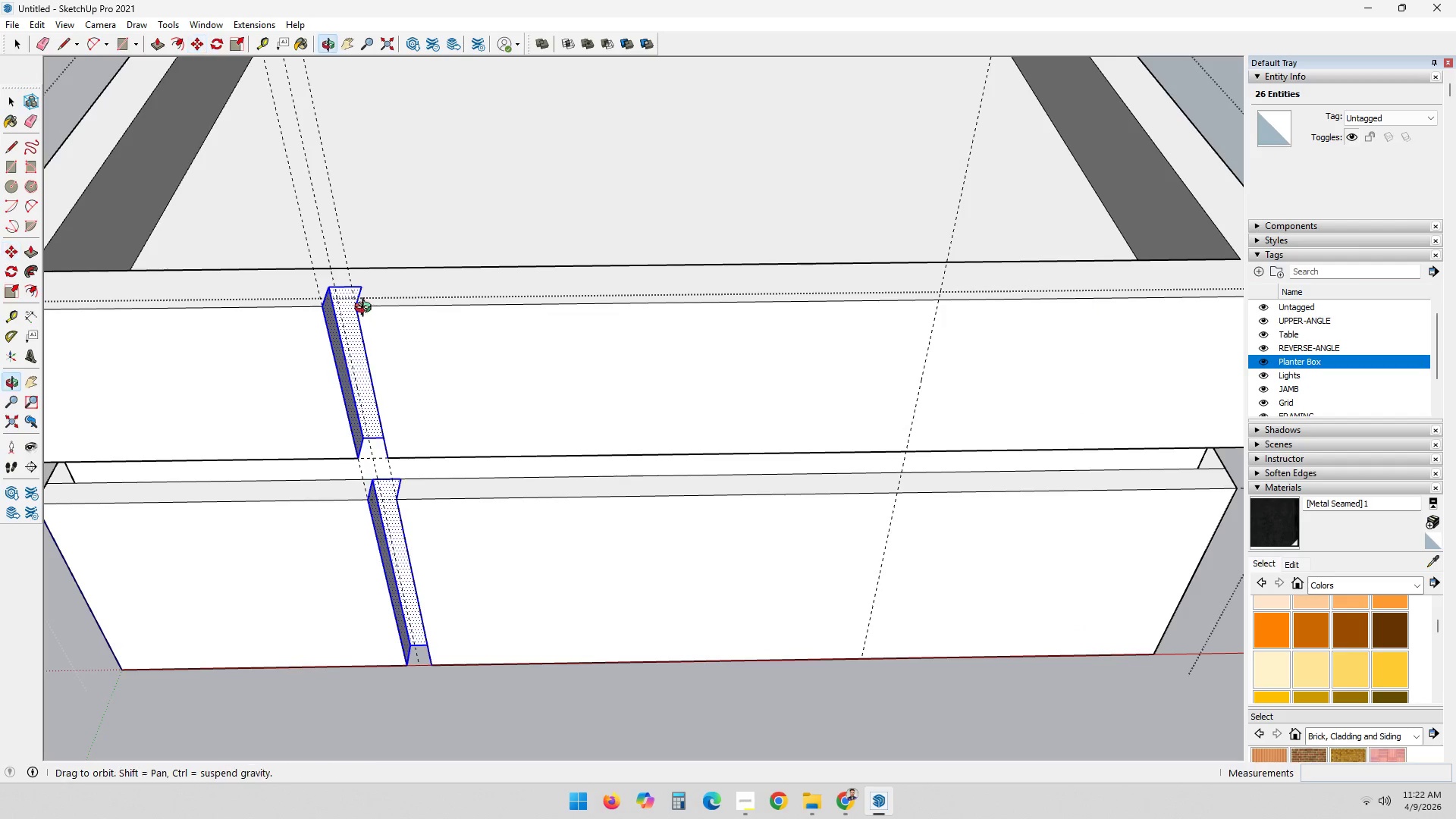 
scroll: coordinate [372, 288], scroll_direction: up, amount: 5.0
 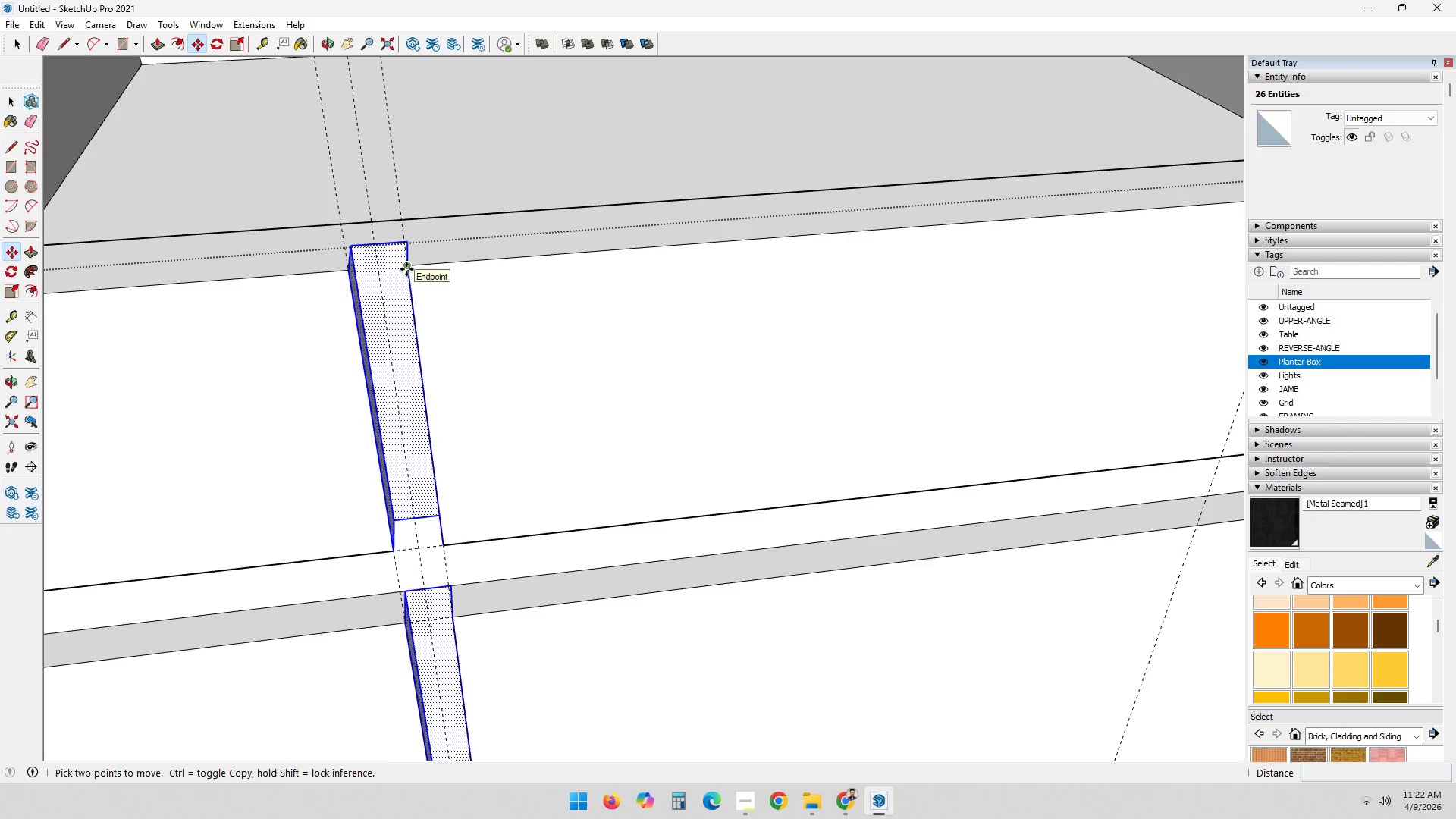 
scroll: coordinate [767, 320], scroll_direction: down, amount: 7.0
 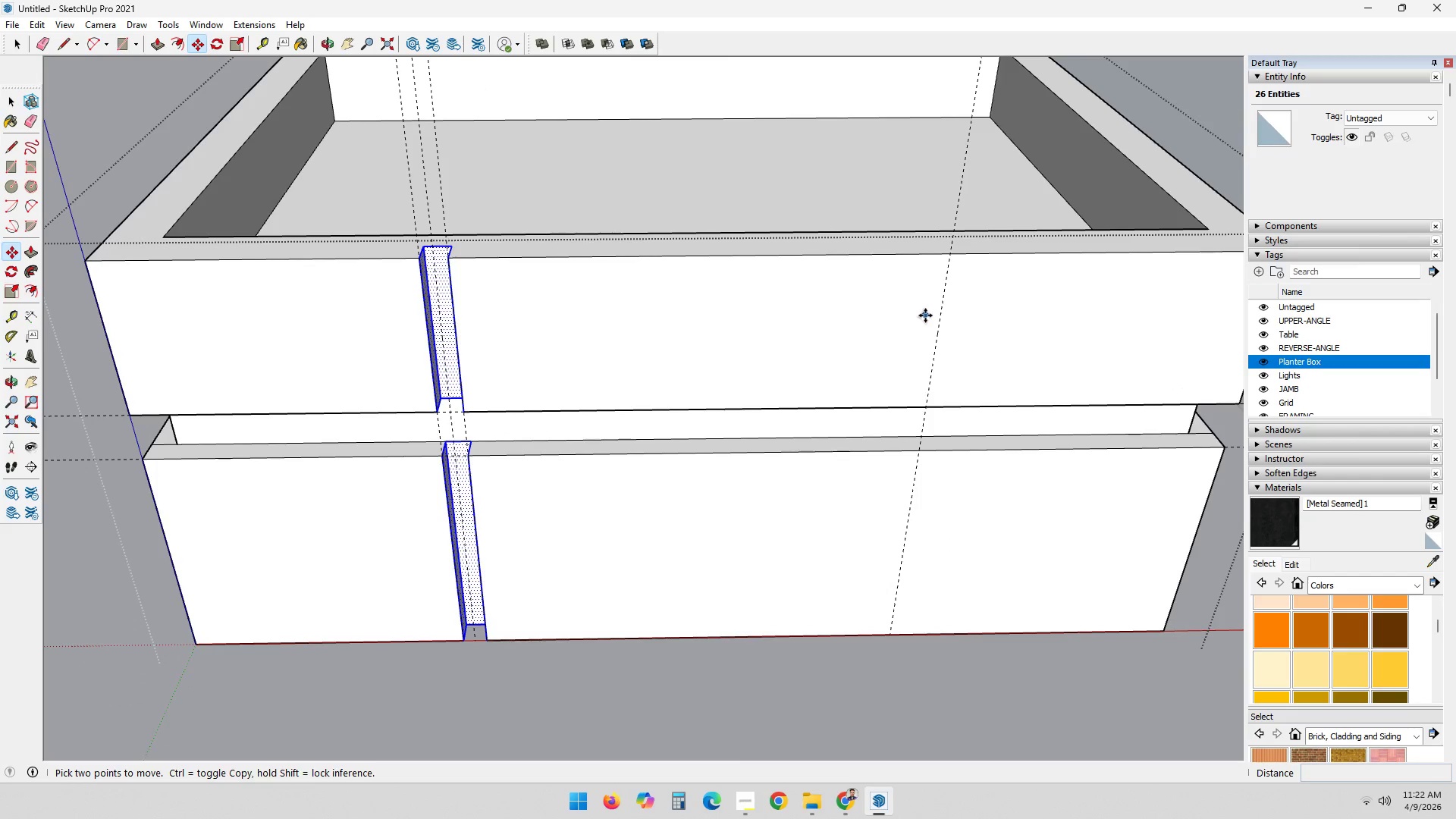 
key(T)
 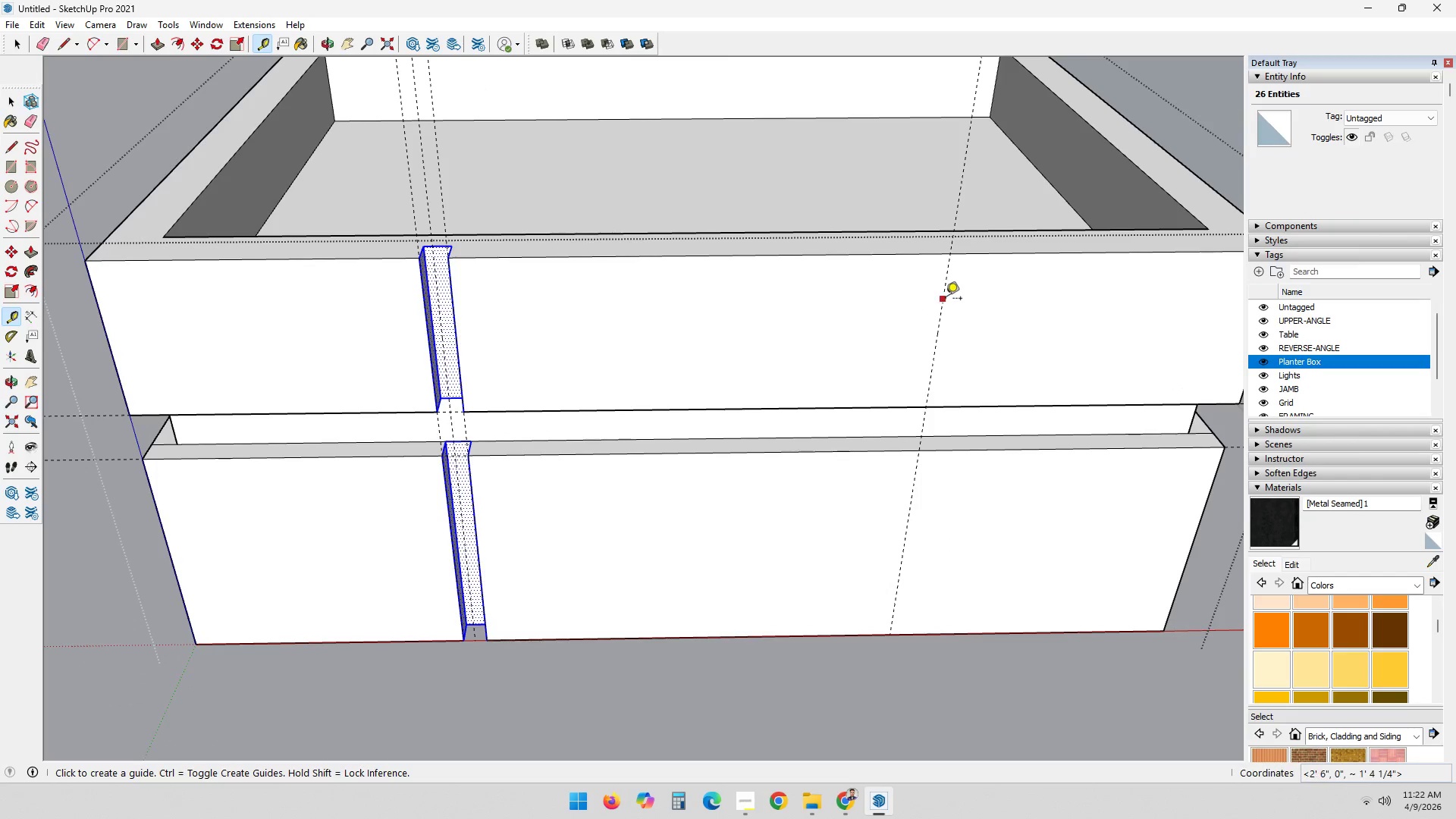 
left_click([946, 300])
 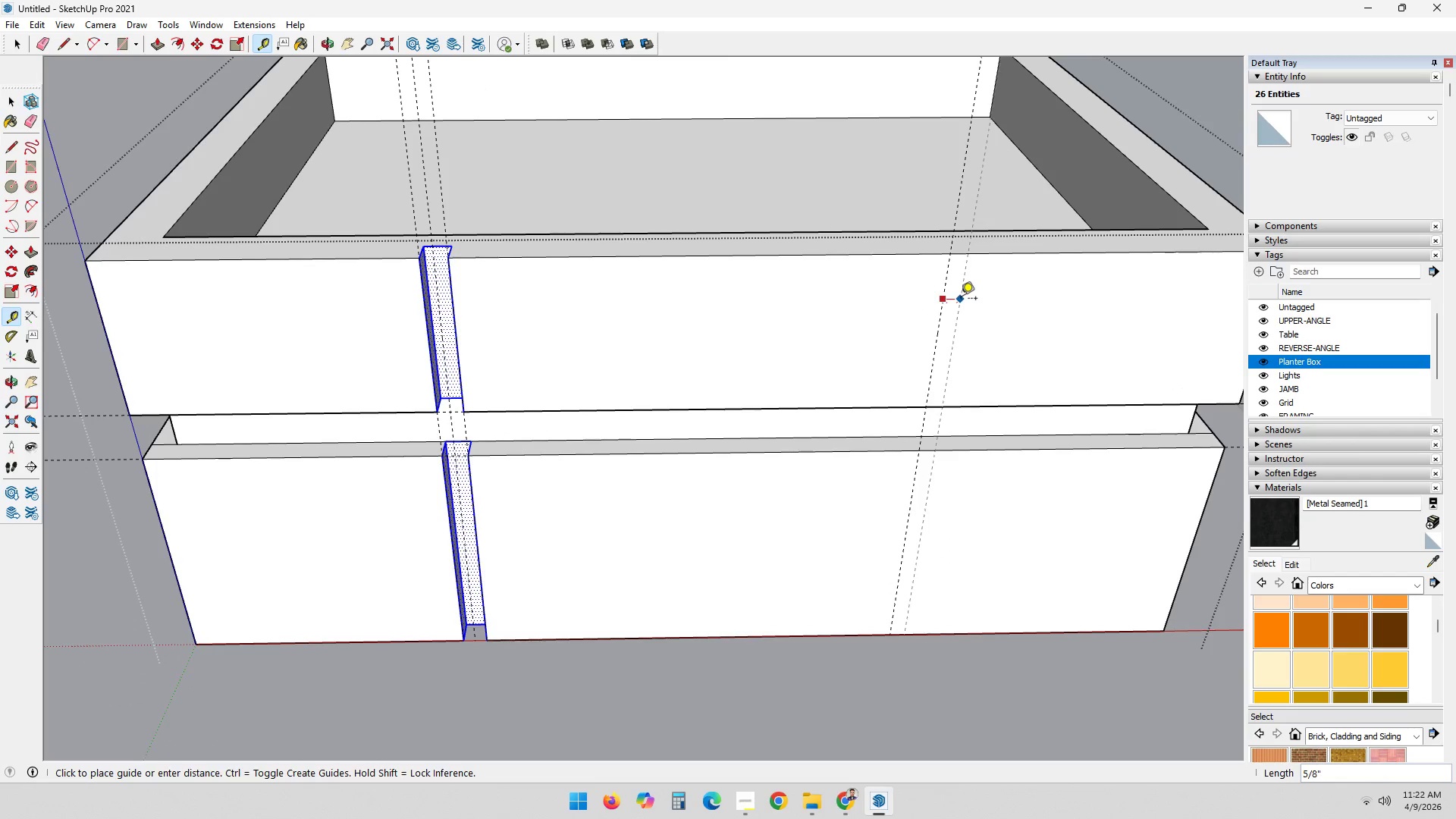 
key(NumpadDecimal)
 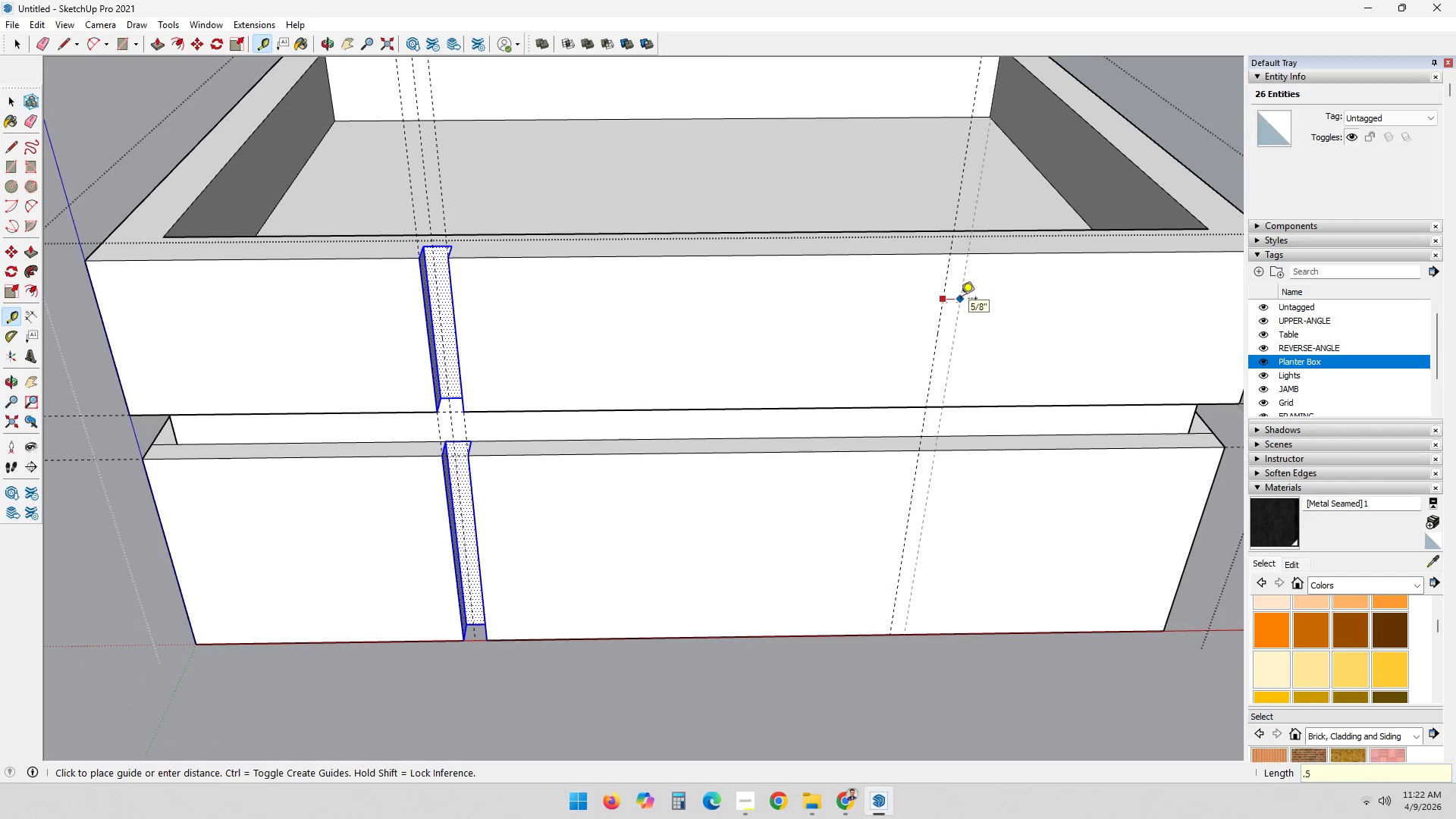 
key(Numpad5)
 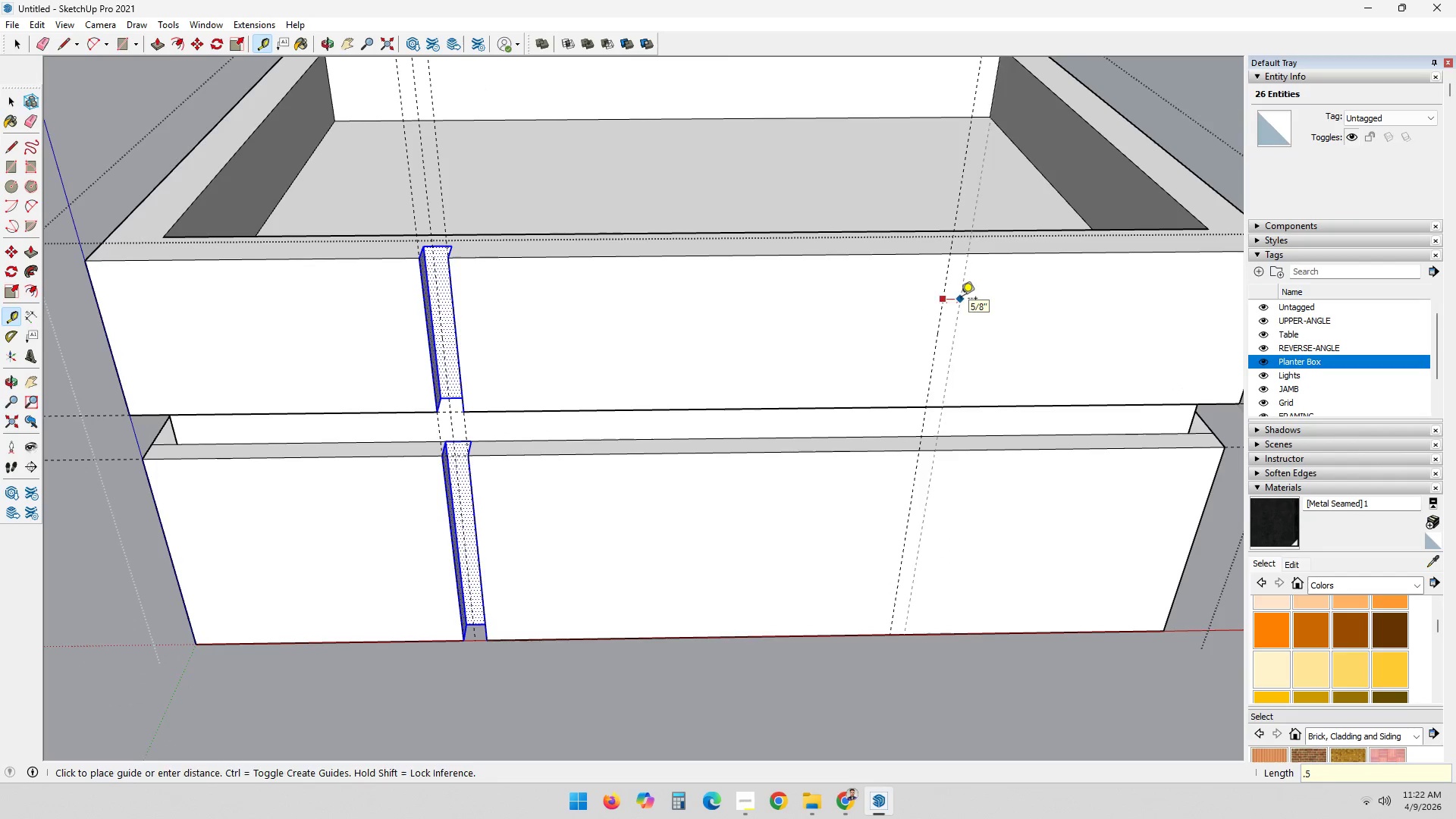 
key(NumpadEnter)
 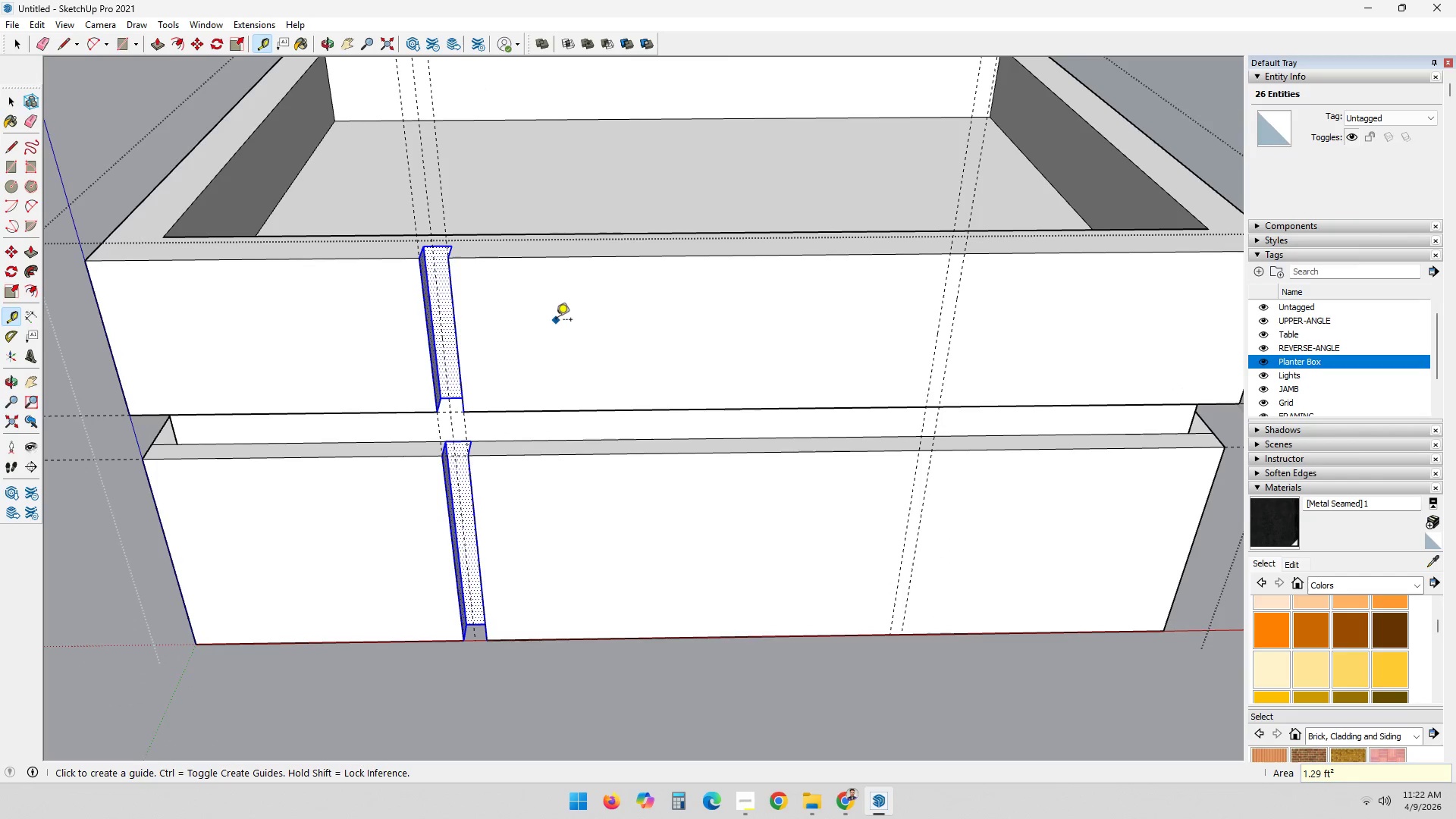 
key(Space)
 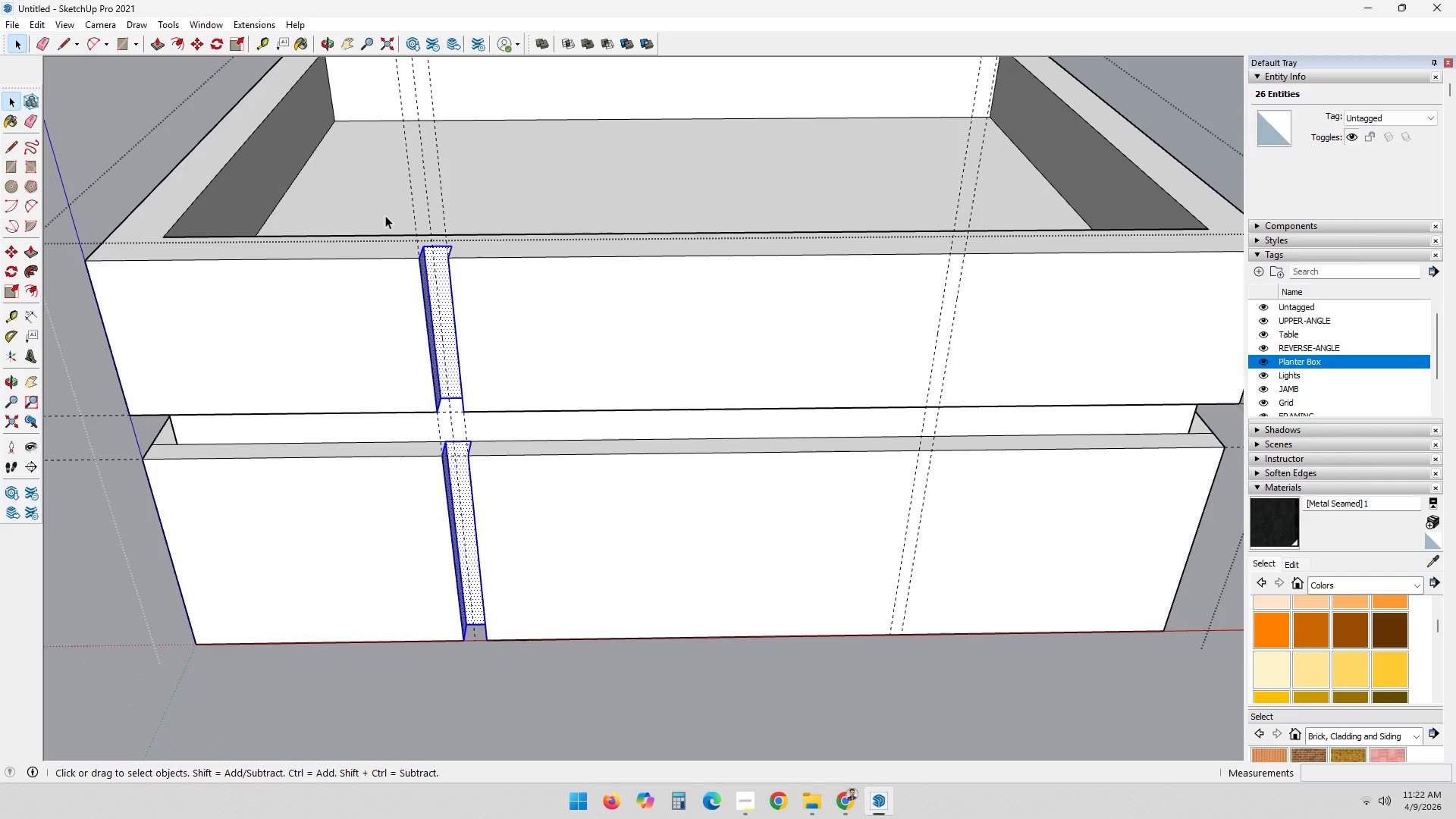 
left_click_drag(start_coordinate=[374, 202], to_coordinate=[535, 697])
 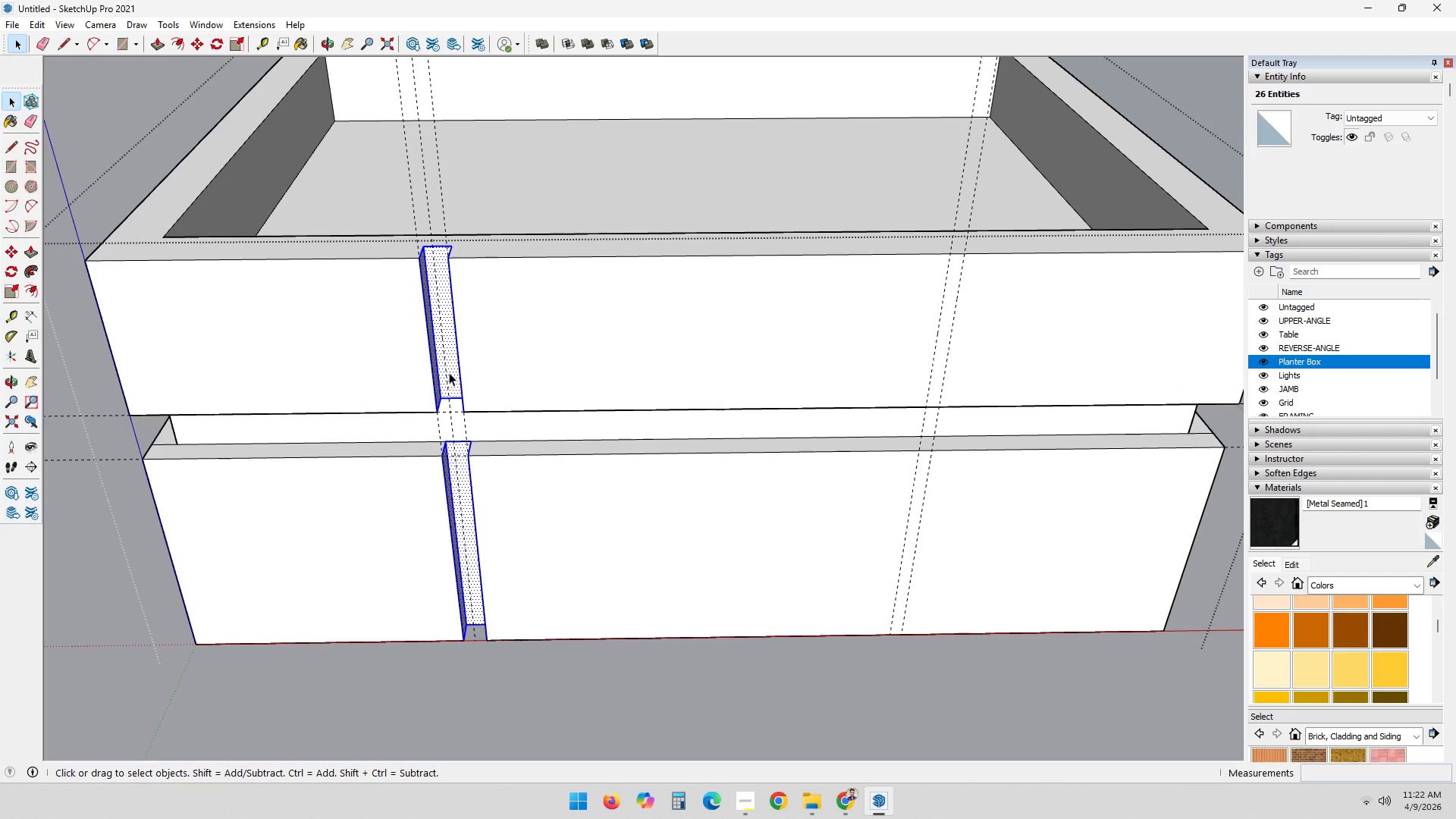 
key(M)
 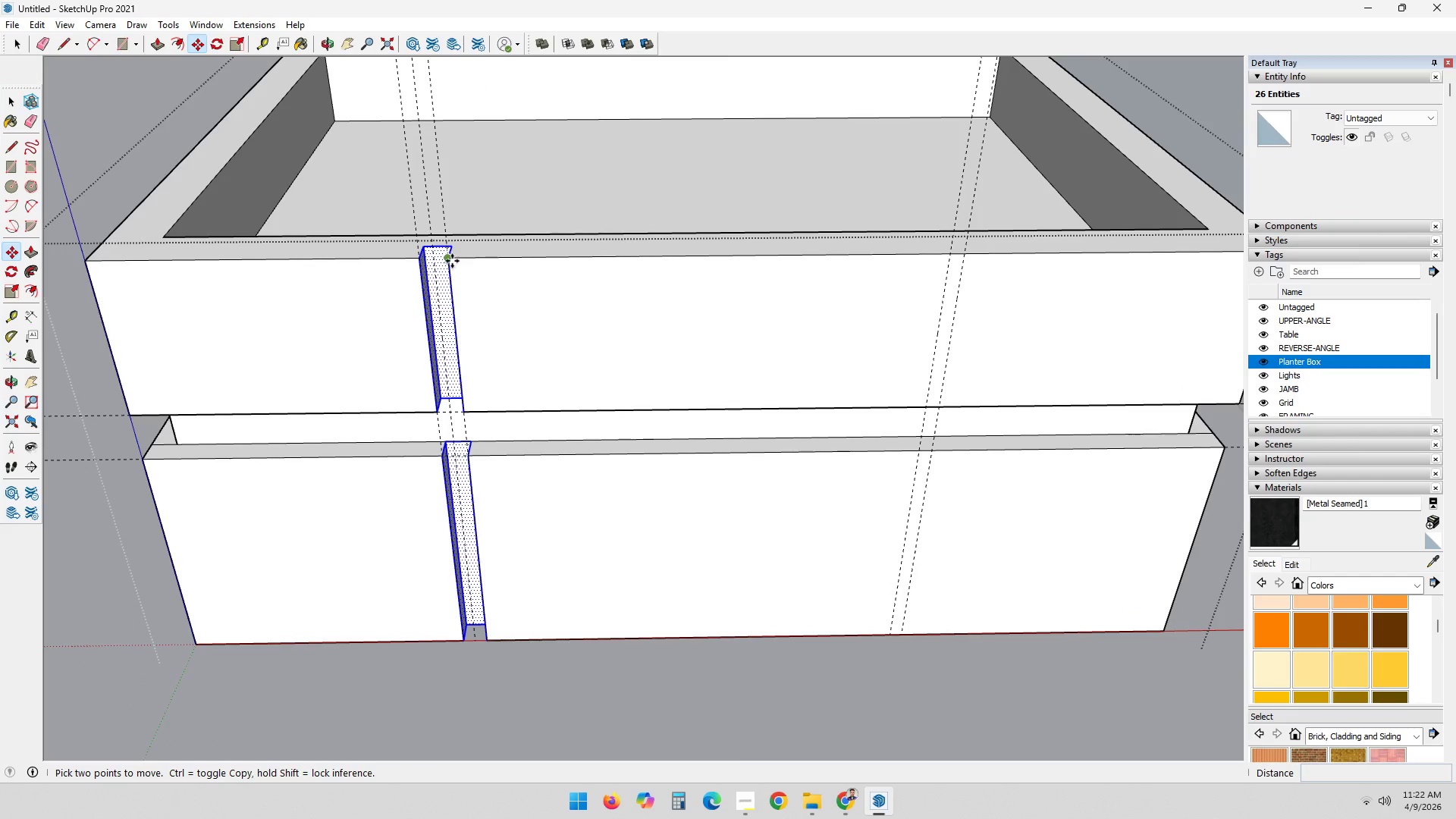 
left_click_drag(start_coordinate=[450, 259], to_coordinate=[460, 259])
 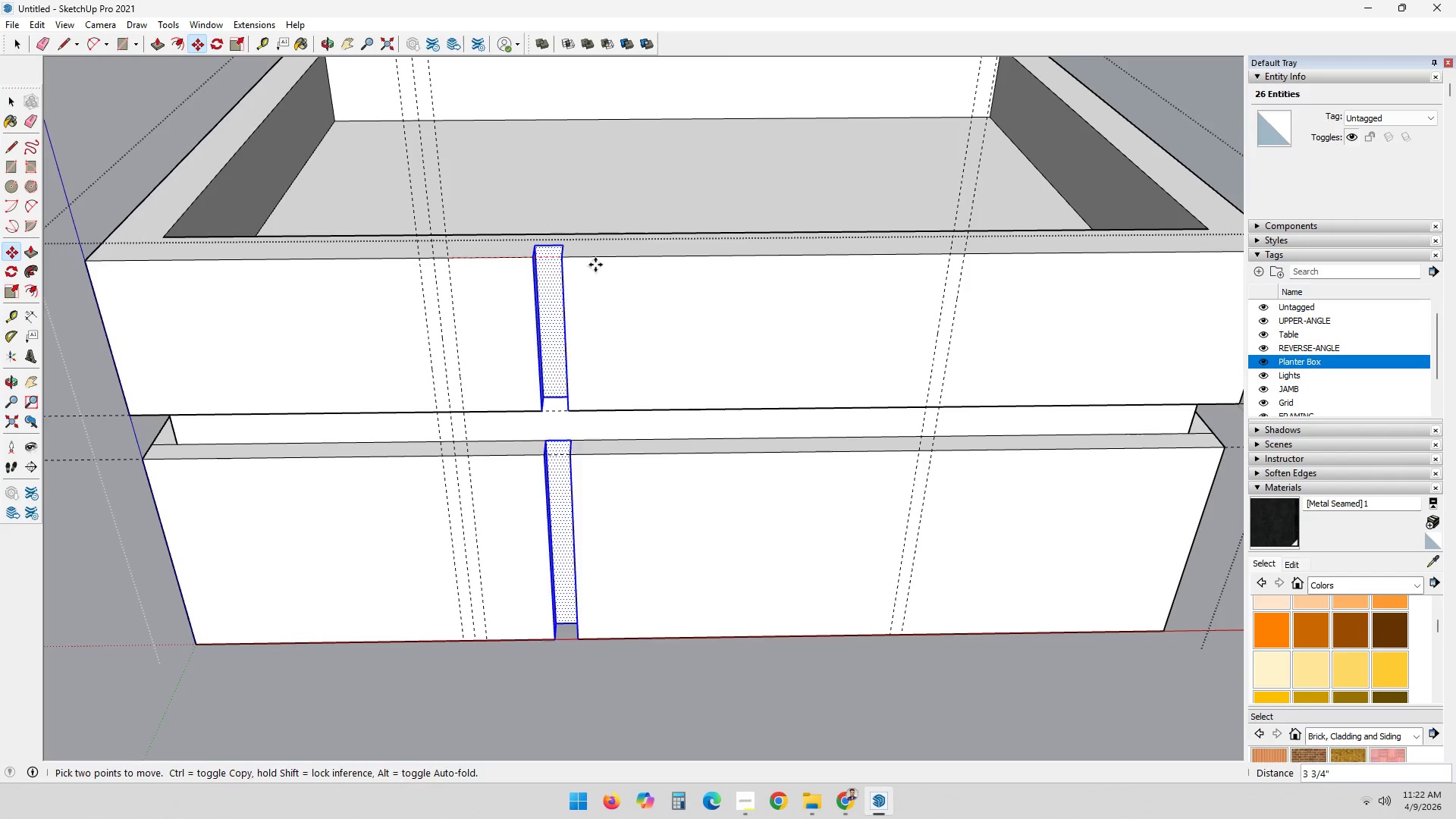 
key(Control+ControlLeft)
 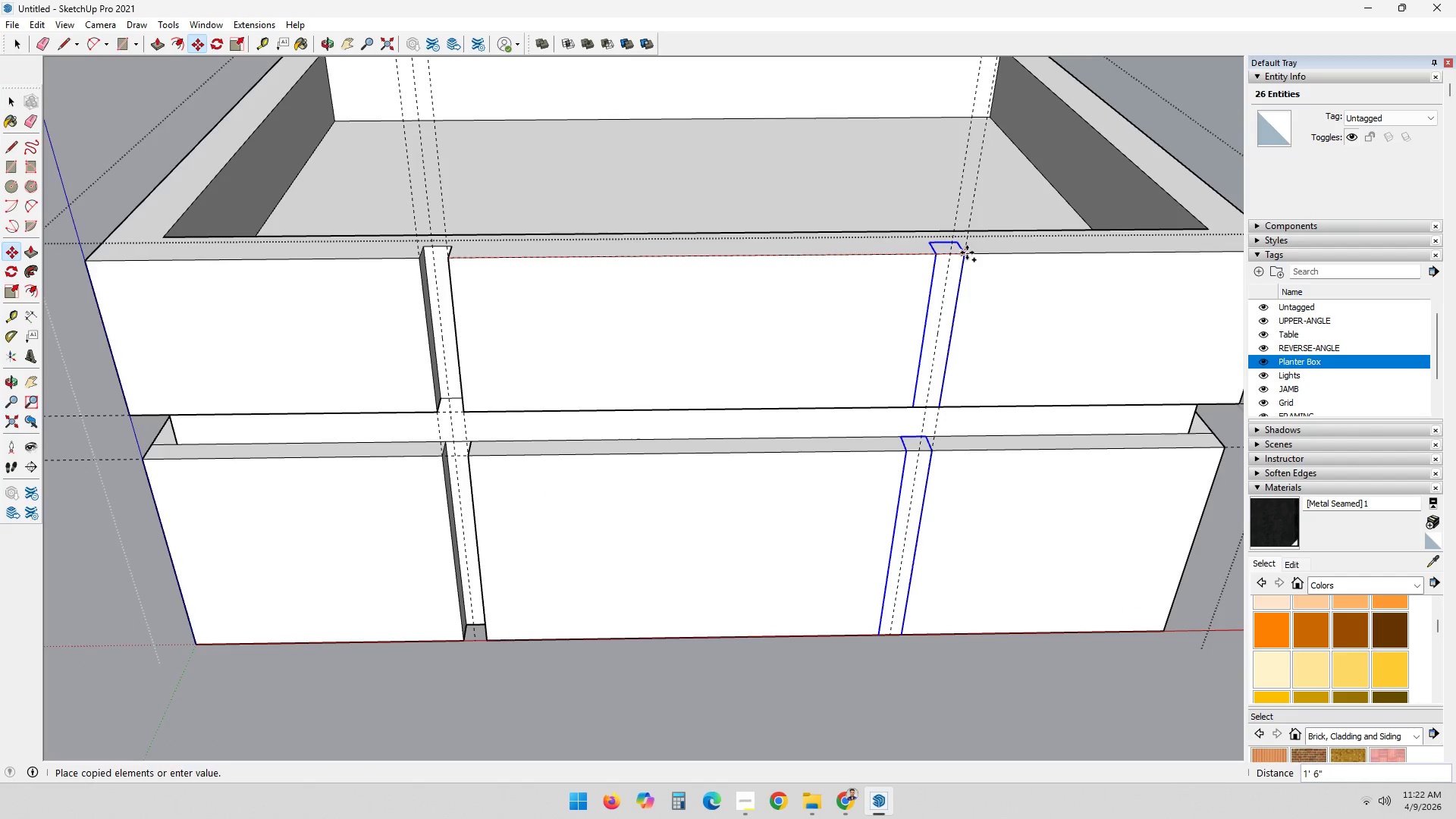 
left_click([967, 253])
 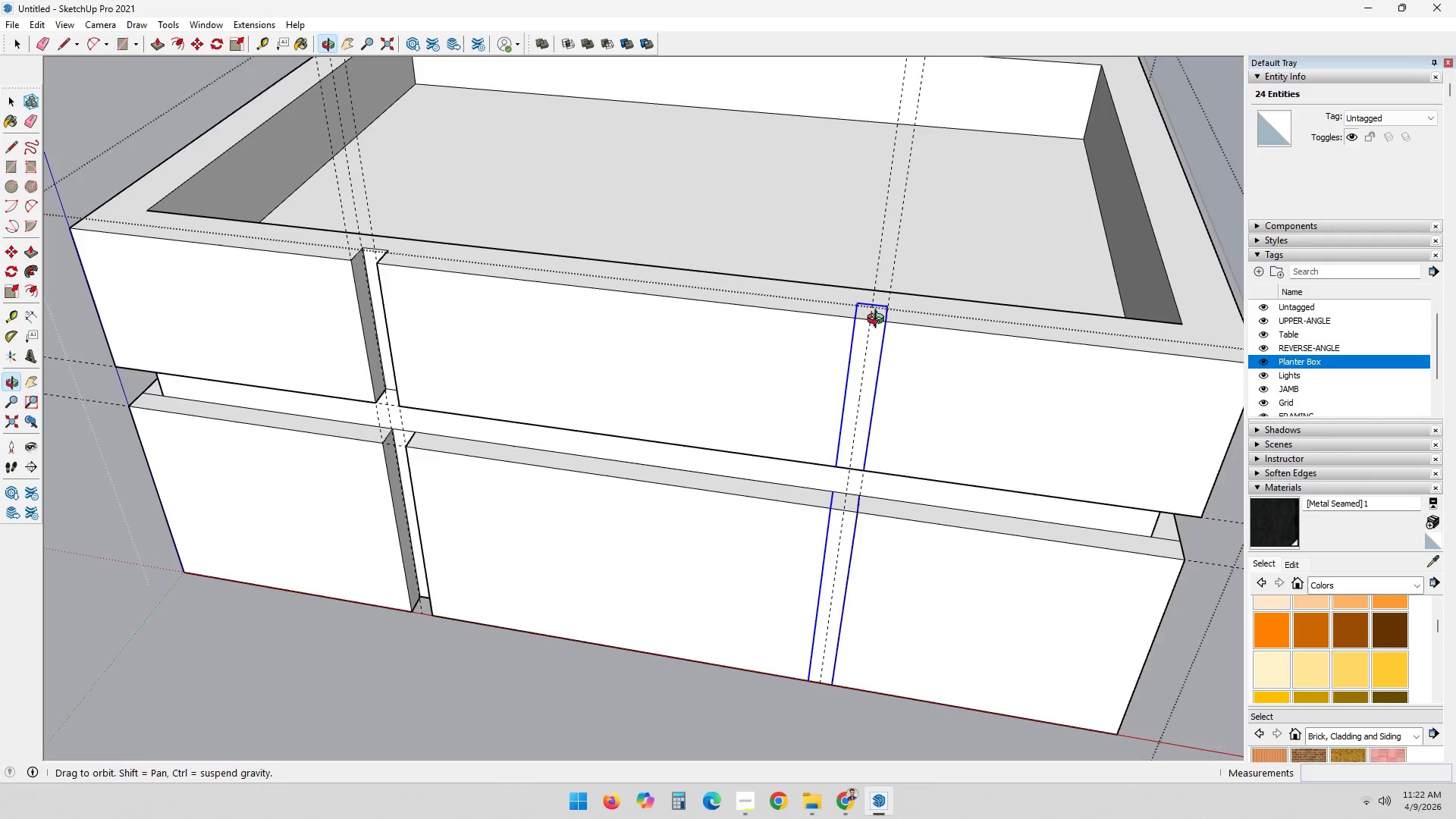 
scroll: coordinate [892, 379], scroll_direction: up, amount: 3.0
 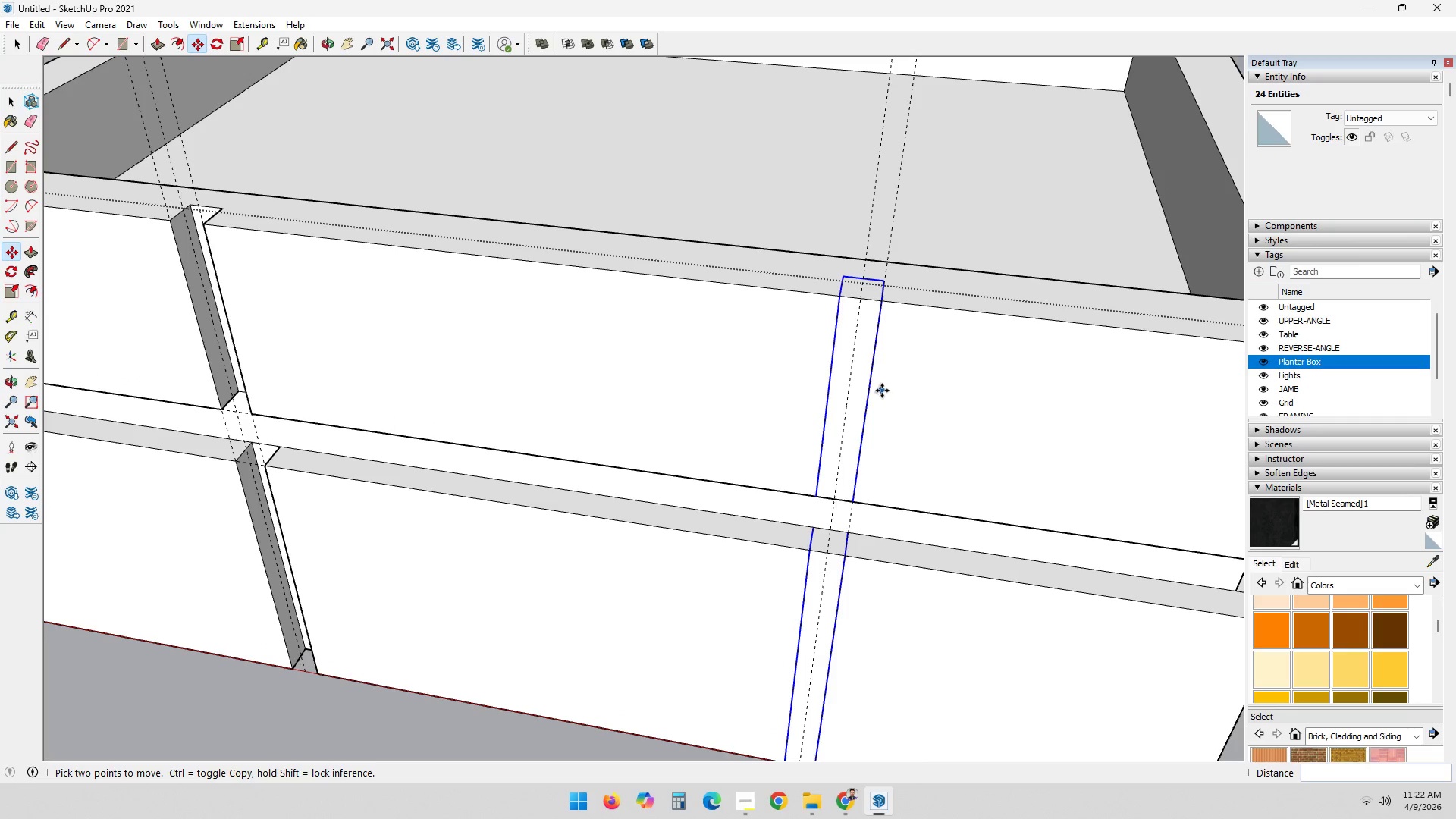 
scroll: coordinate [882, 391], scroll_direction: down, amount: 2.0
 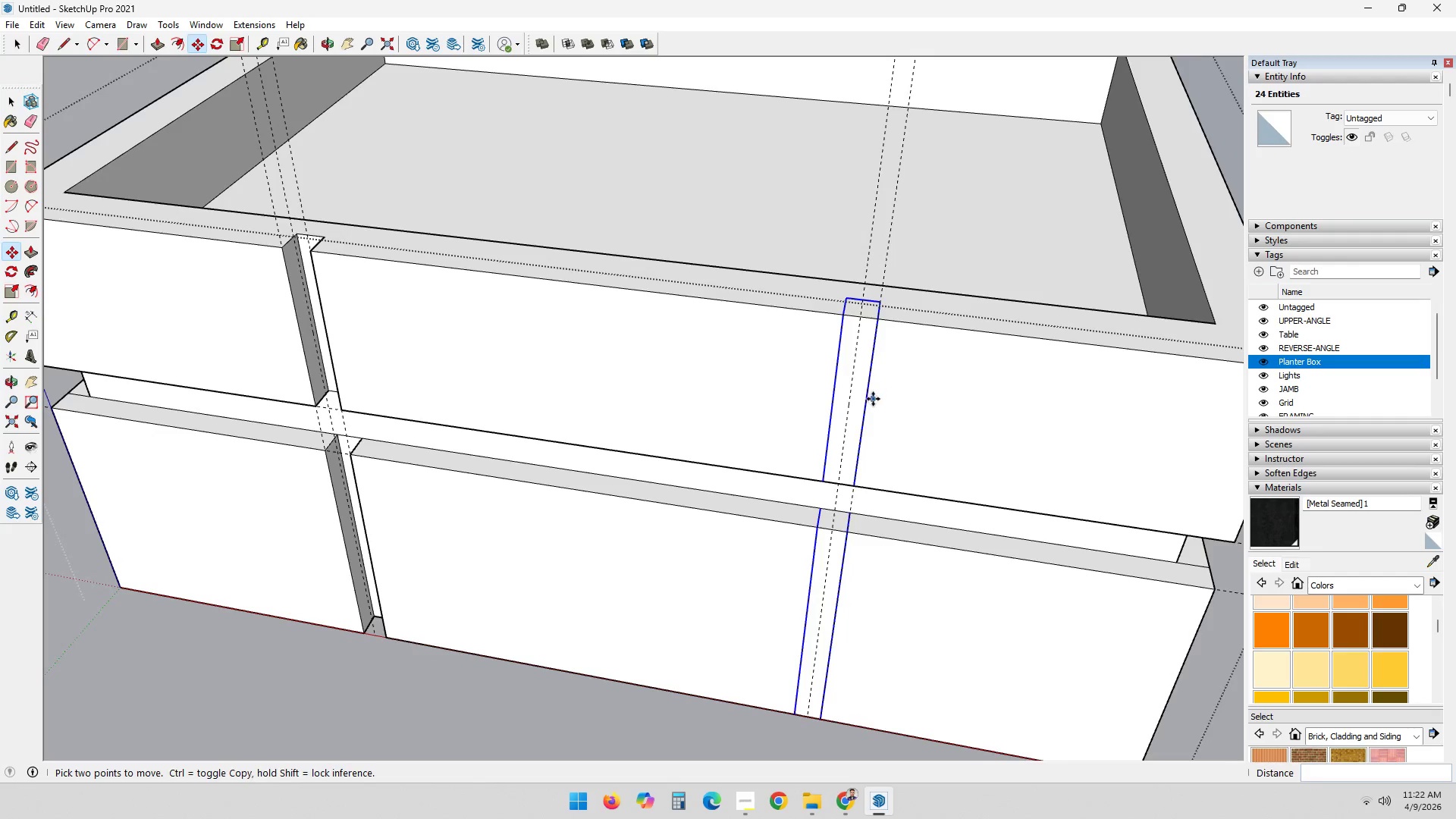 
key(P)
 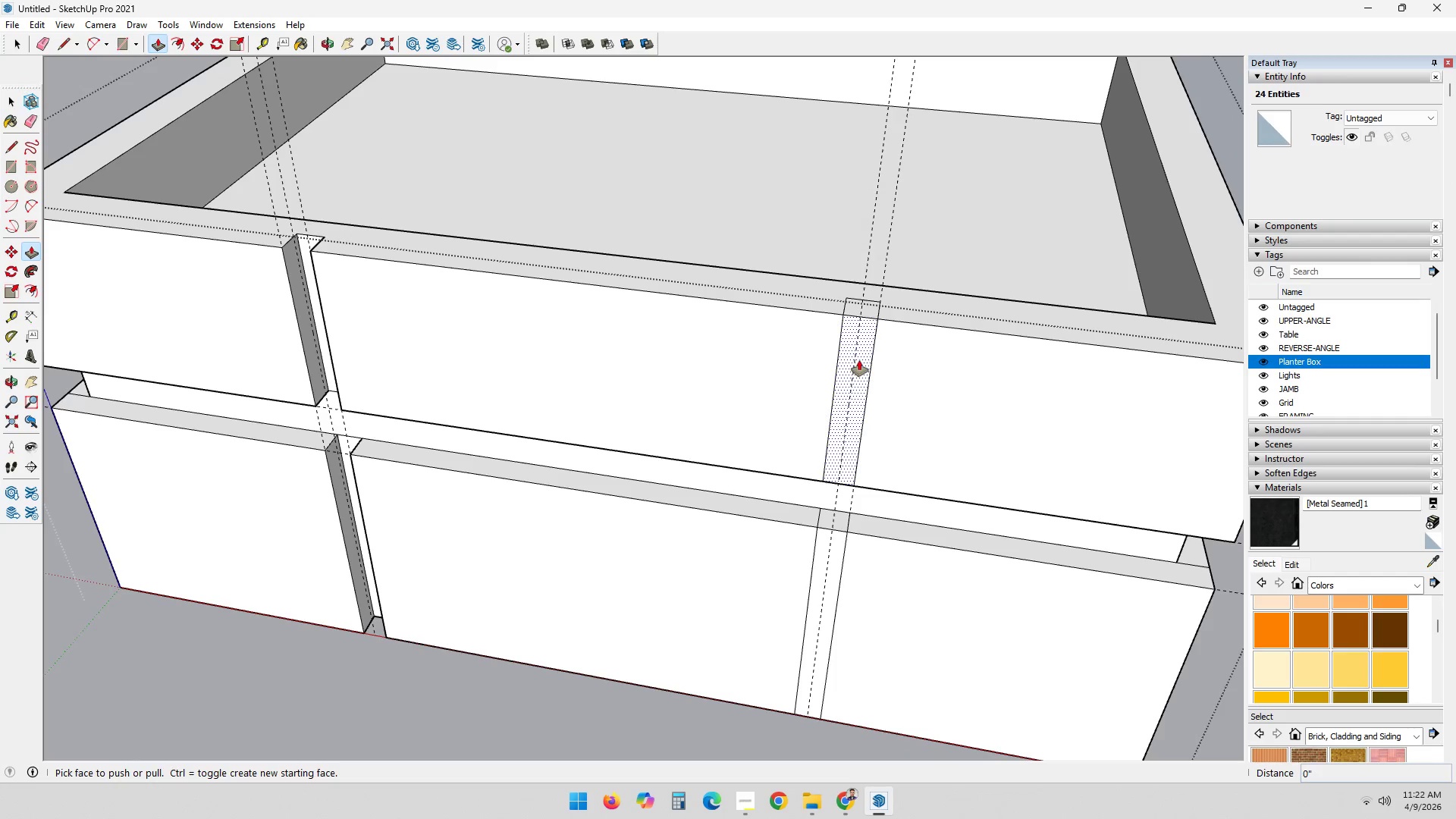 
double_click([859, 360])
 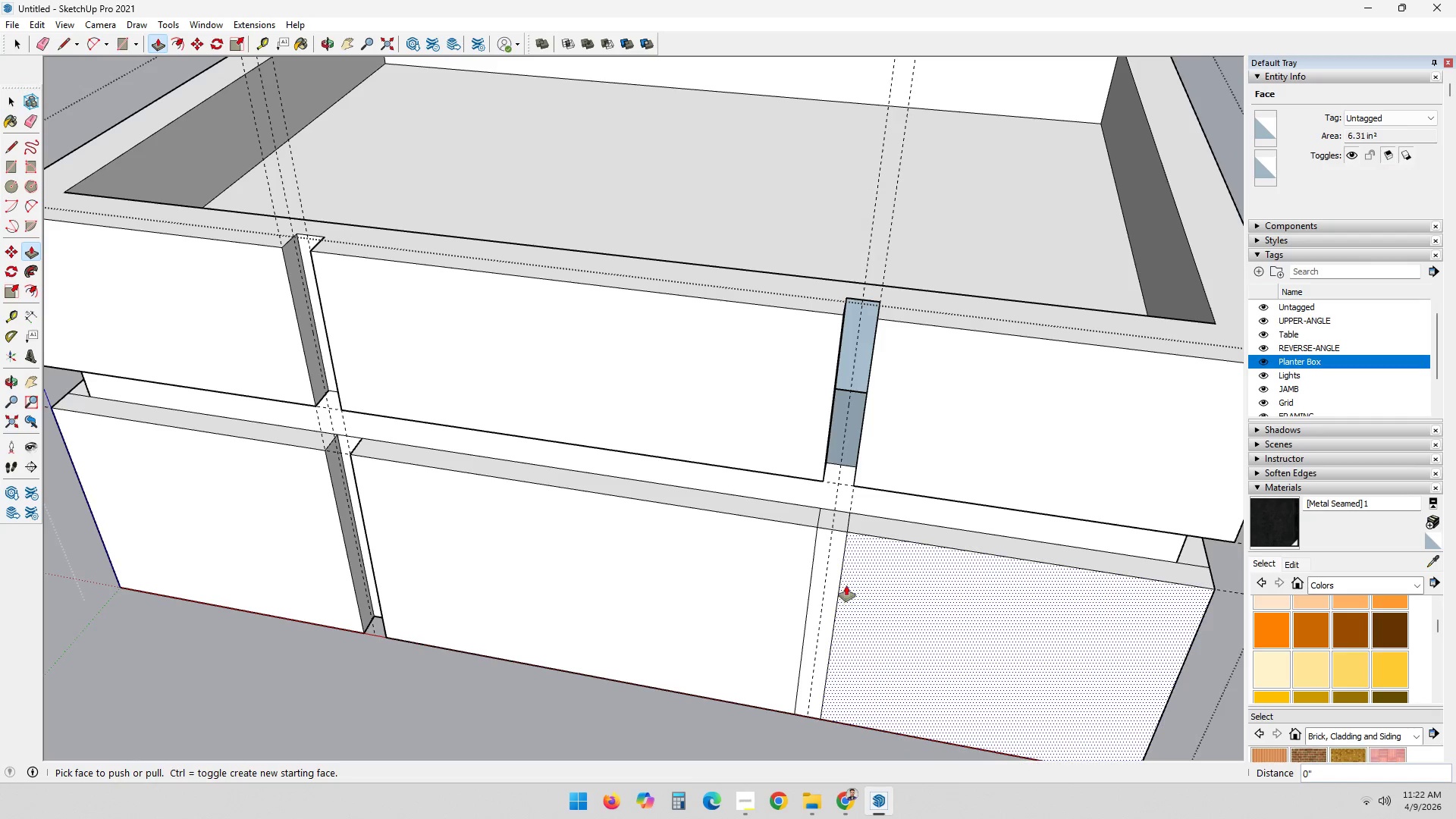 
key(Control+ControlLeft)
 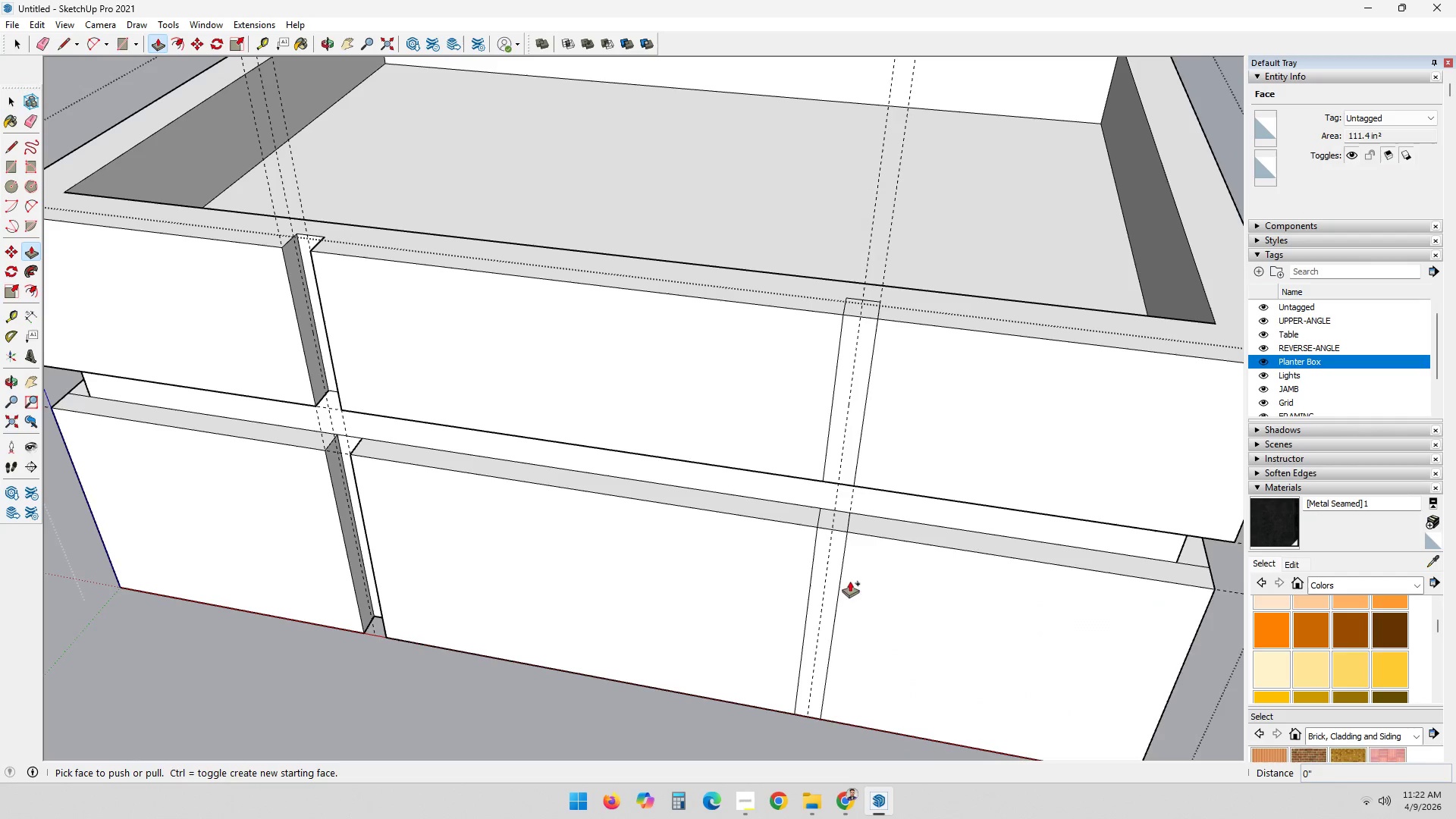 
key(Control+Z)
 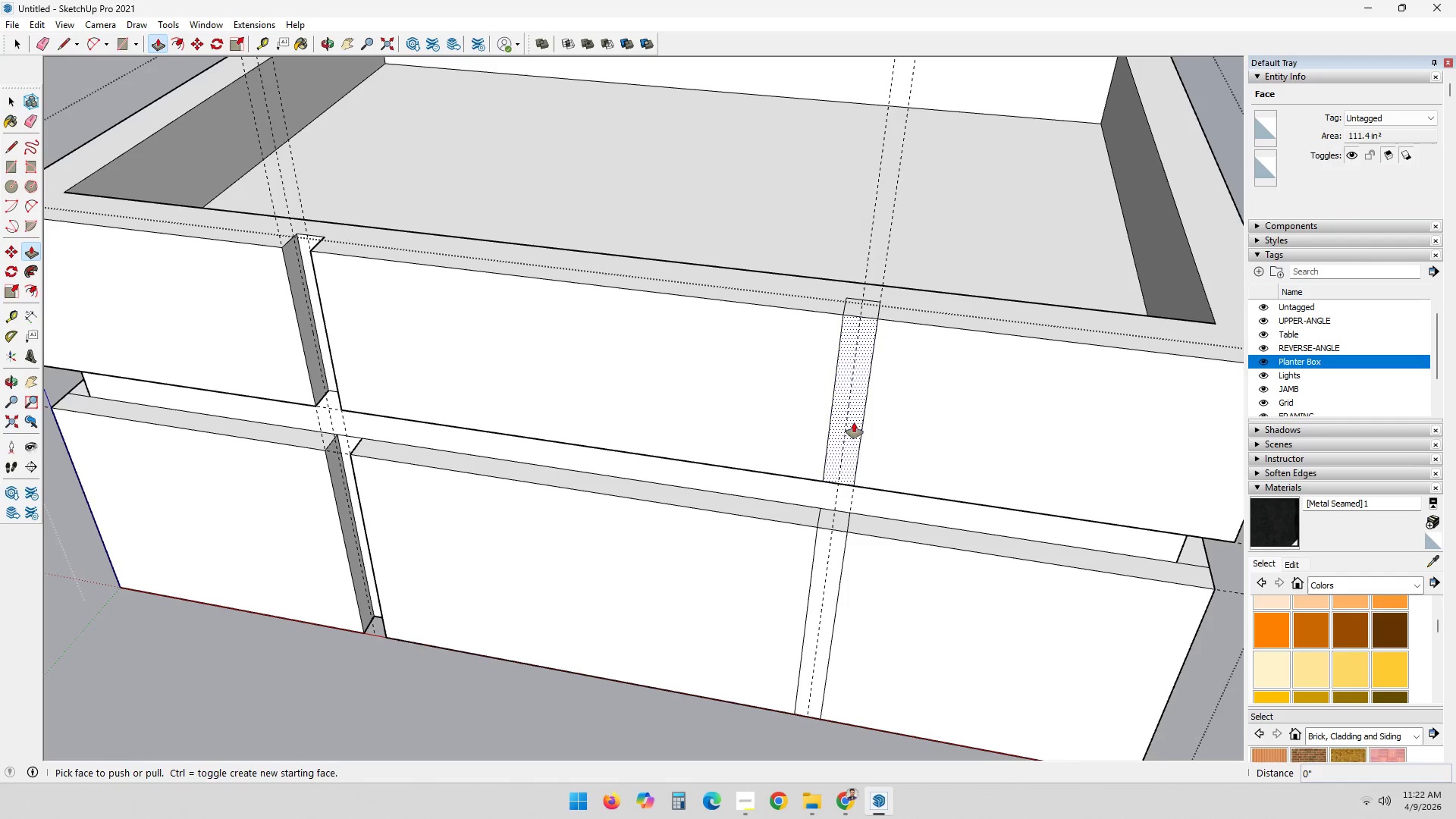 
left_click([855, 422])
 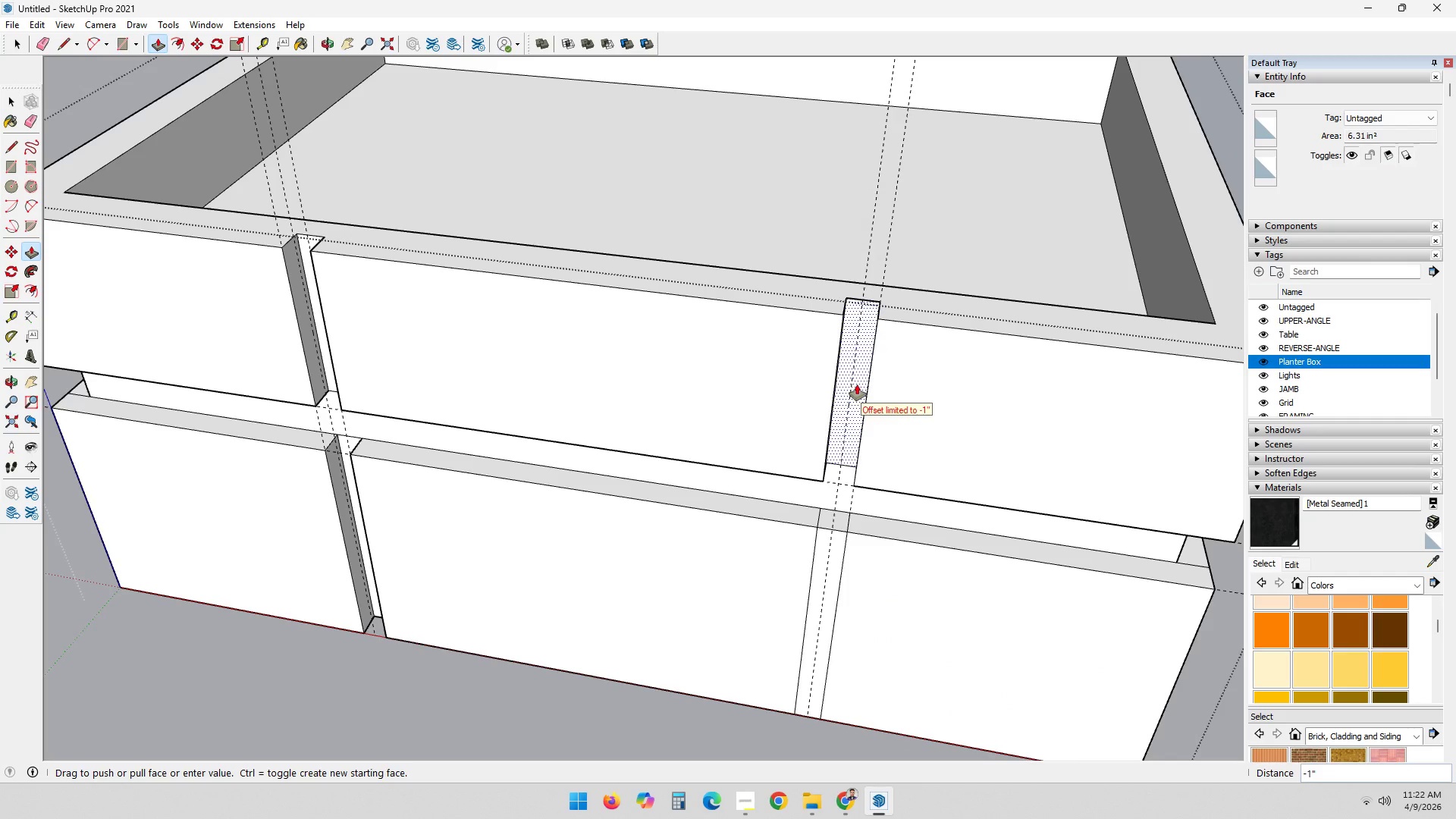 
key(Numpad1)
 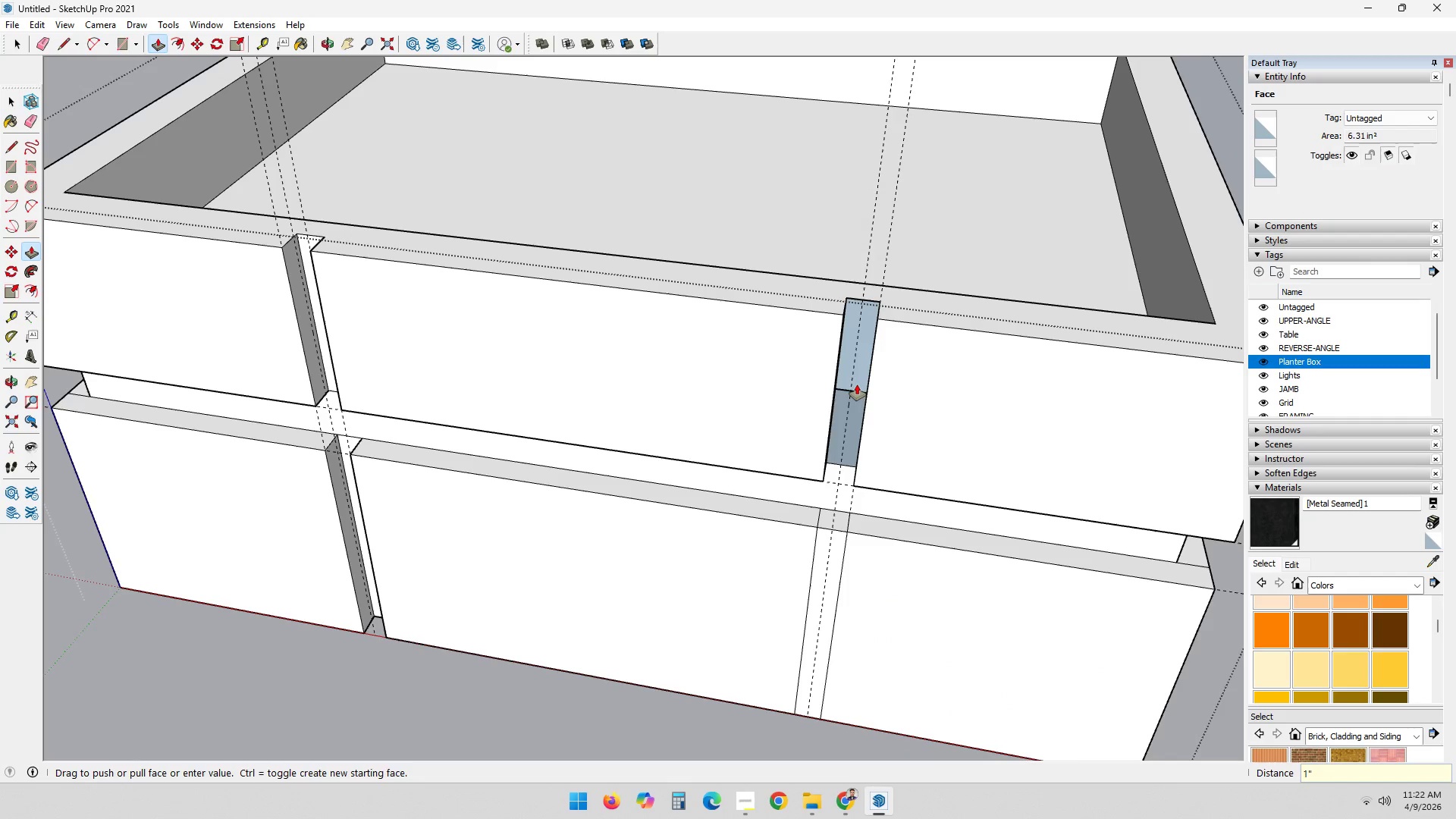 
key(NumpadEnter)
 